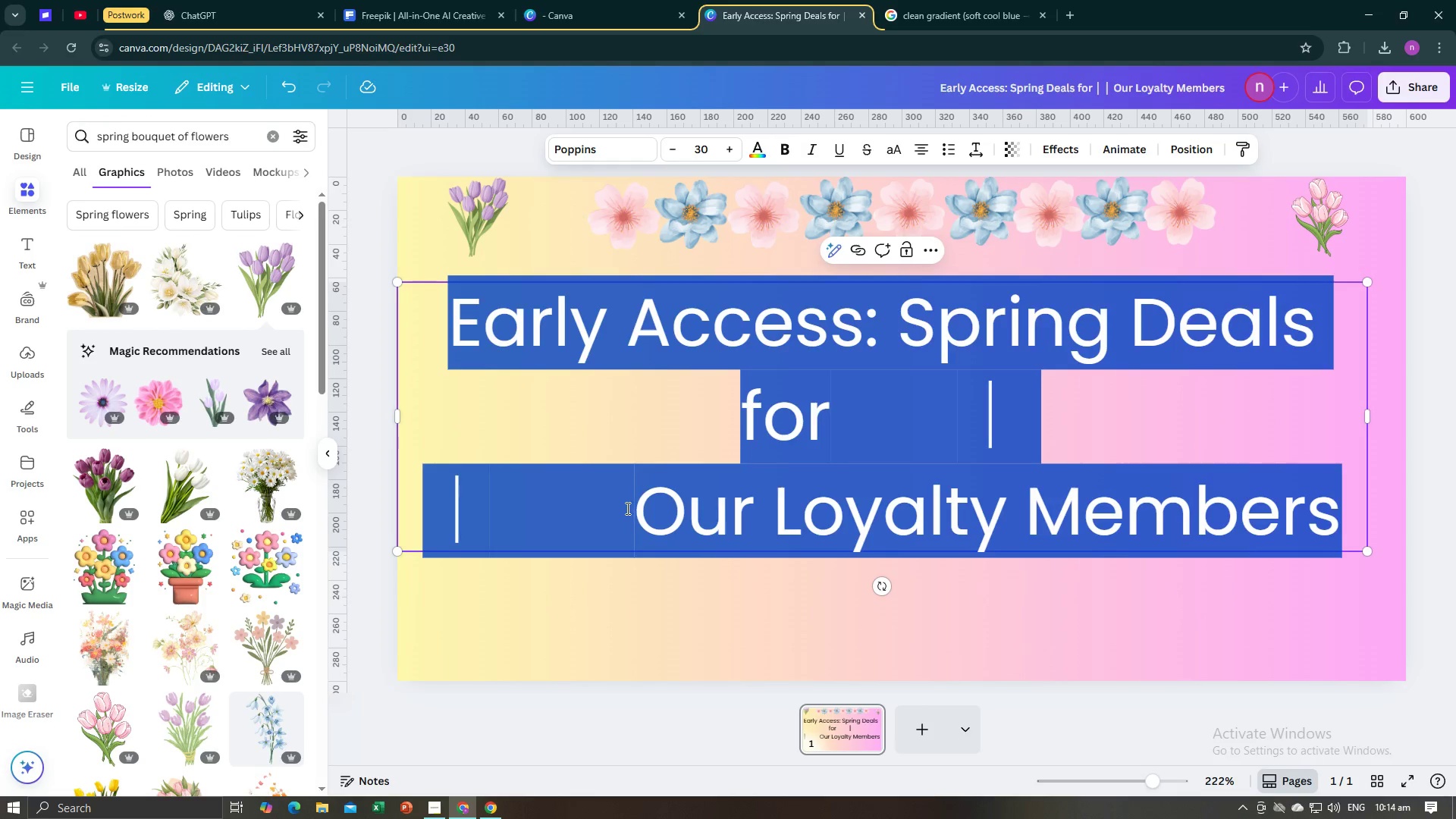 
left_click([626, 508])
 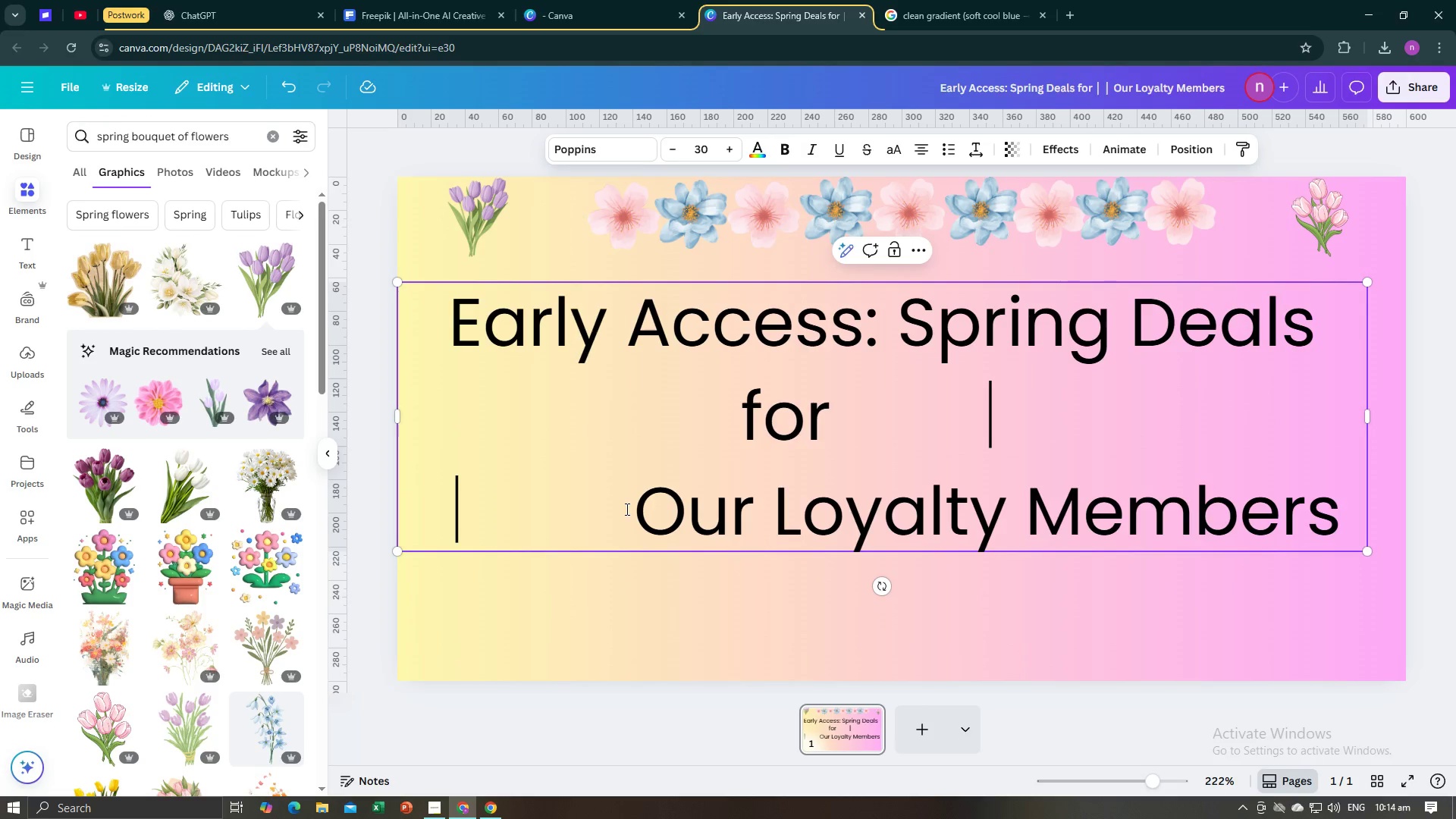 
key(Backspace)
 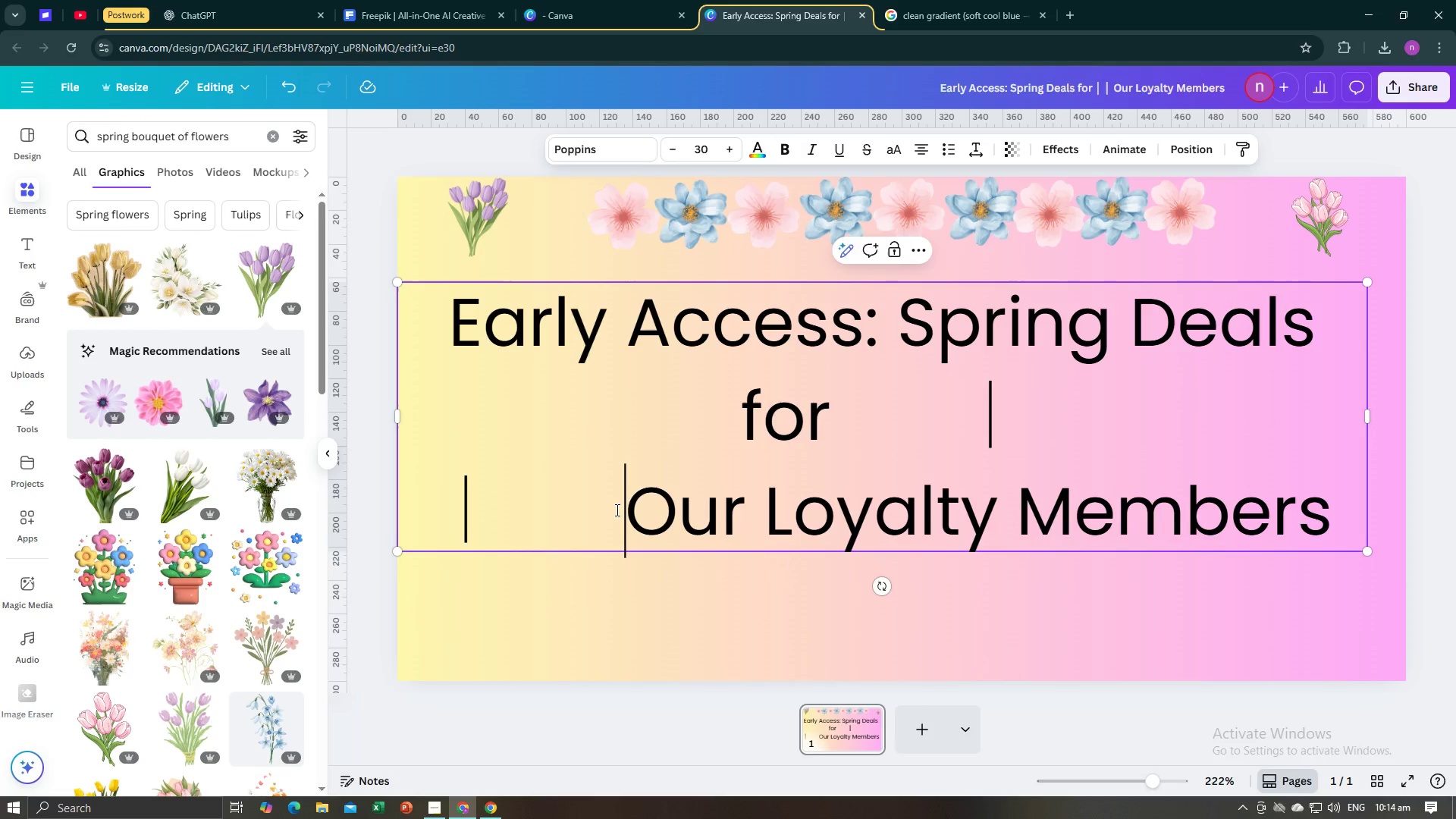 
key(Backspace)
 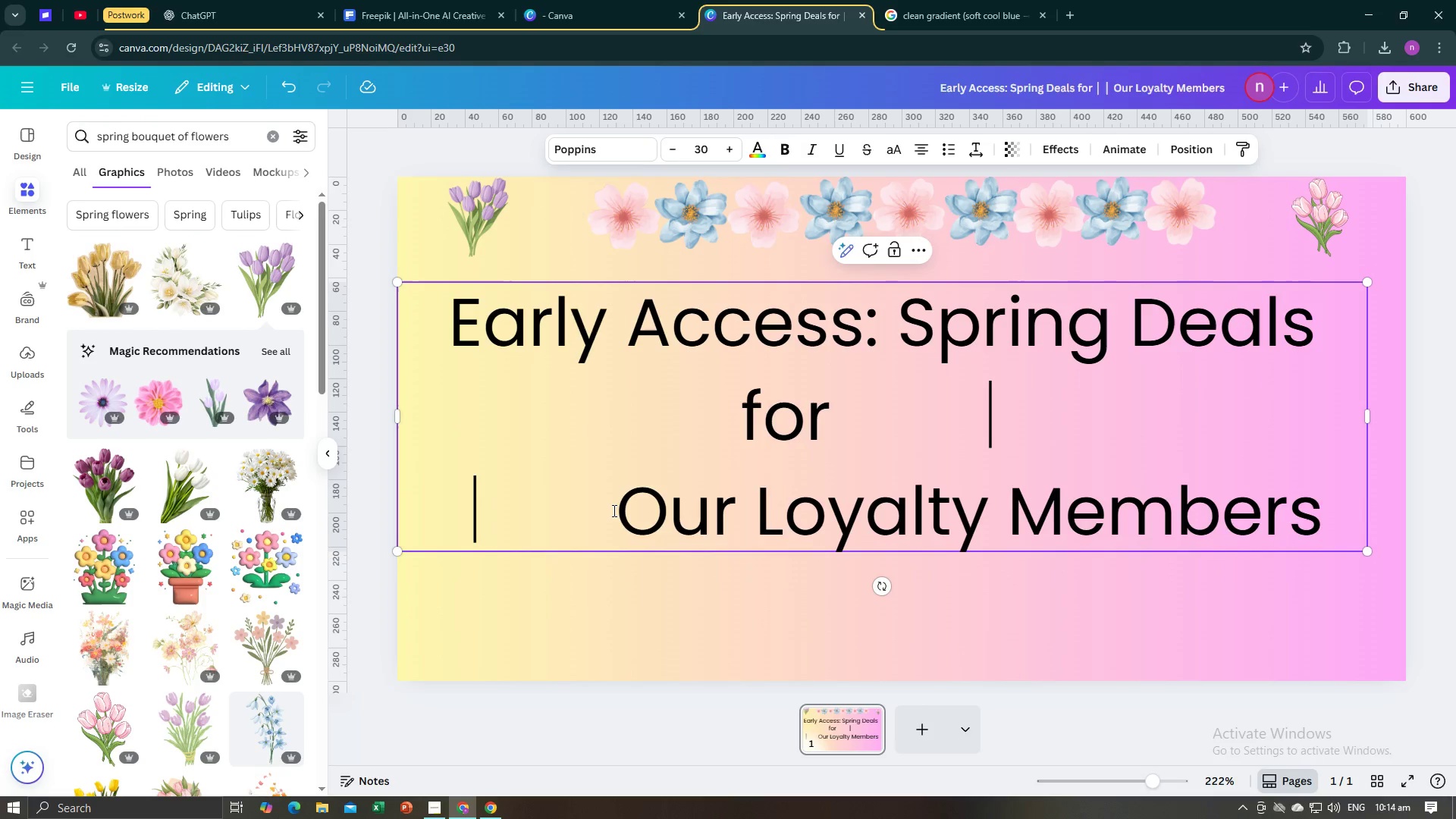 
key(Backspace)
 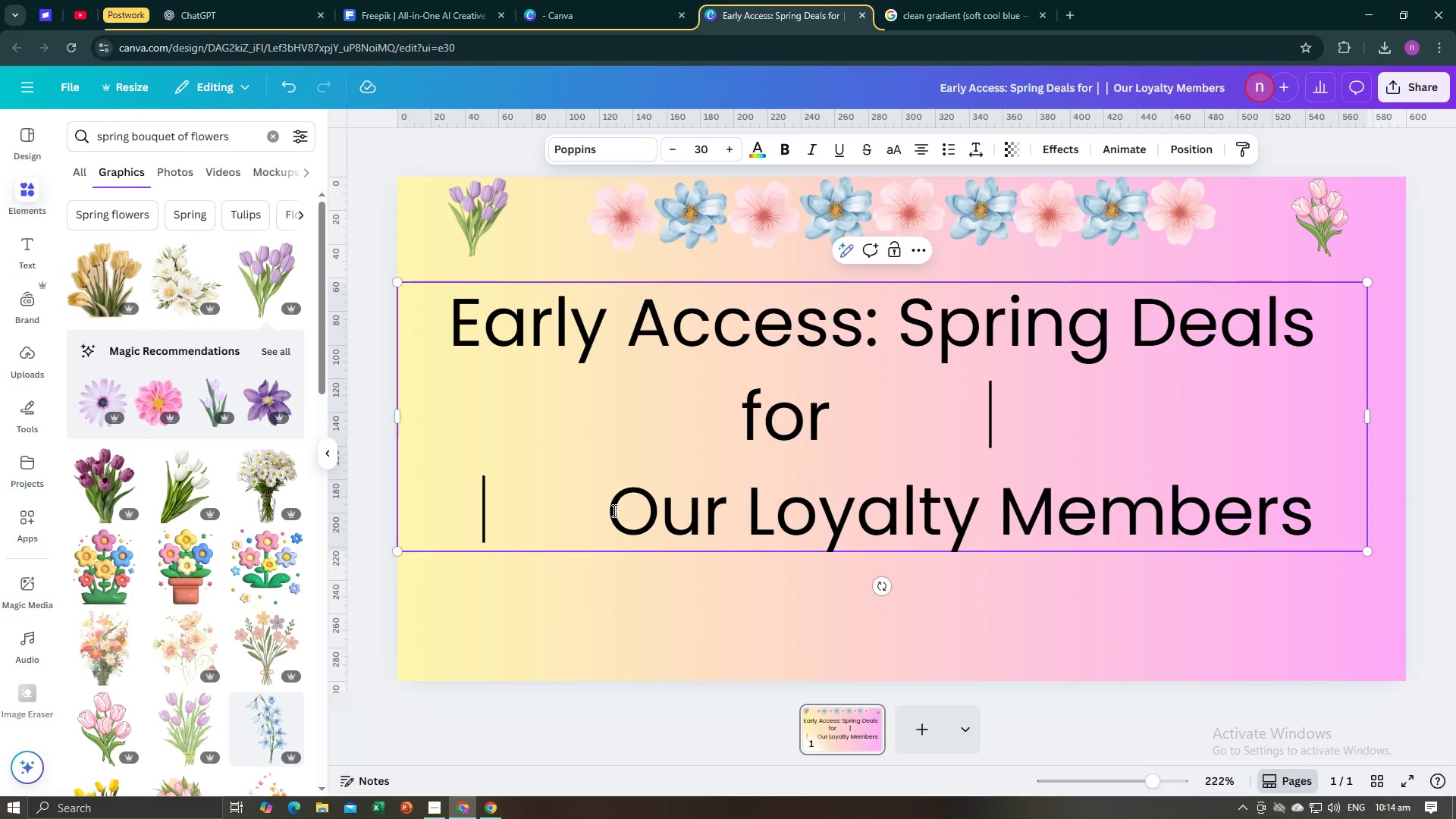 
key(Backspace)
 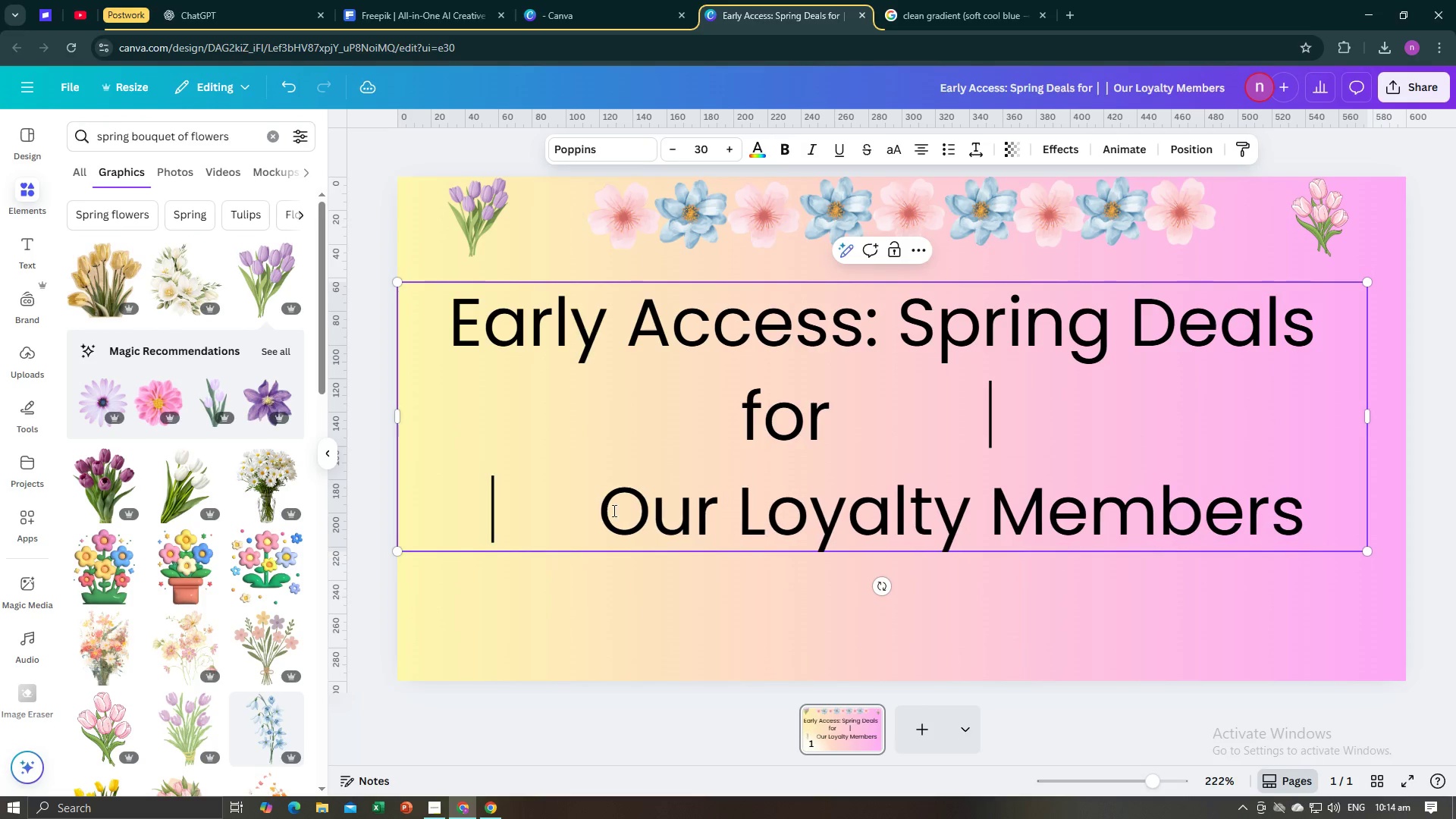 
key(Backspace)
 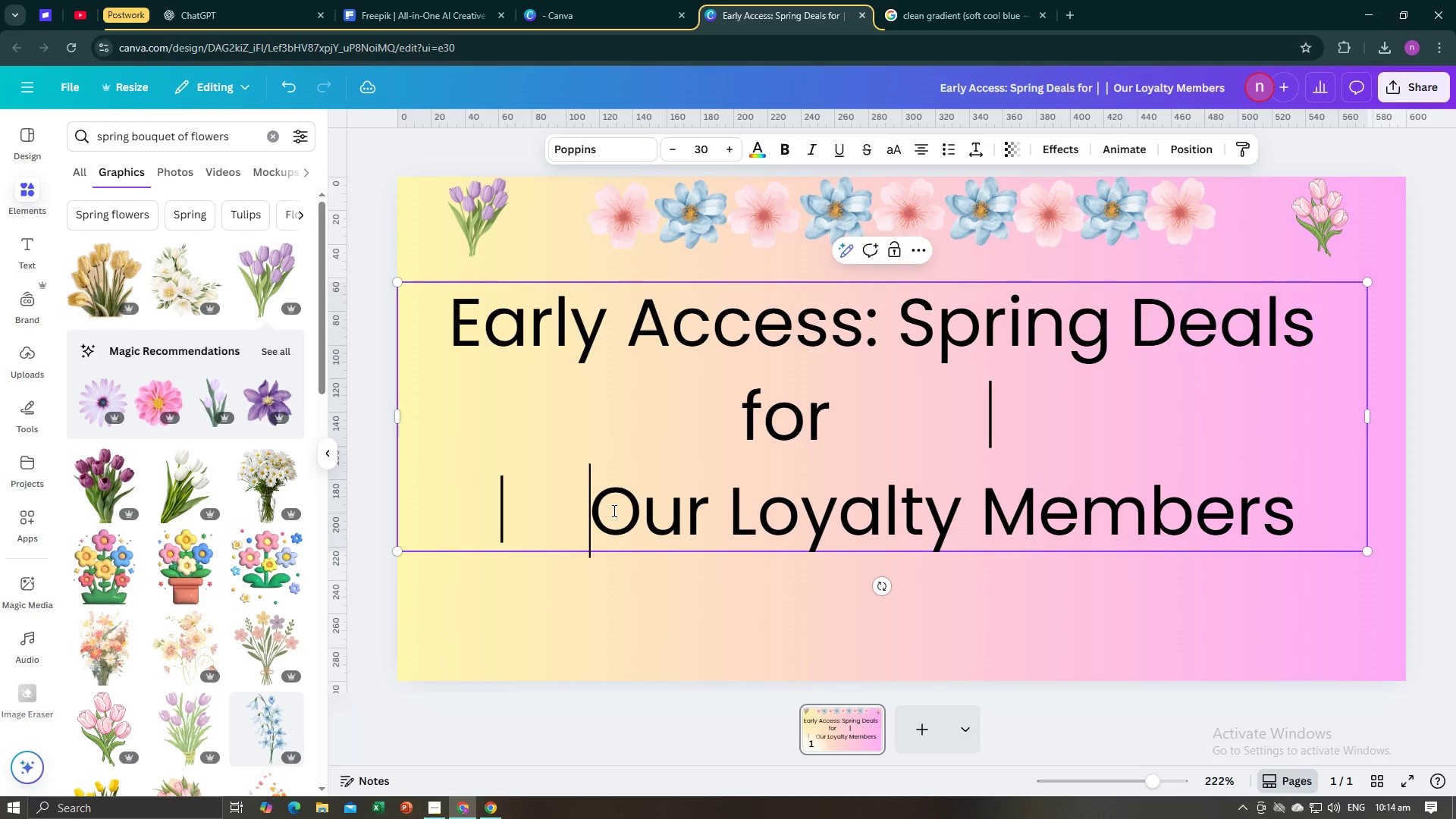 
key(Backspace)
 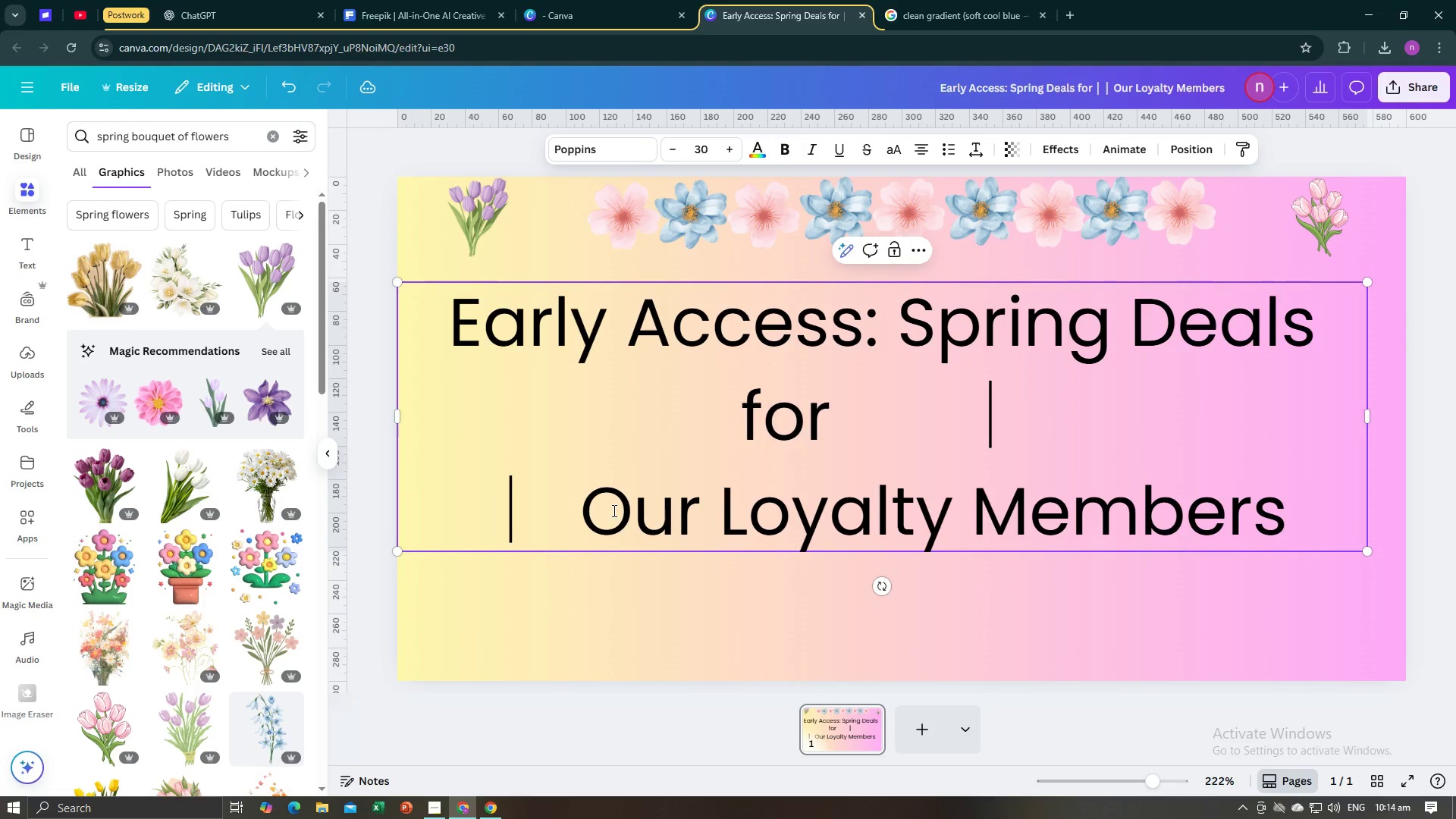 
key(Backspace)
 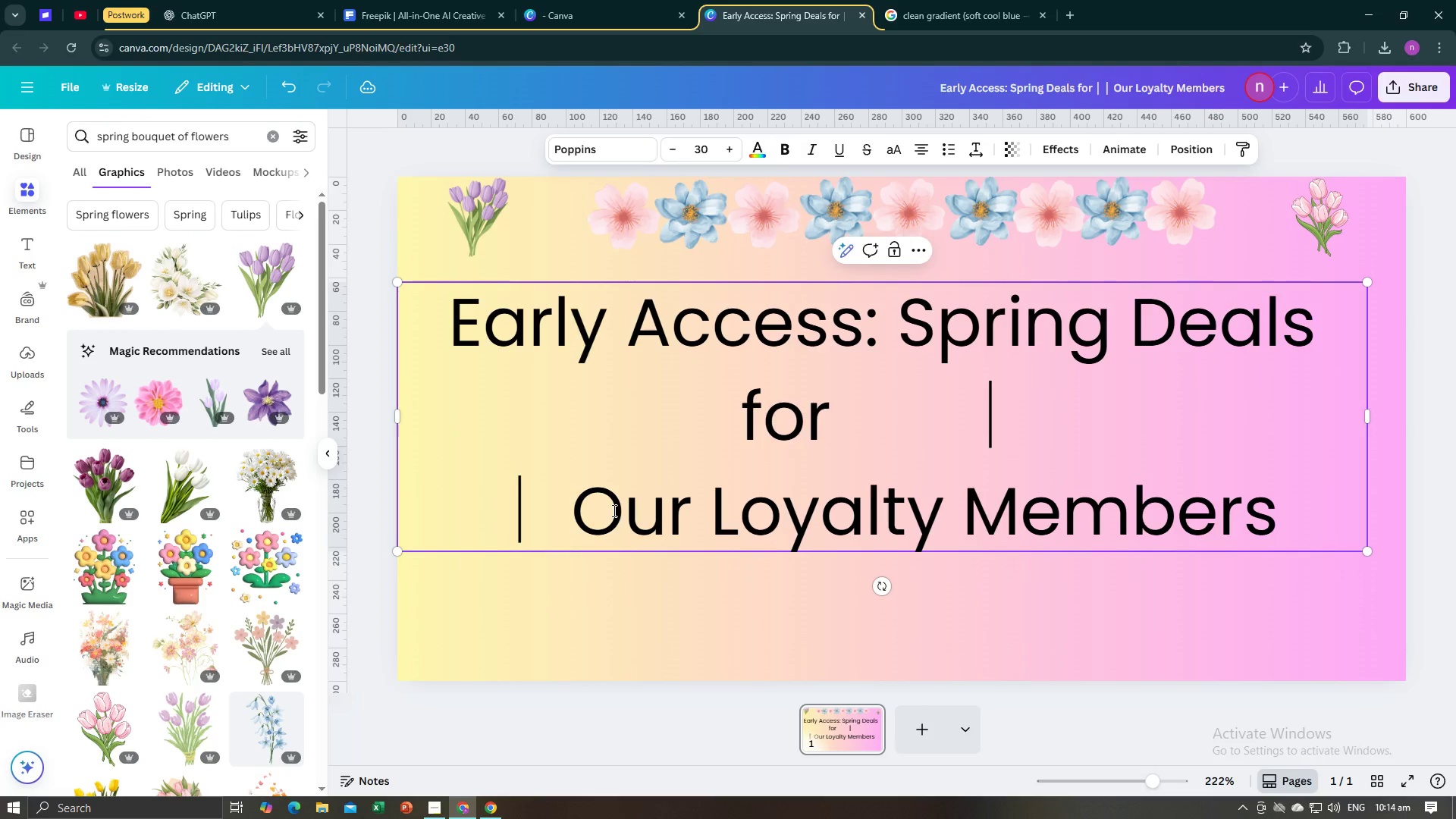 
key(Backspace)
 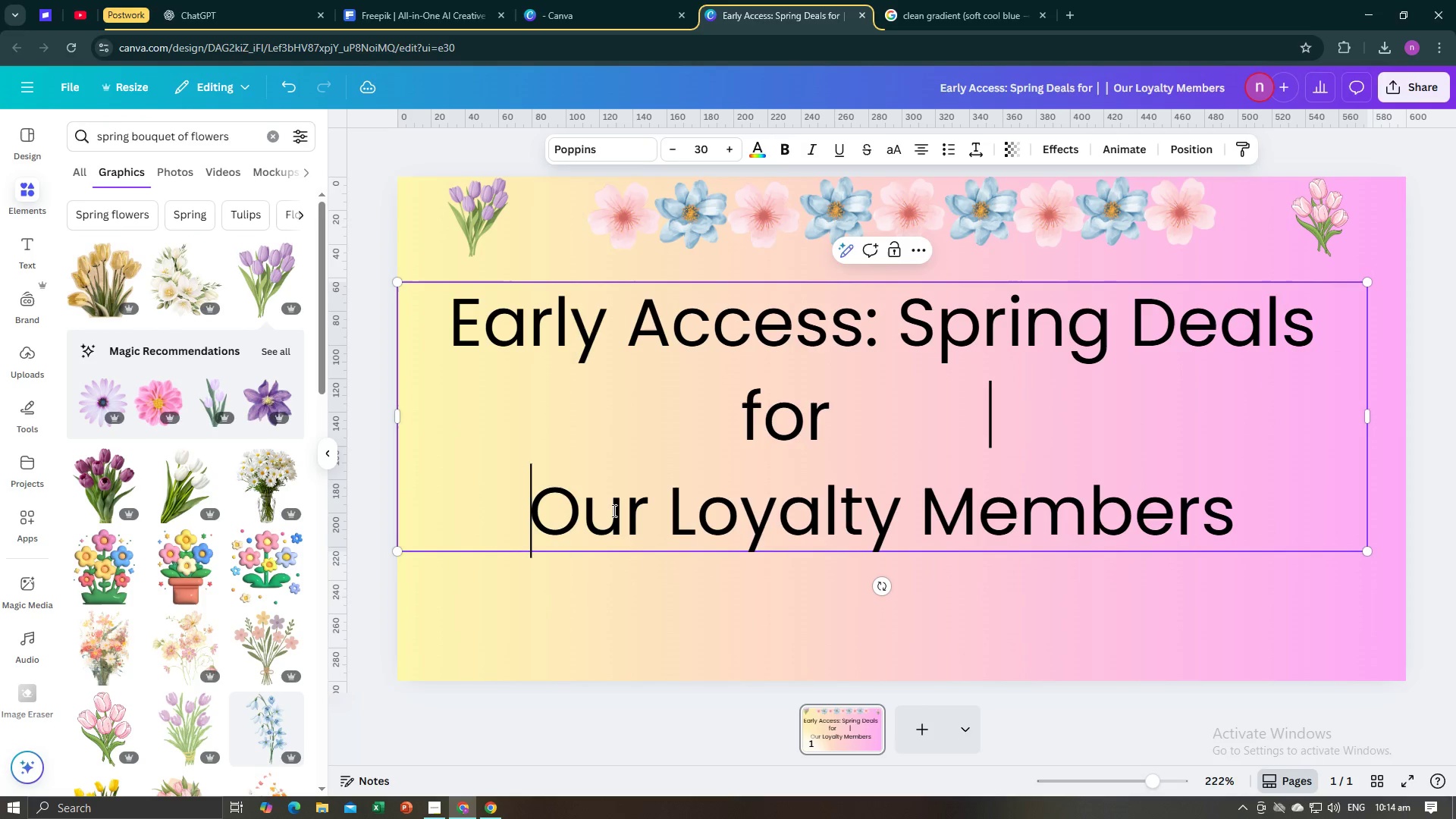 
key(Backspace)
 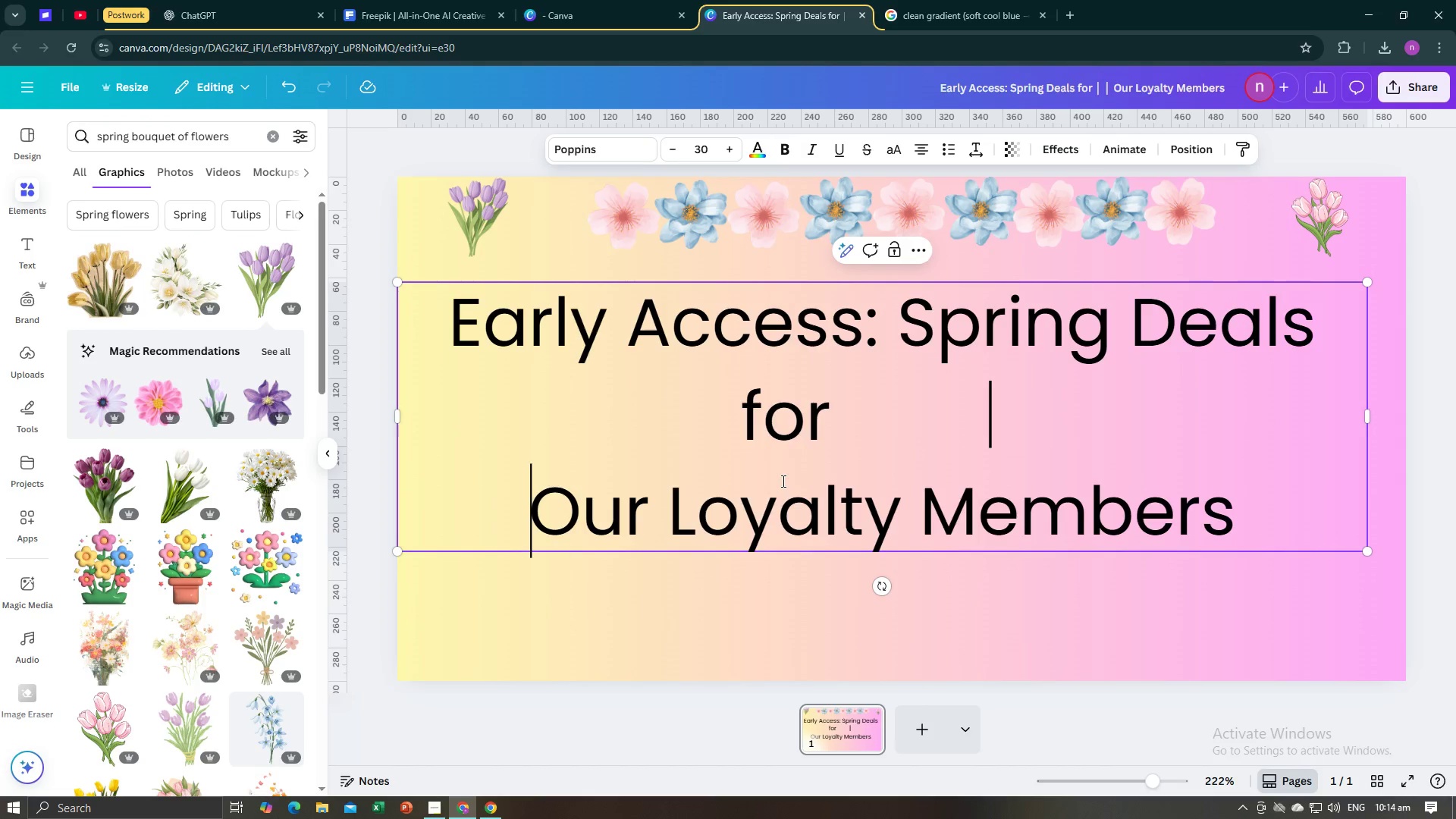 
key(Backspace)
 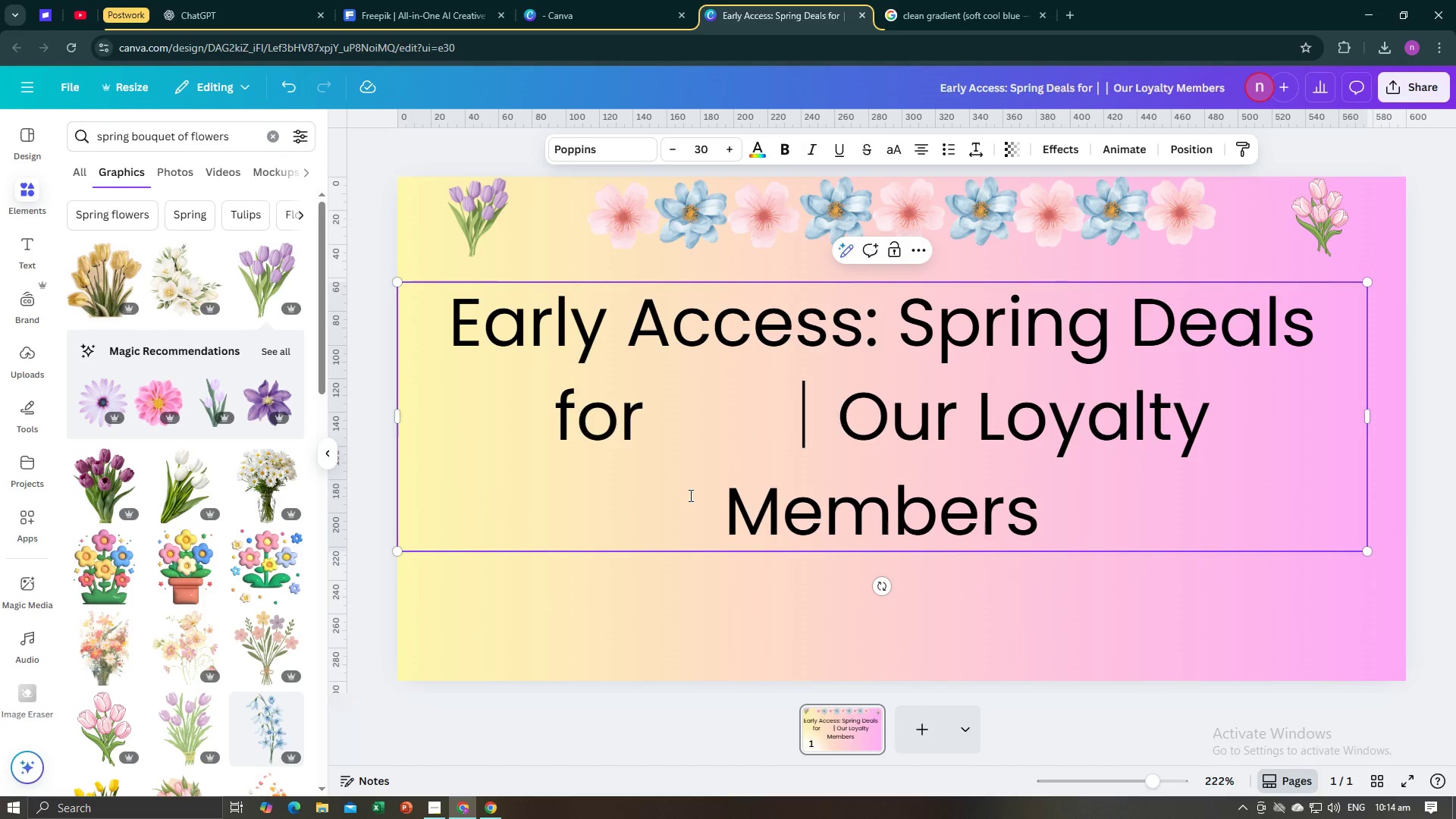 
key(Backspace)
 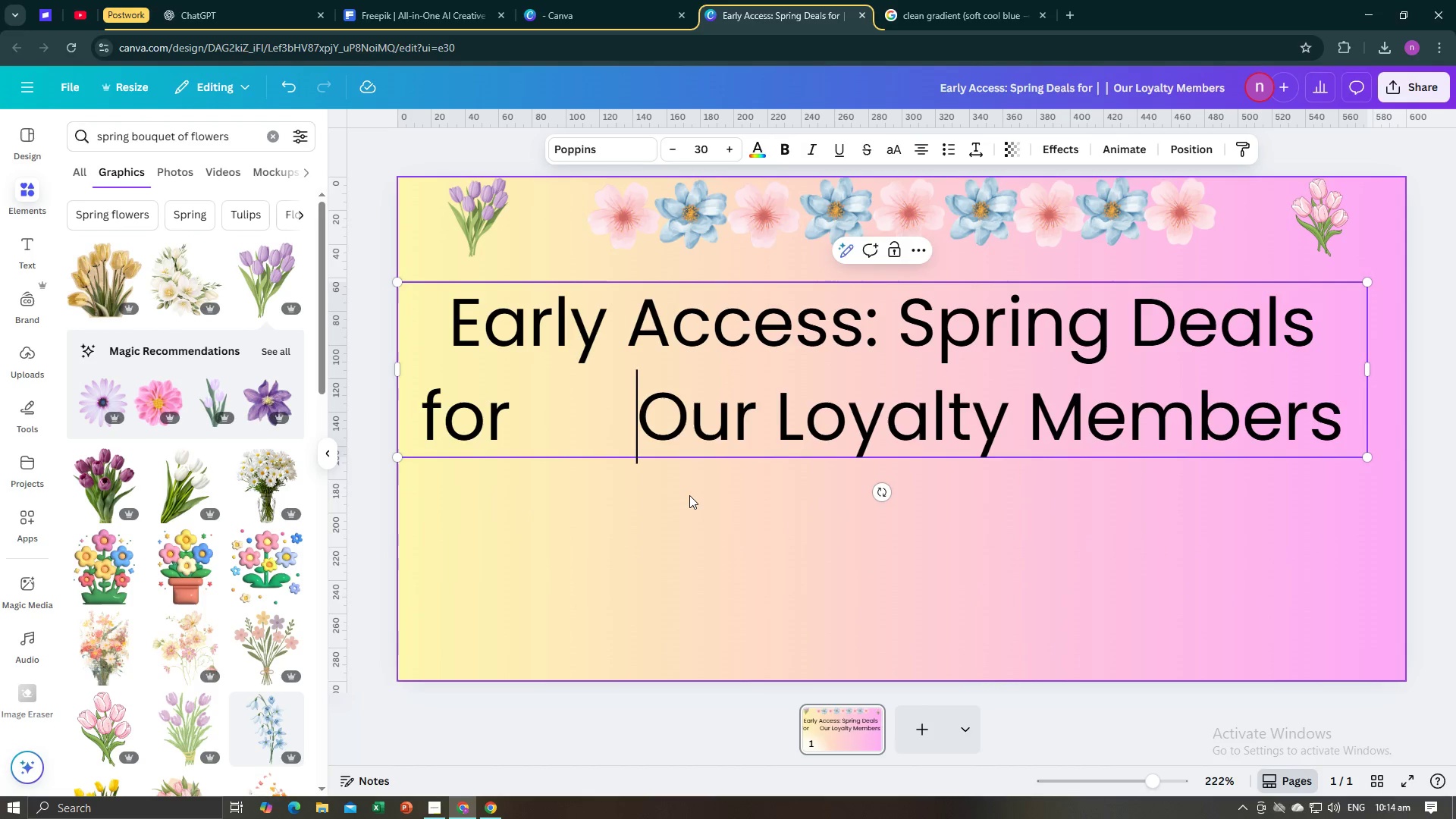 
key(Backspace)
 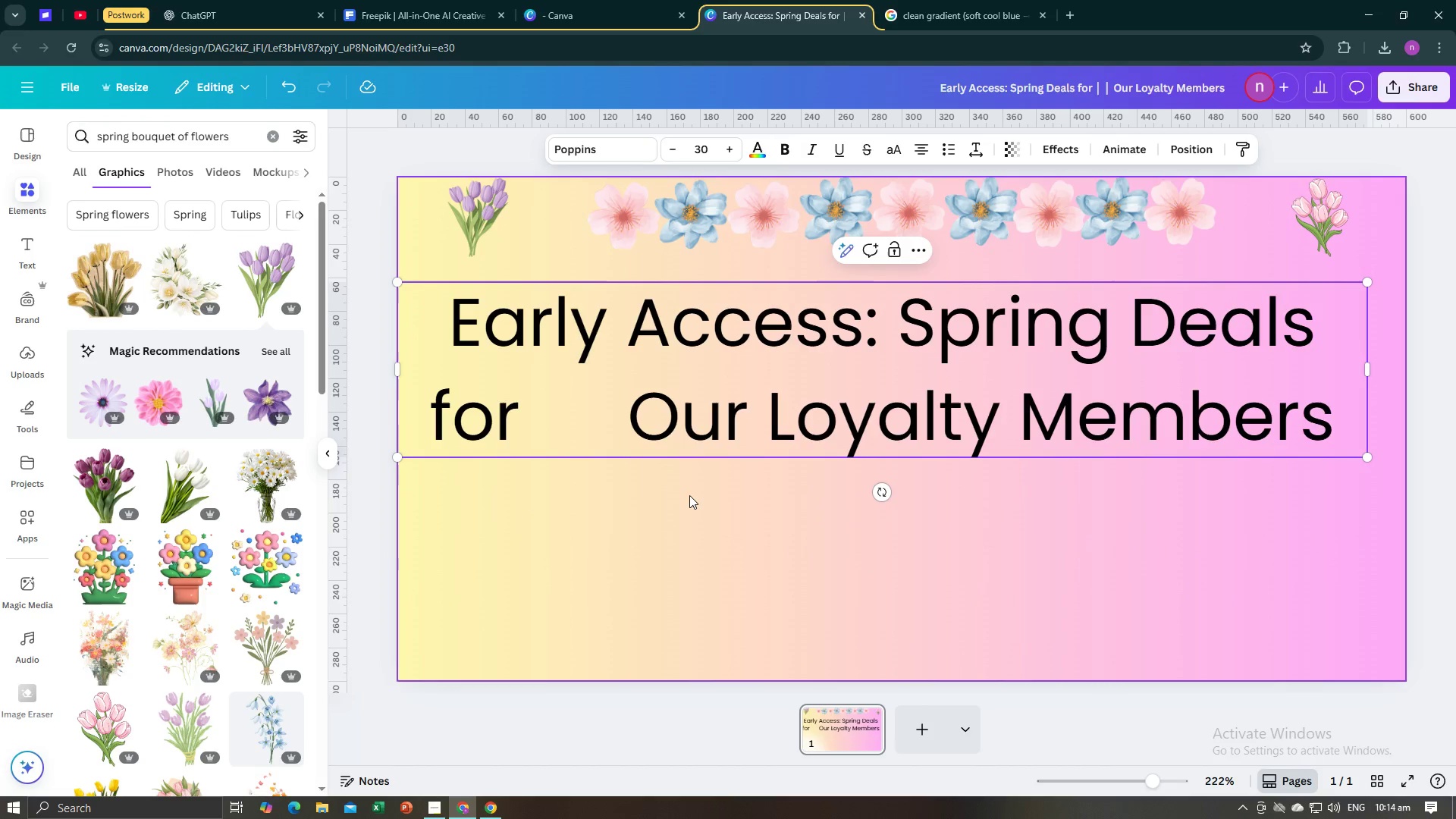 
key(Backspace)
 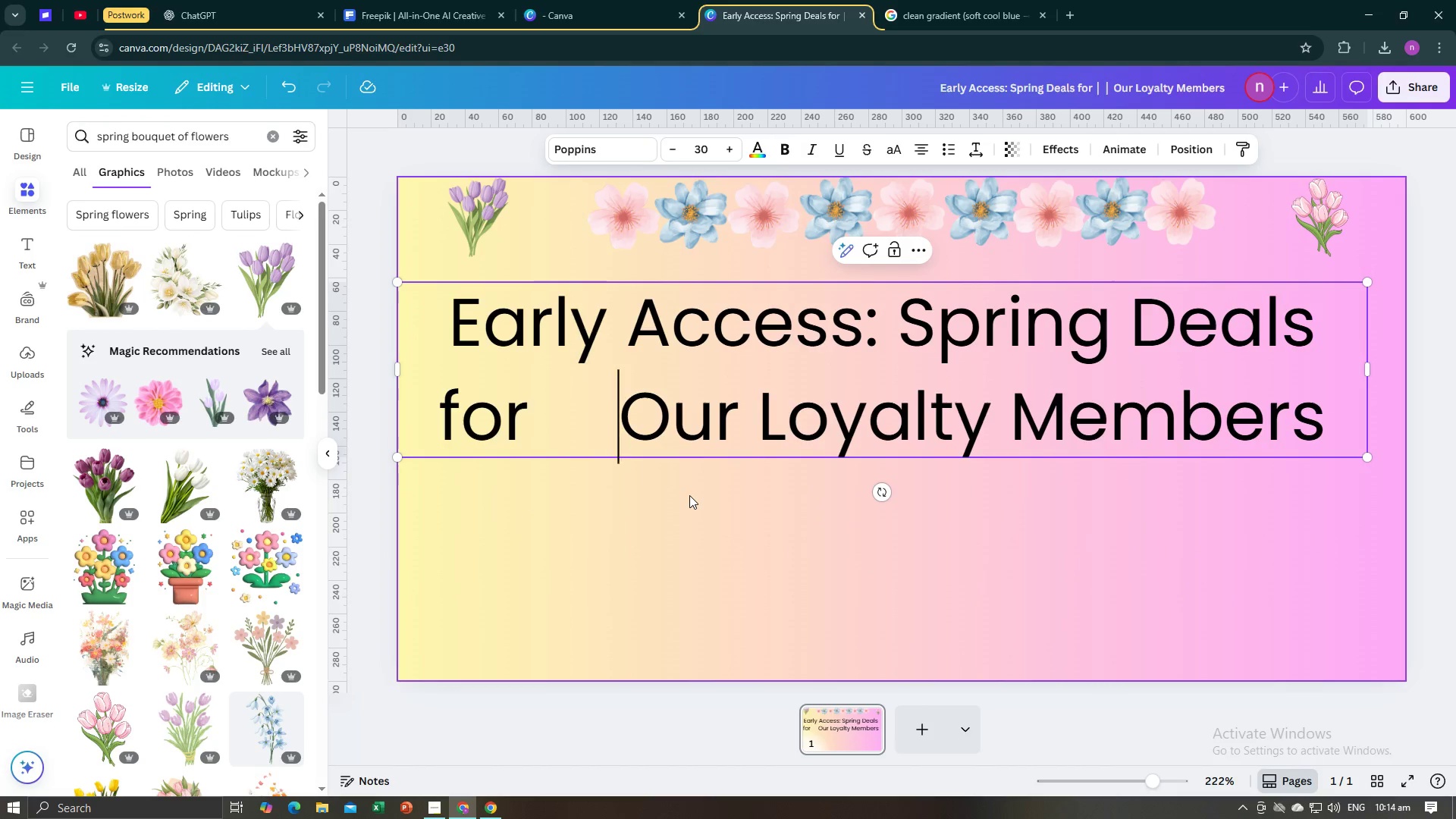 
key(Backspace)
 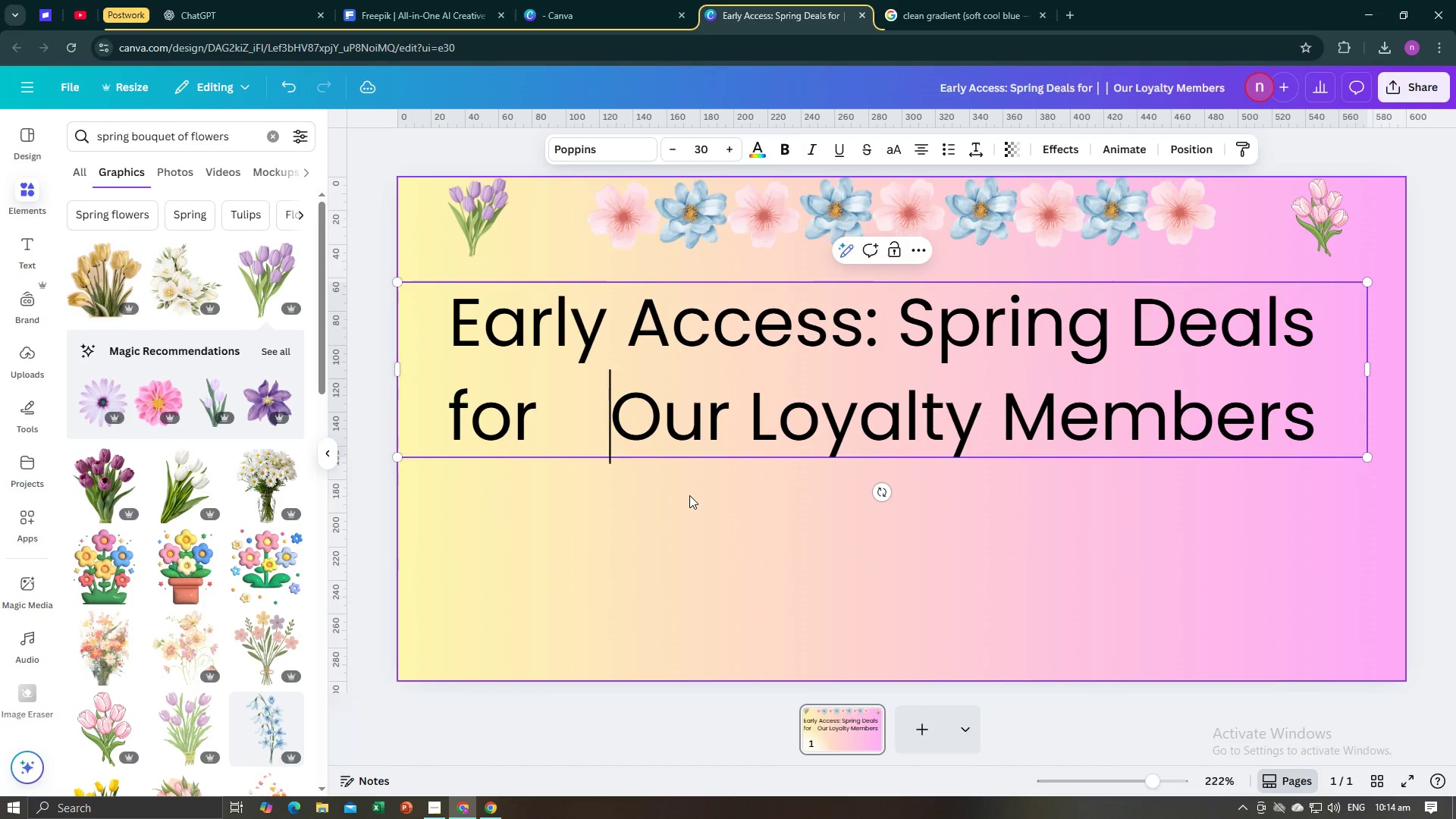 
key(Backspace)
 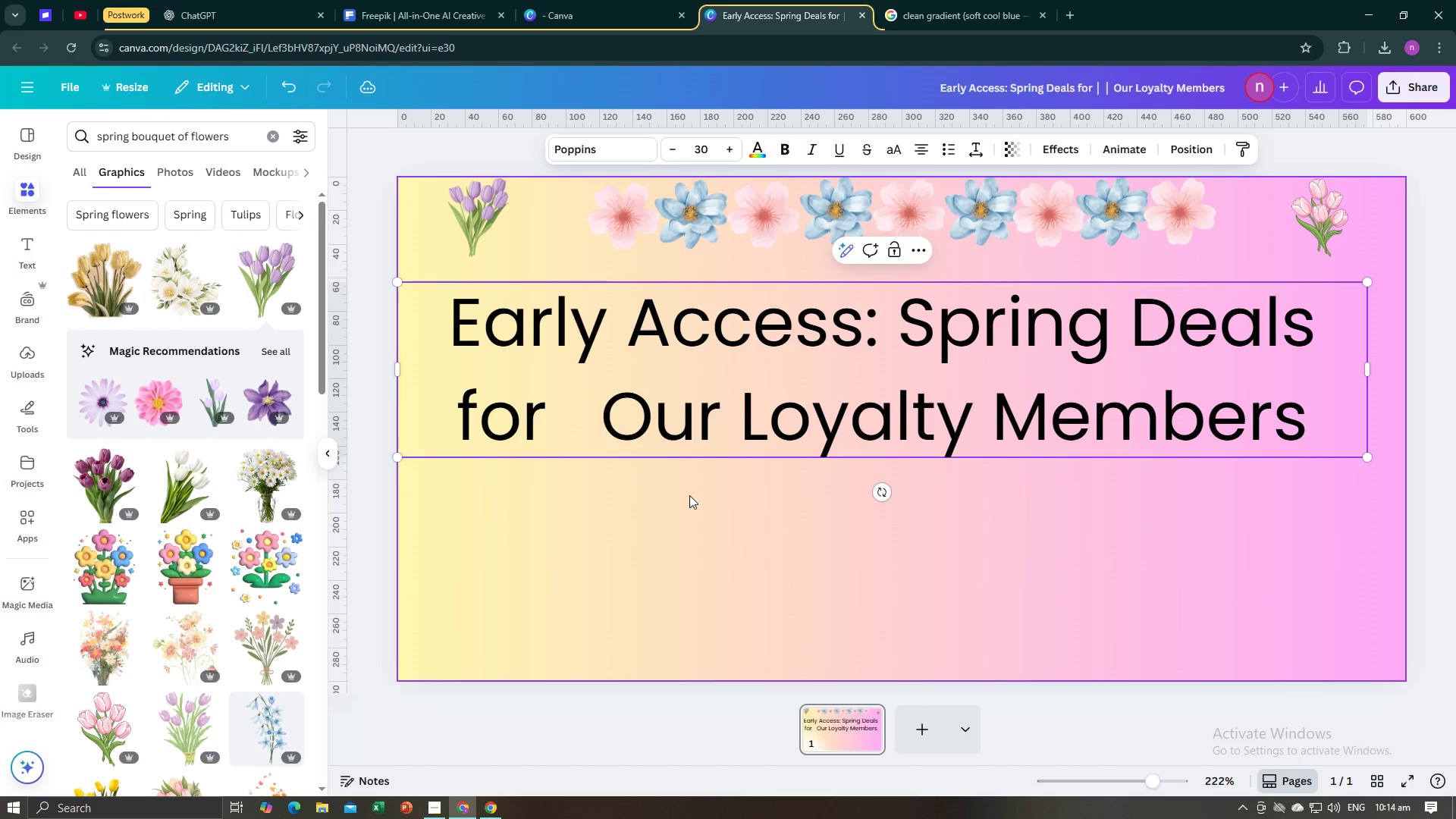 
key(Backspace)
 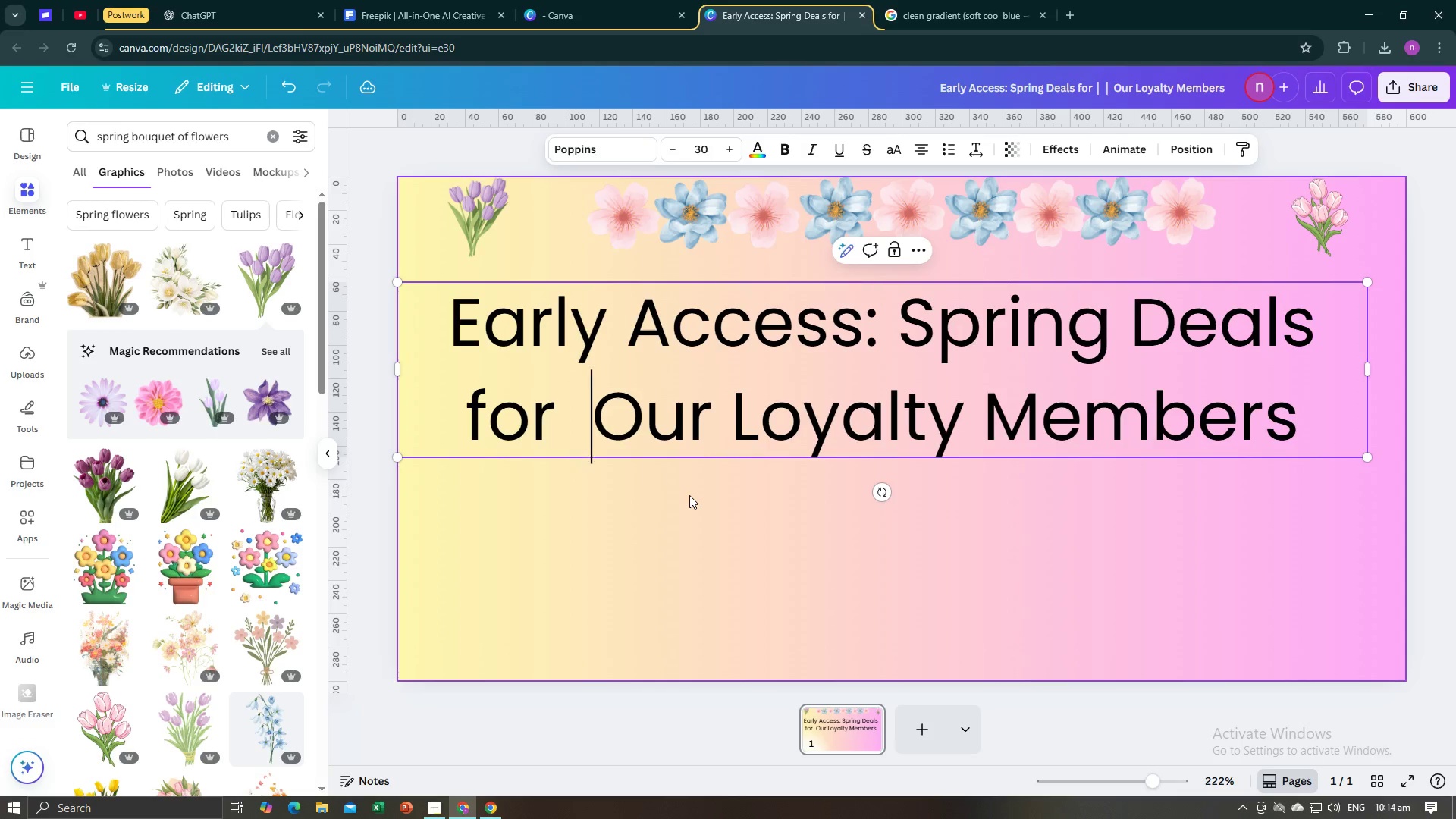 
key(Backspace)
 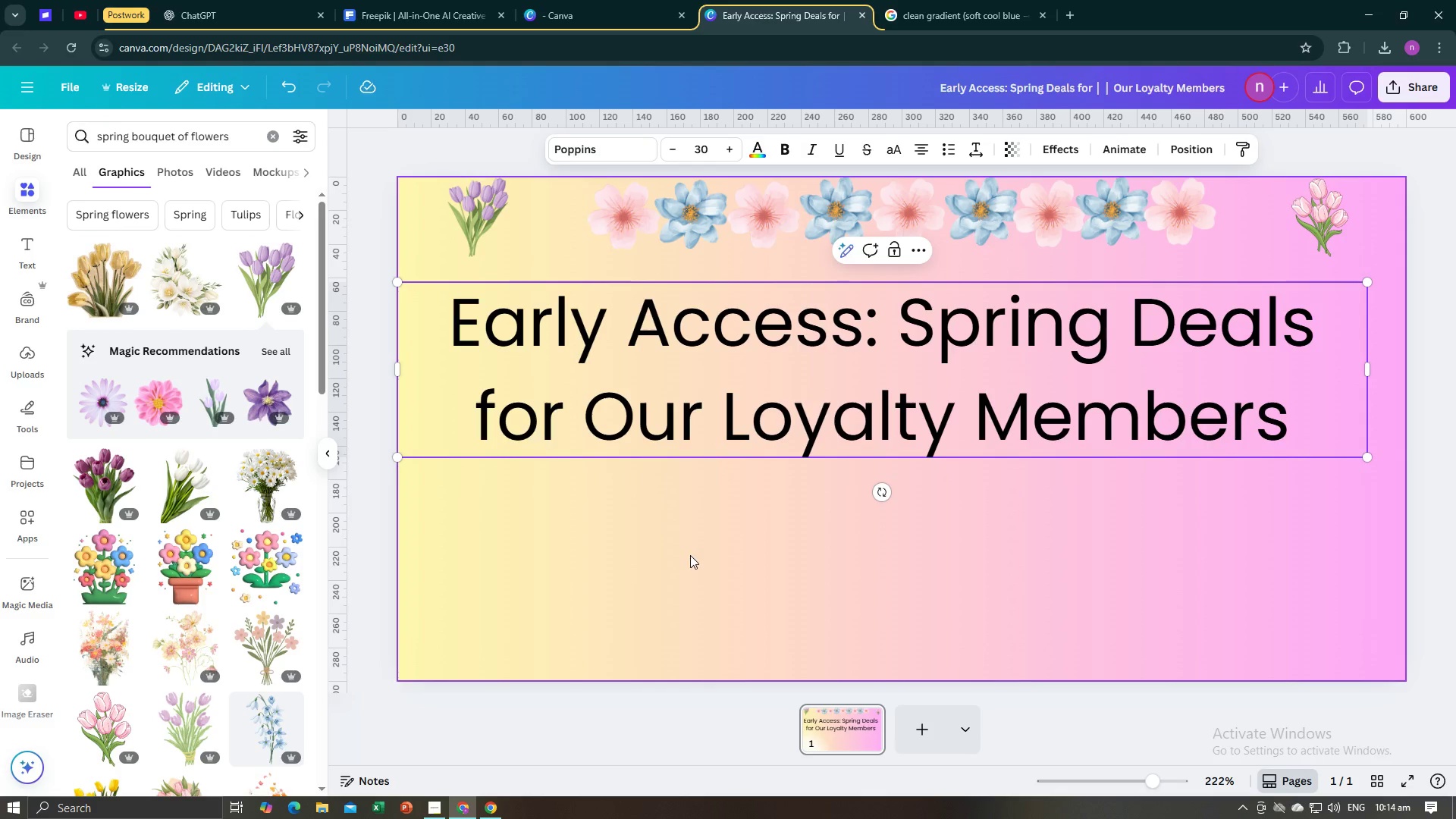 
left_click([690, 556])
 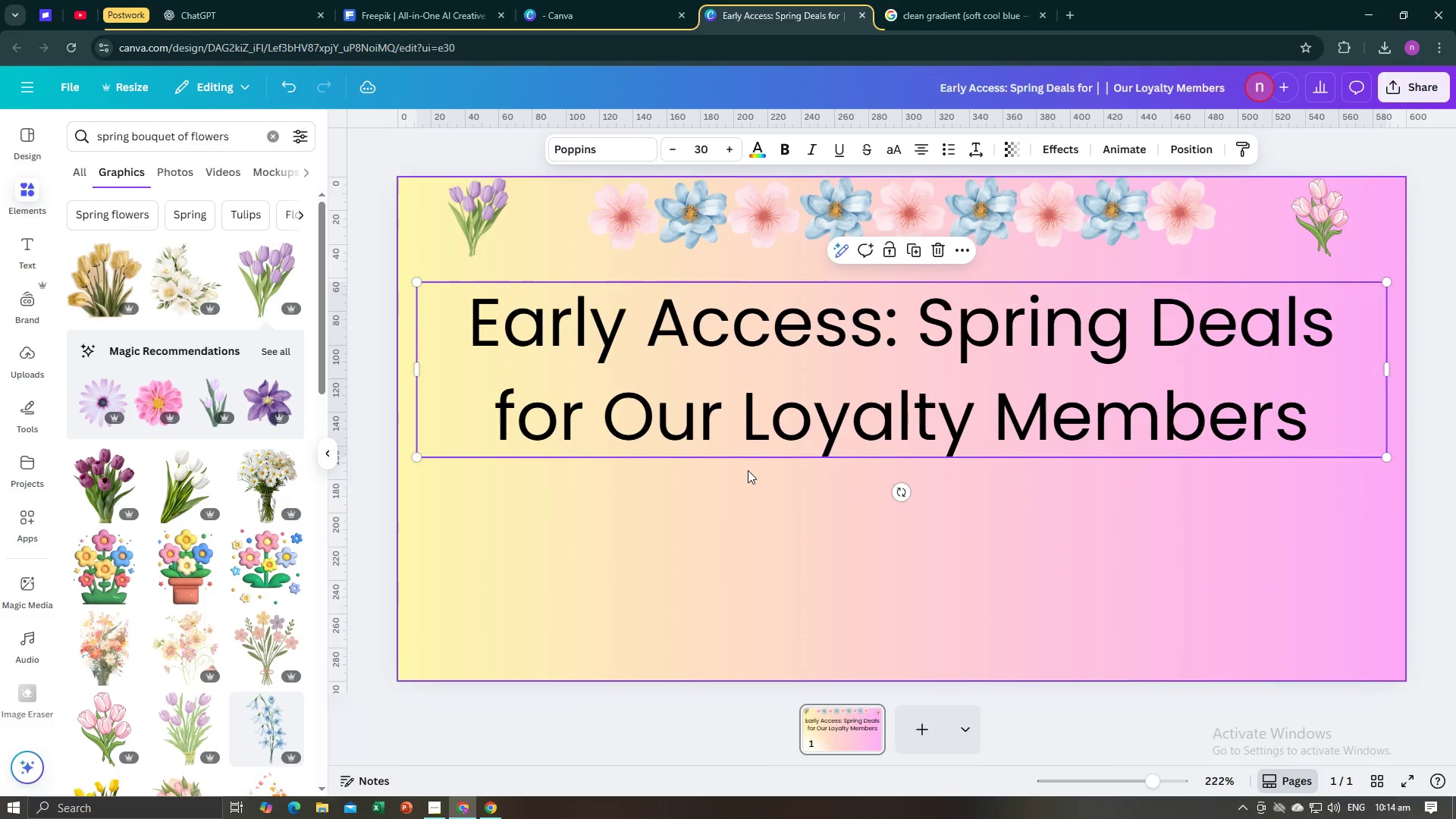 
wait(6.54)
 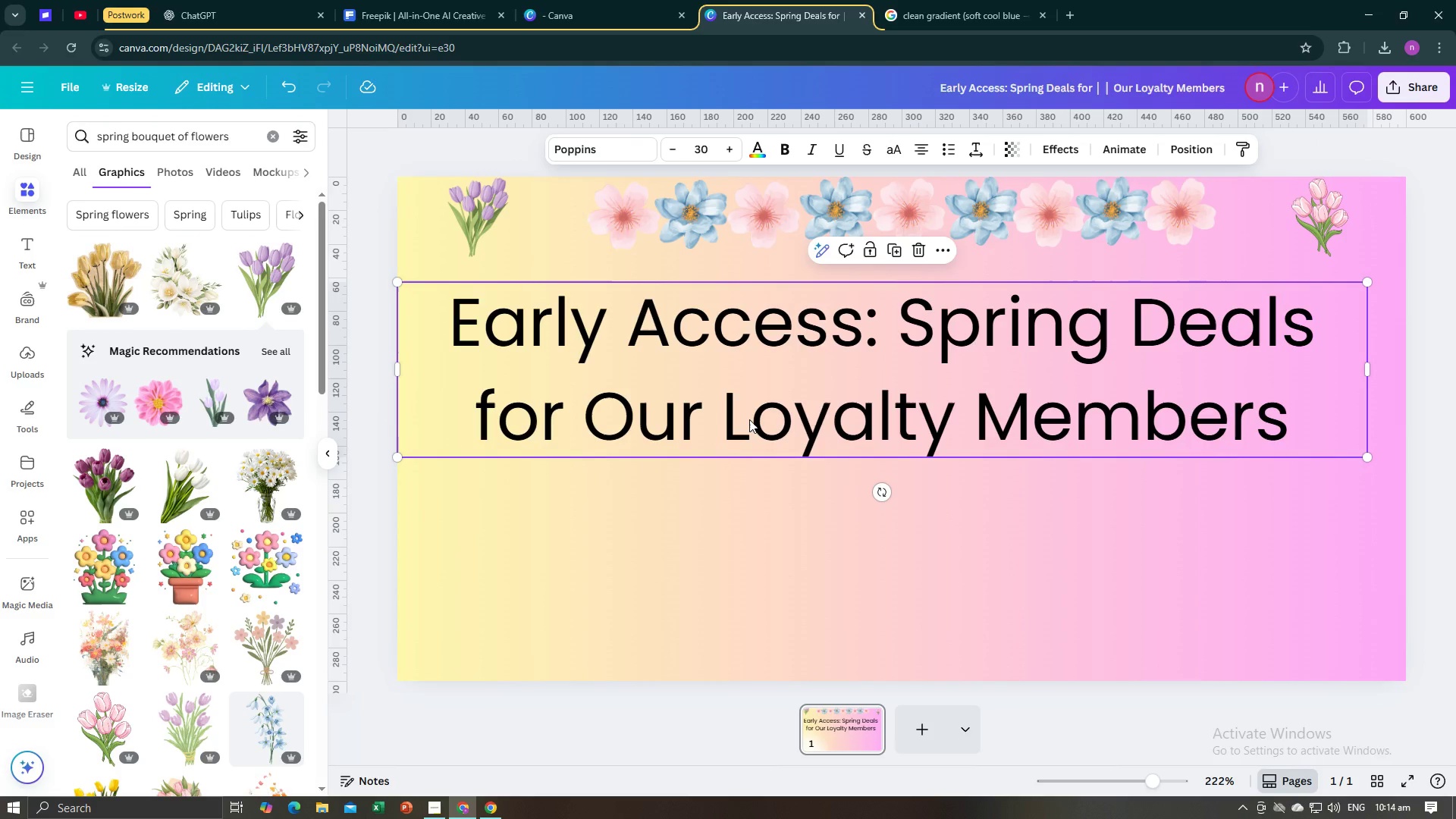 
left_click([763, 515])
 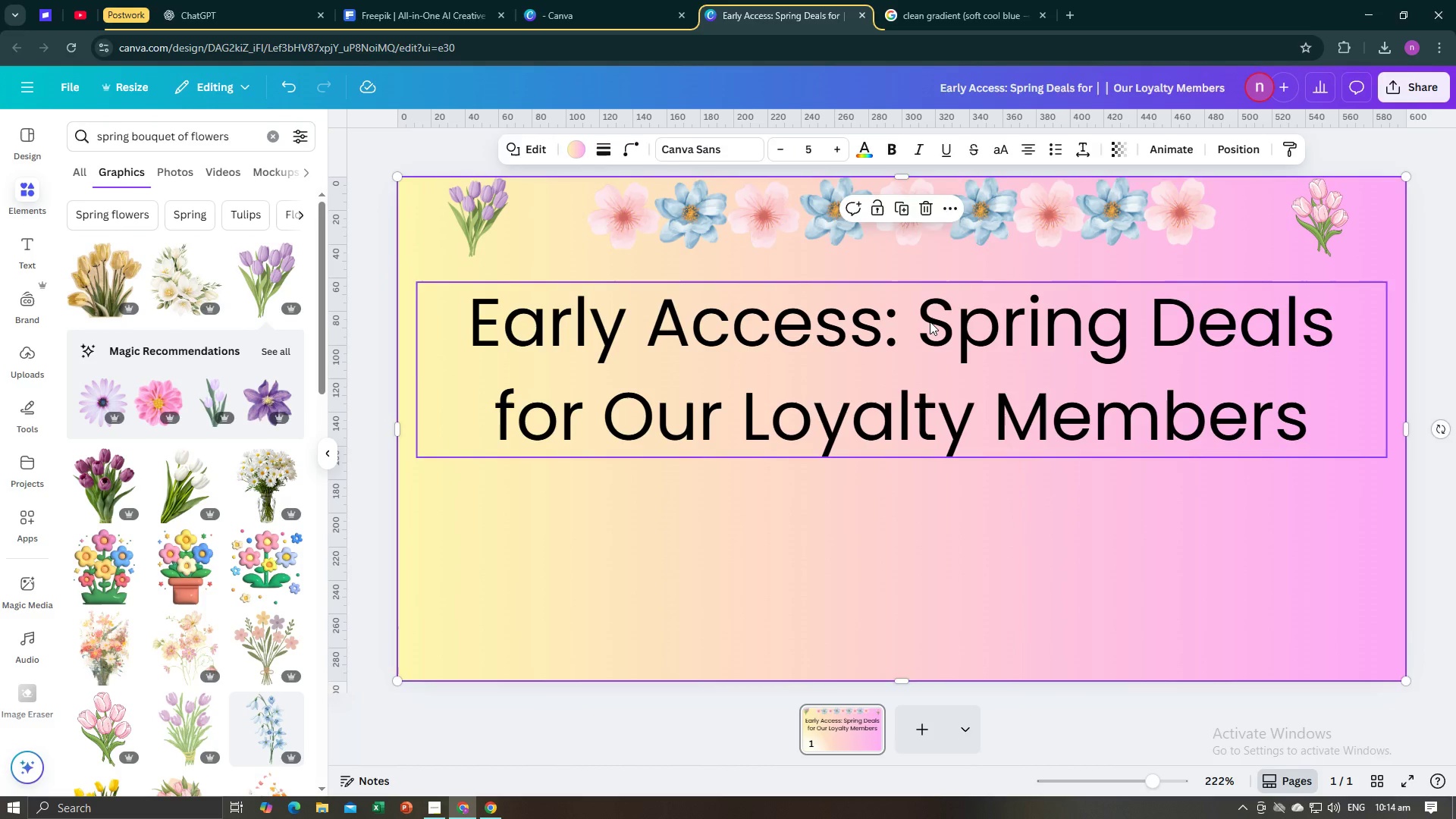 
double_click([925, 325])
 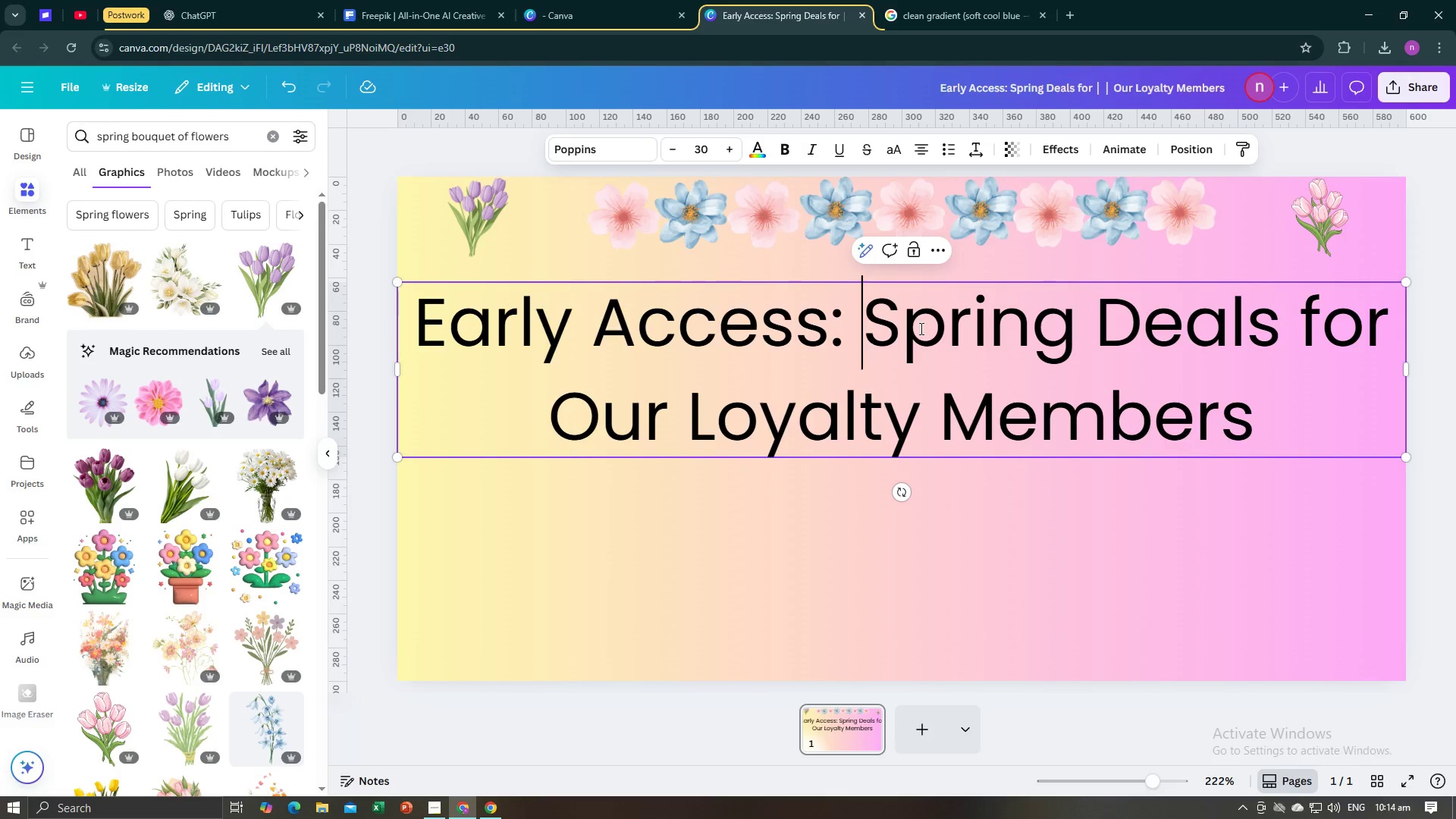 
triple_click([920, 328])
 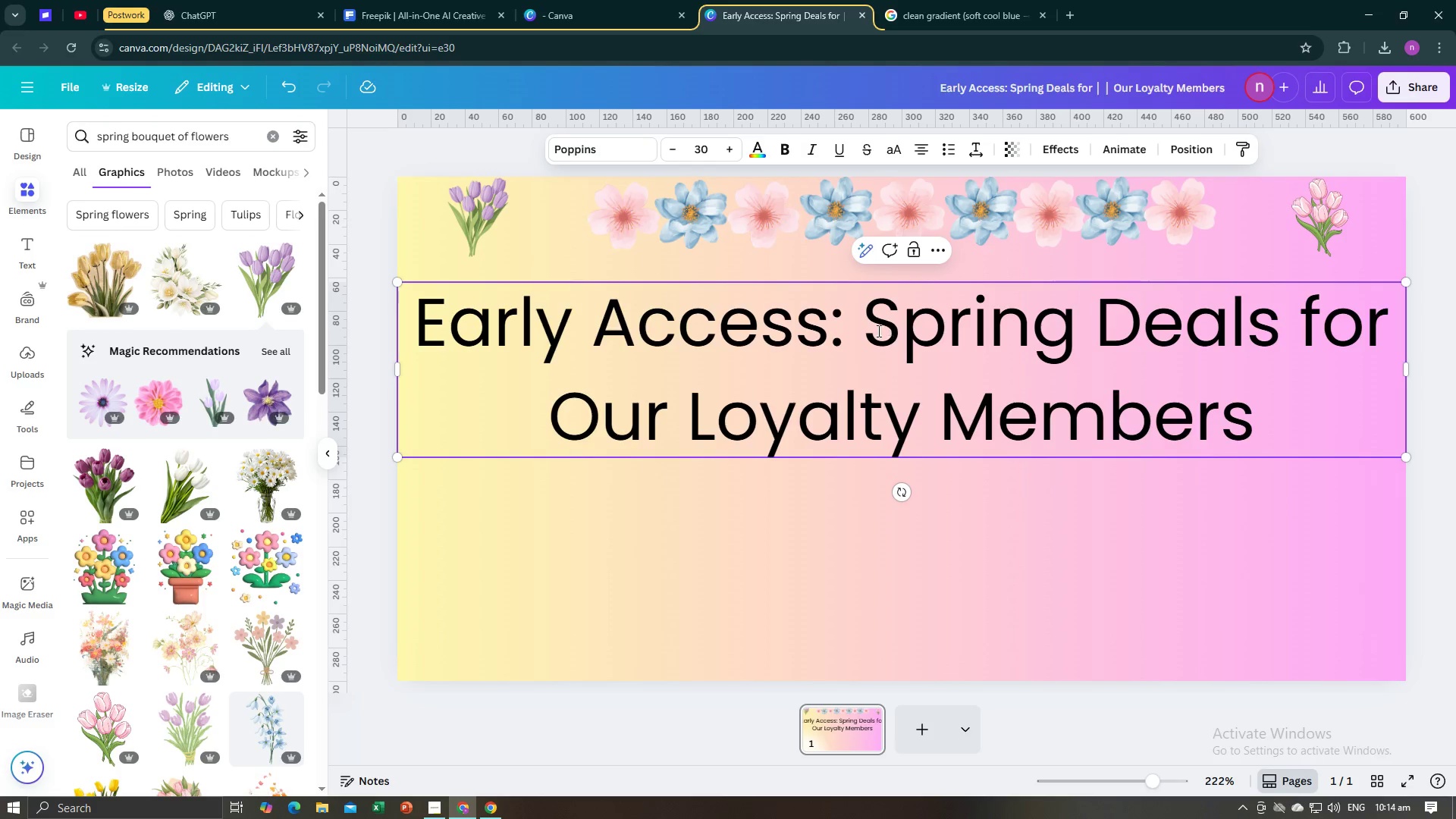 
left_click([871, 332])
 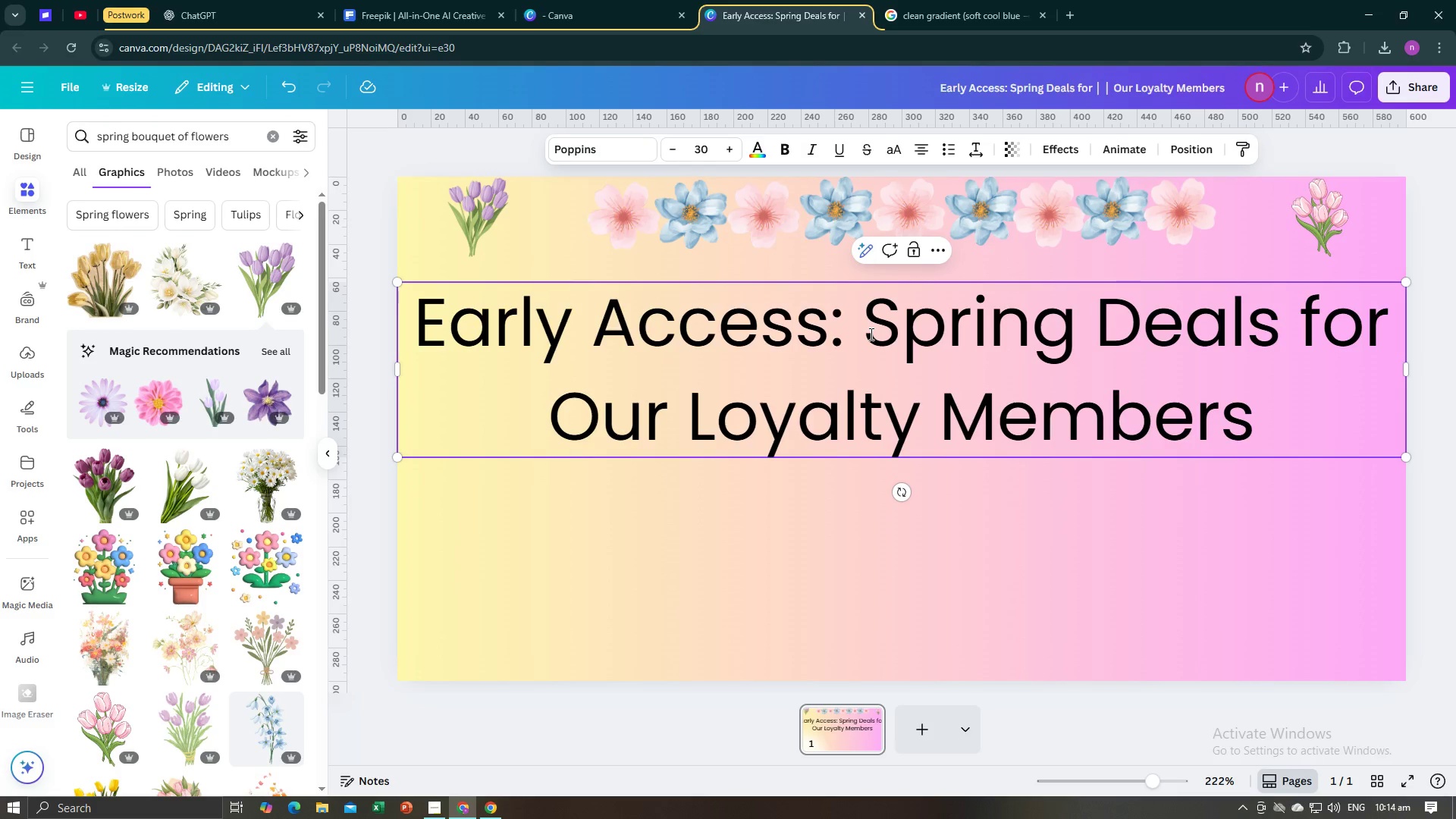 
key(Enter)
 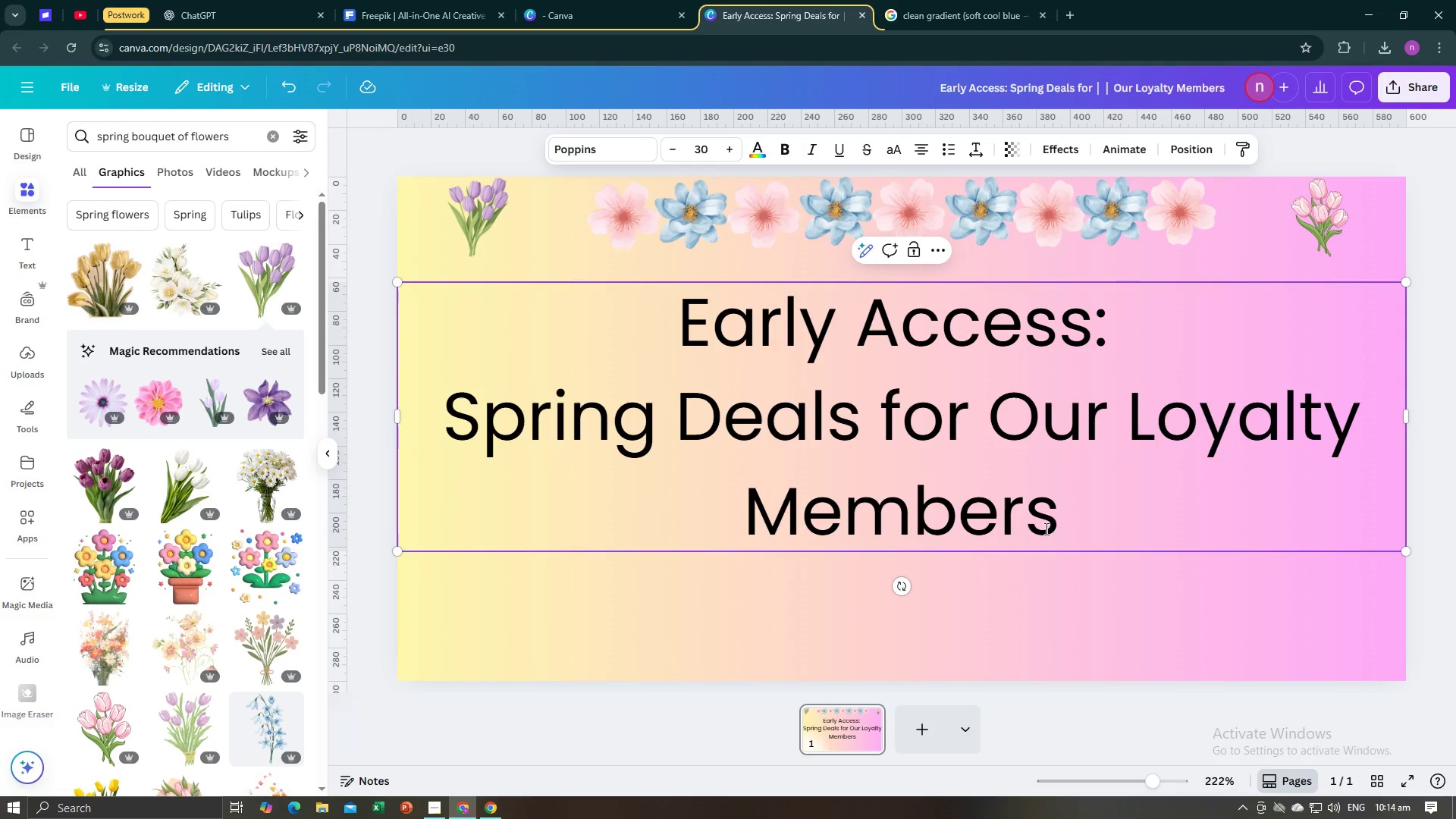 
left_click([1056, 579])
 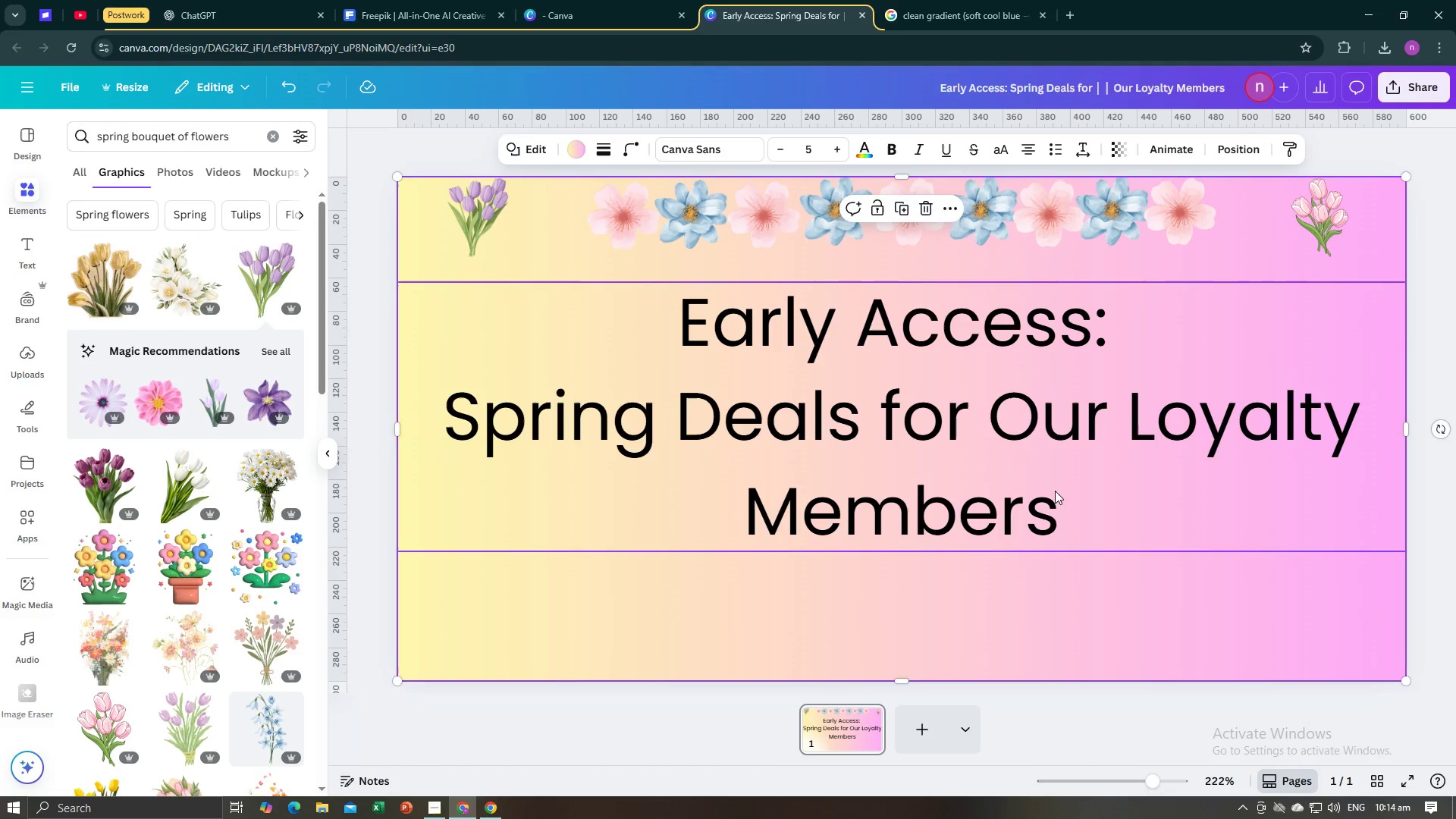 
left_click([1052, 475])
 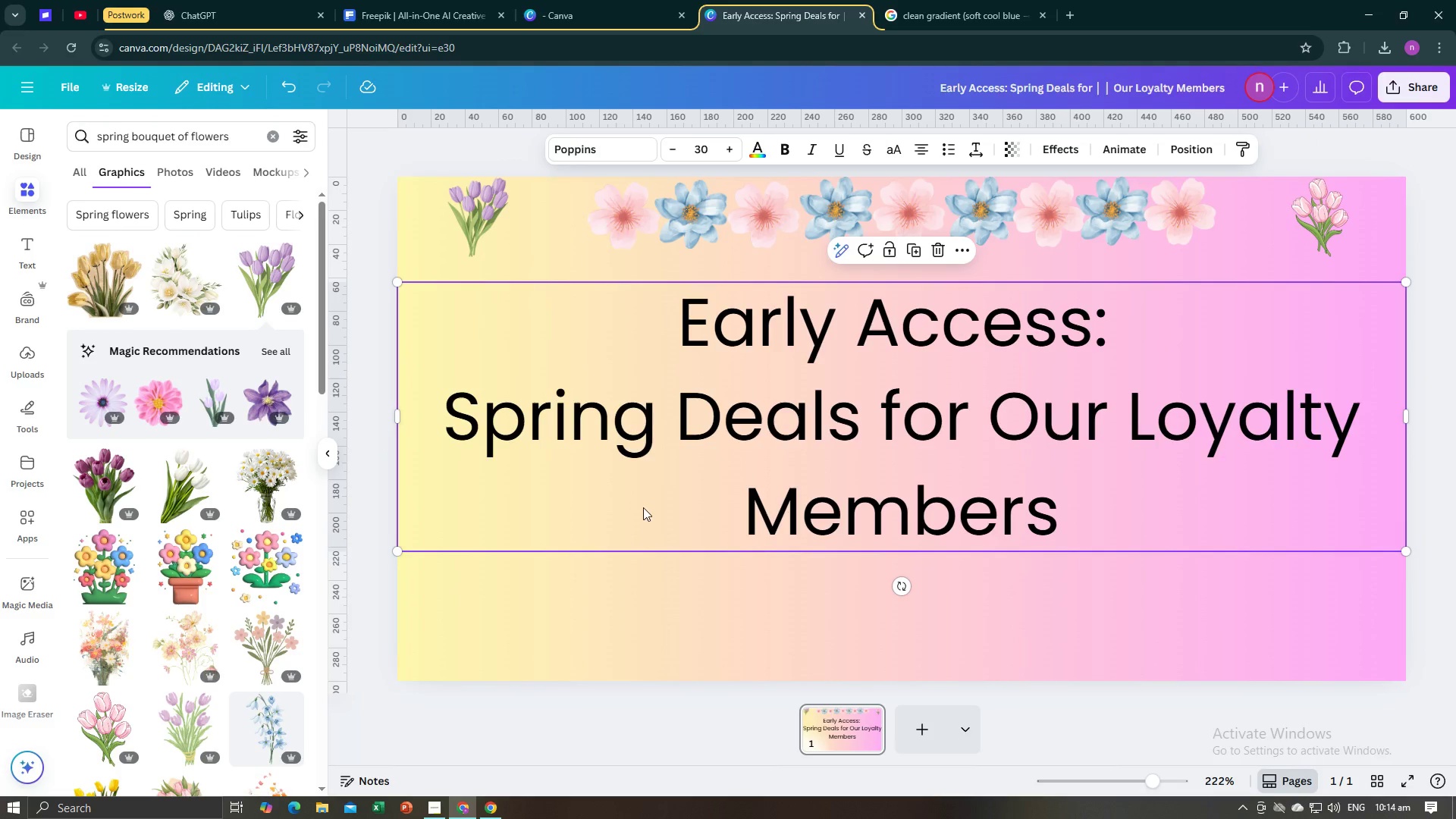 
key(Alt+AltLeft)
 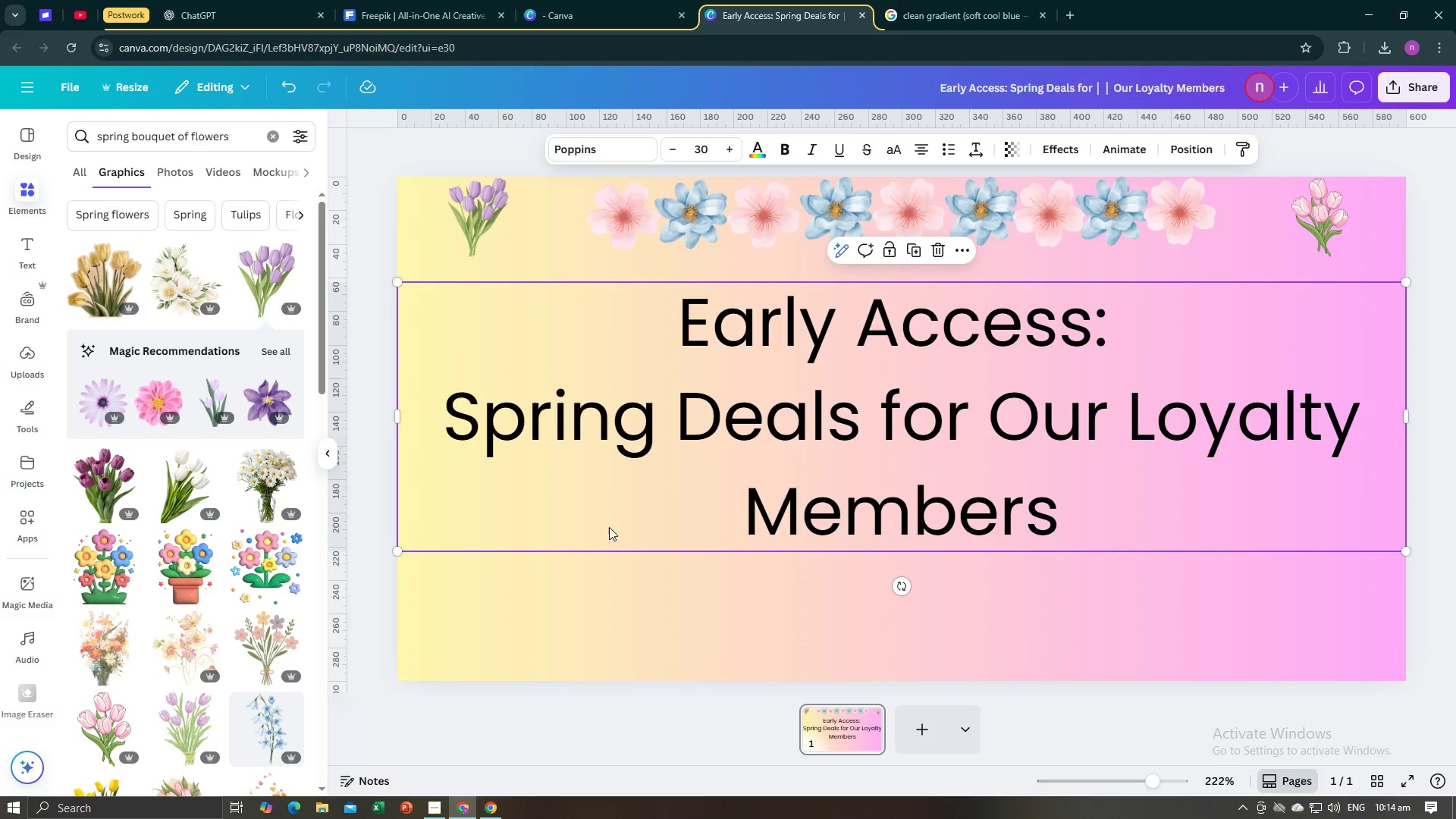 
key(Alt+Tab)
 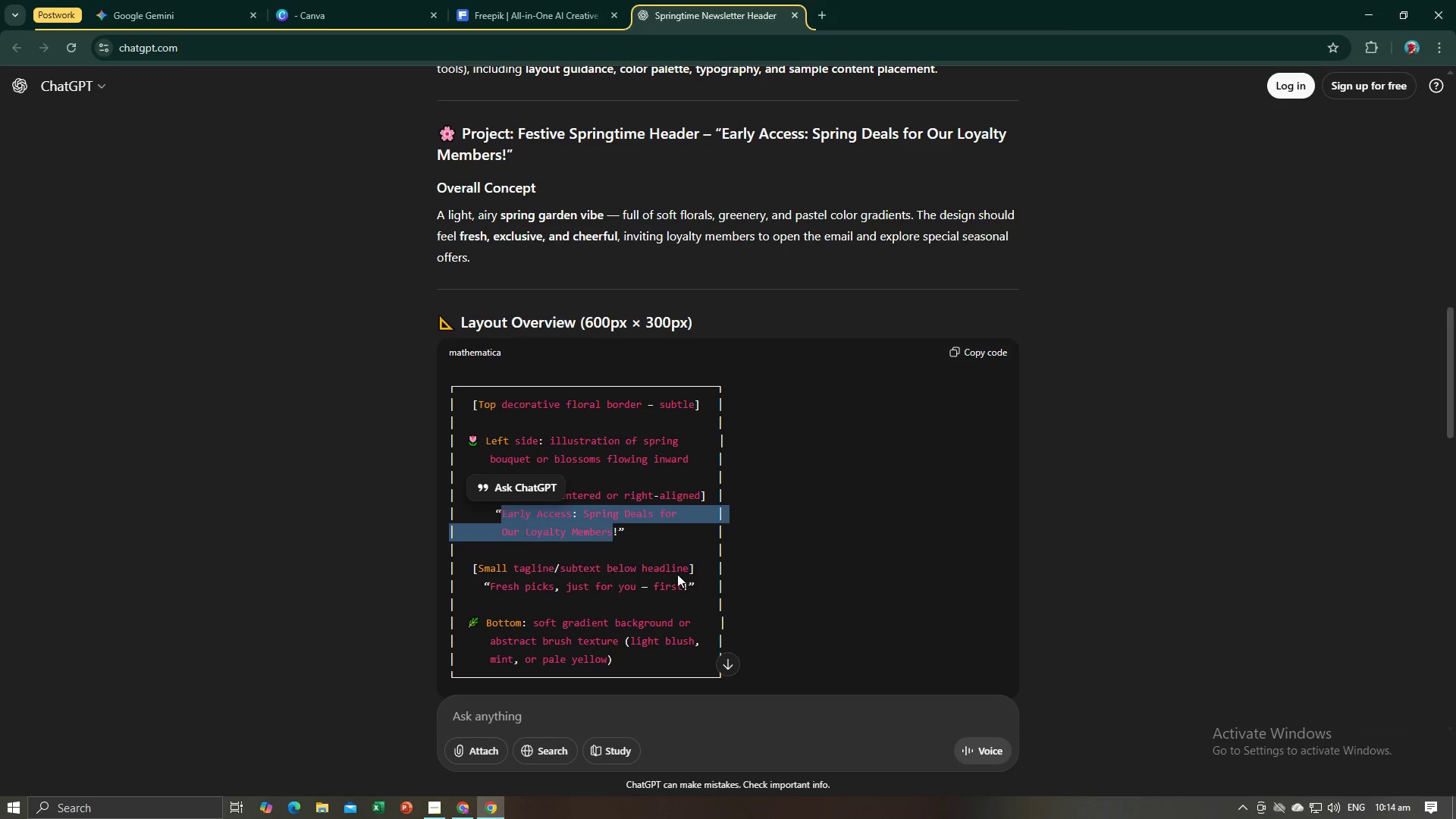 
left_click([771, 570])
 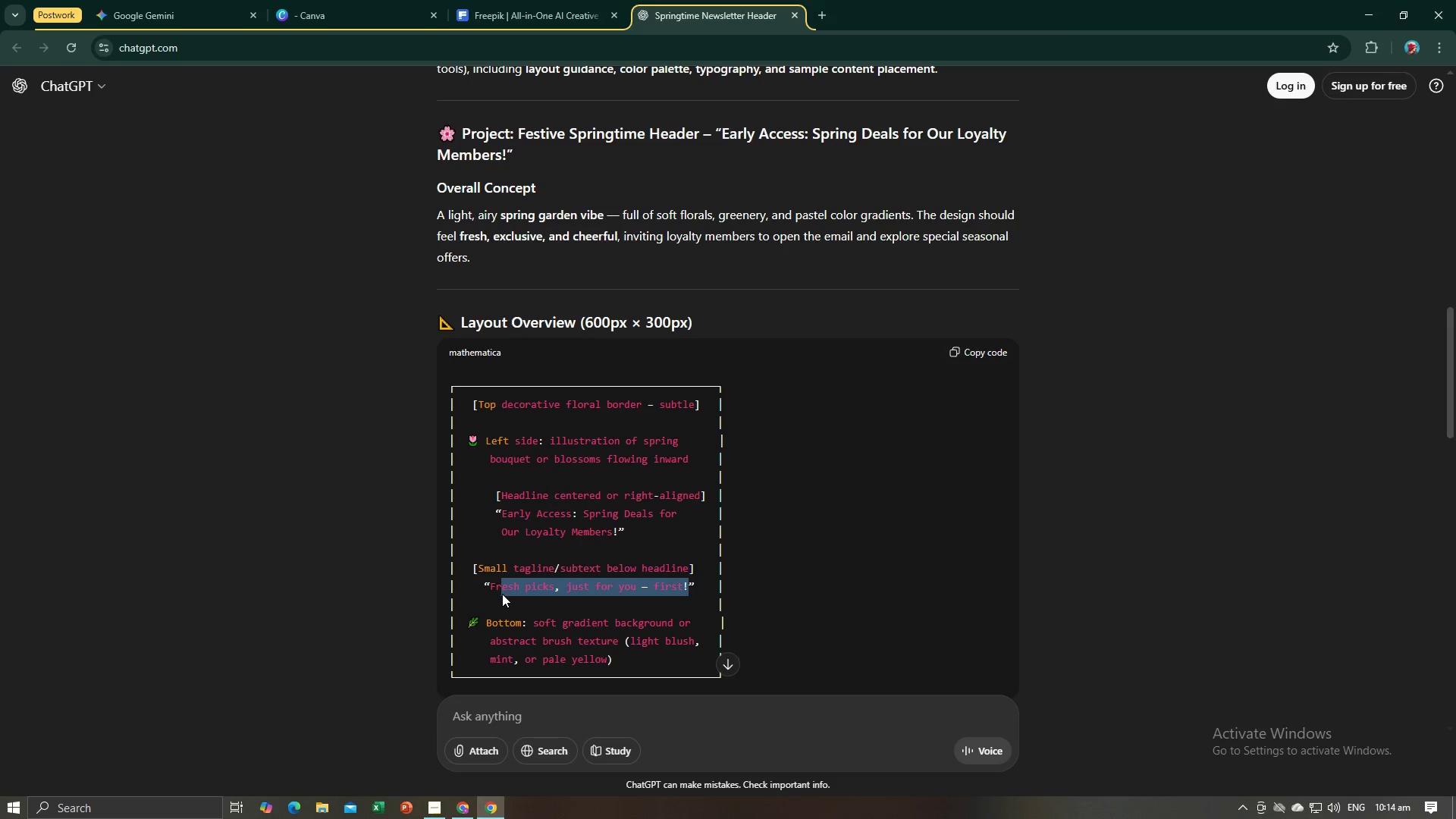 
key(Control+C)
 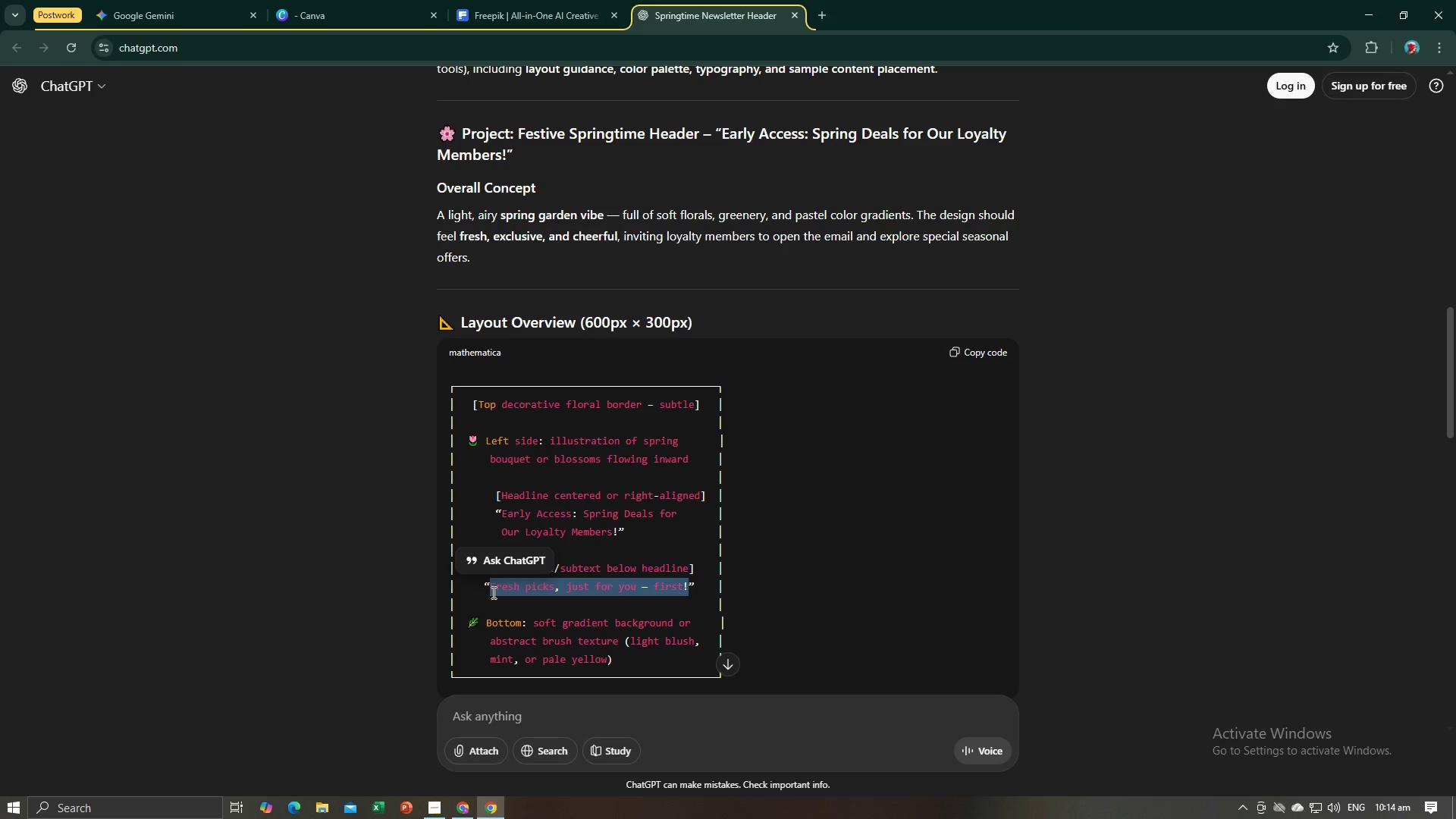 
key(Alt+AltLeft)
 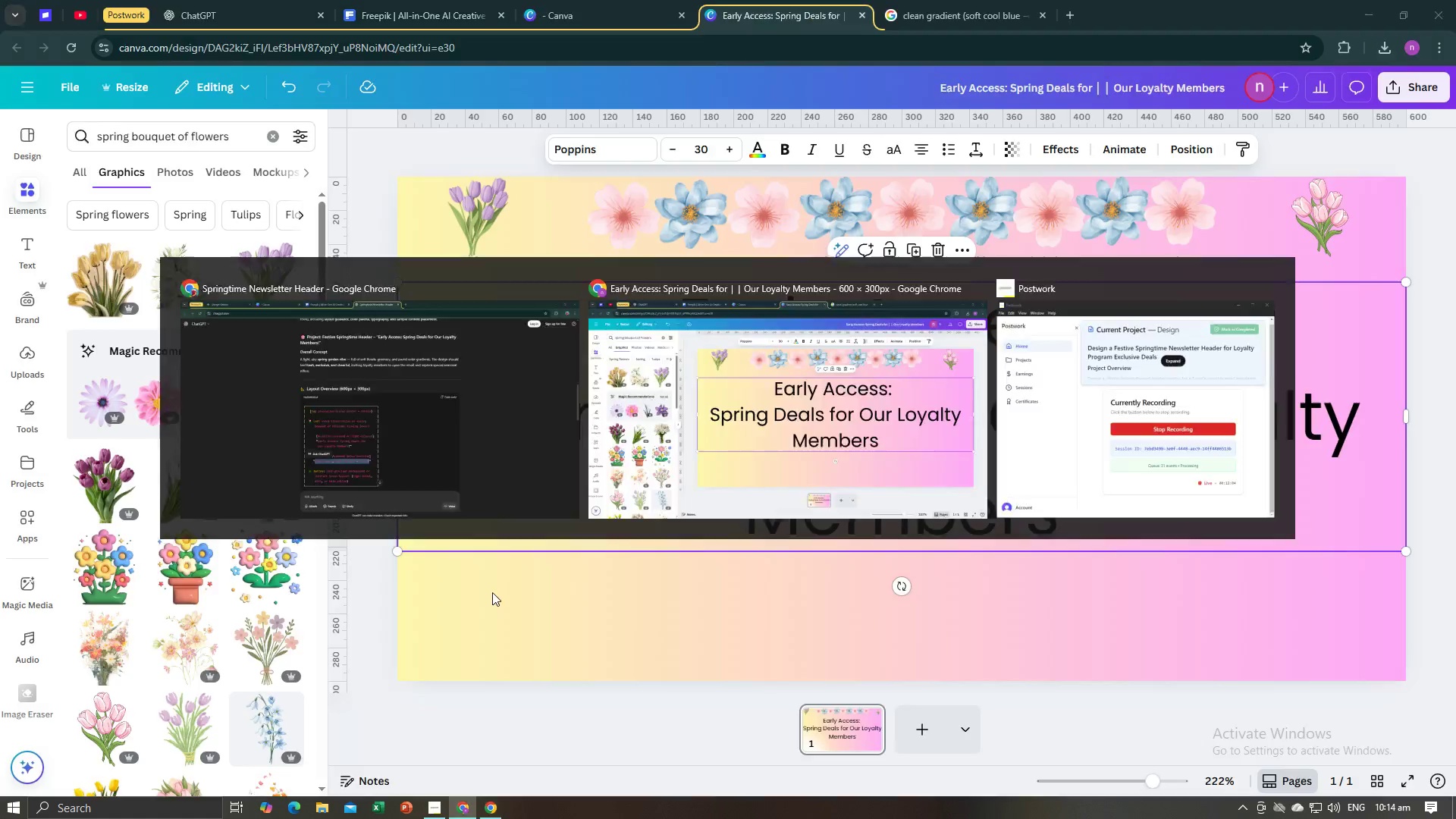 
key(Alt+Tab)
 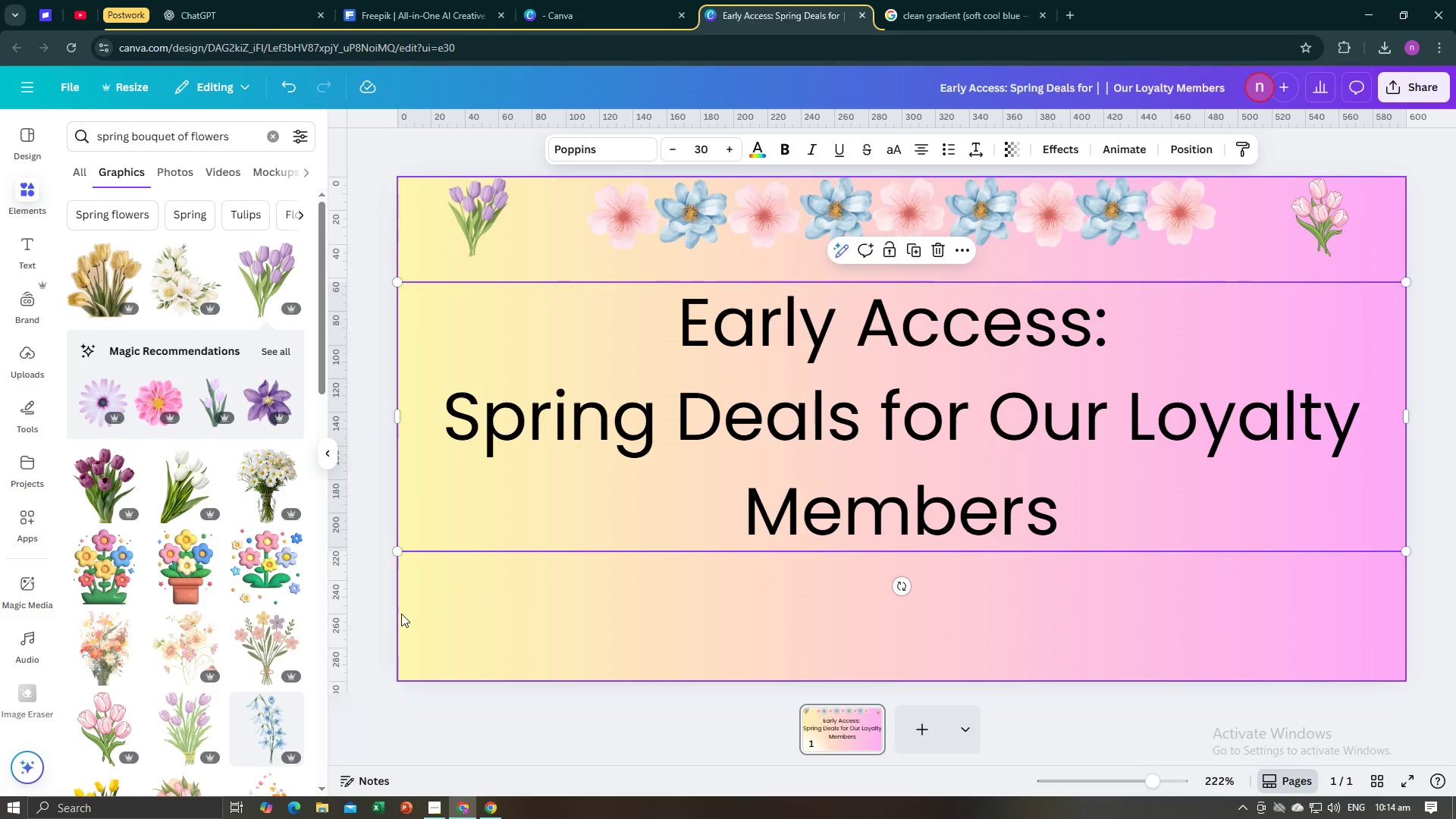 
left_click([392, 609])
 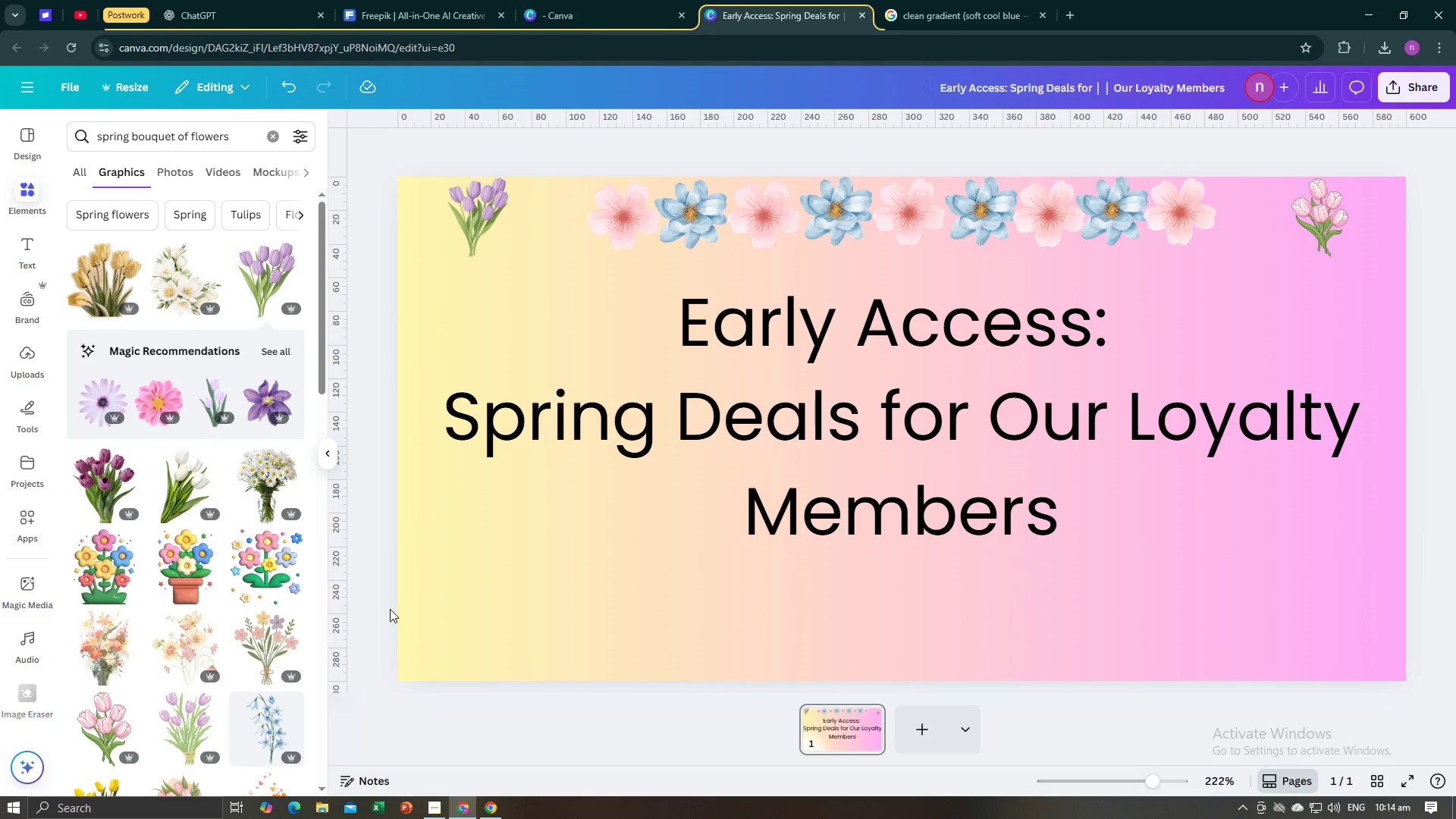 
key(Control+V)
 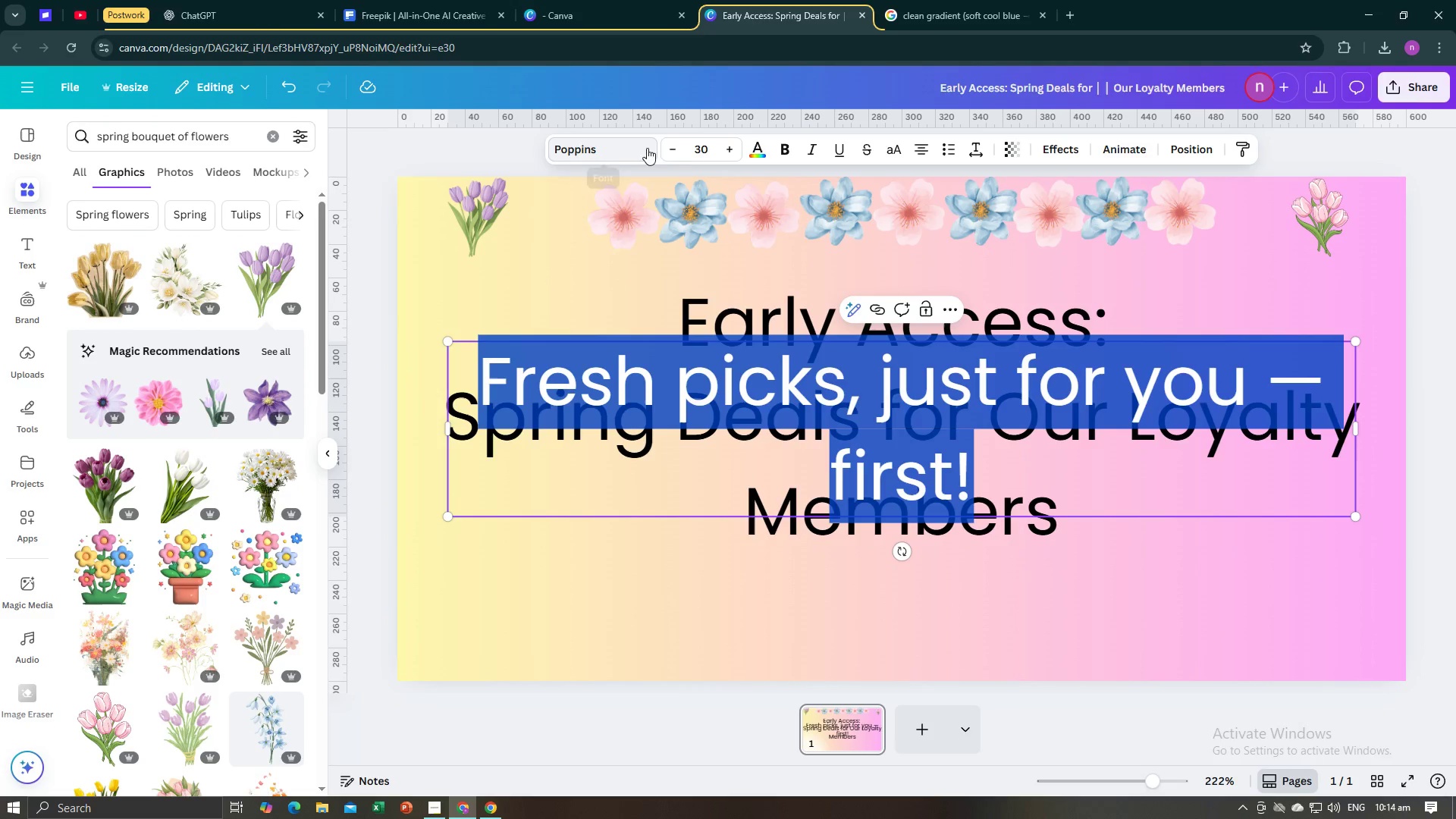 
left_click([692, 153])
 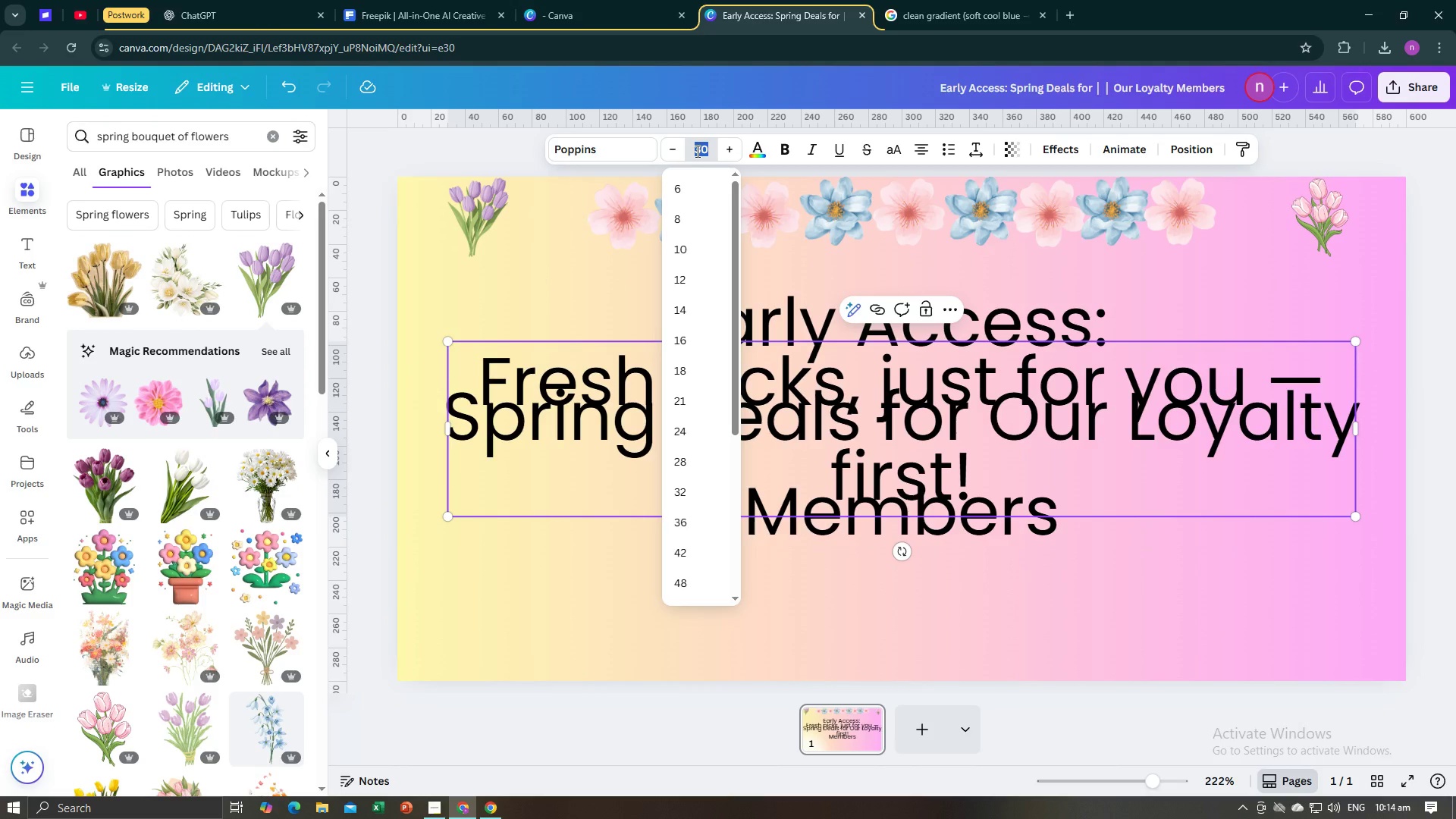 
type(20)
 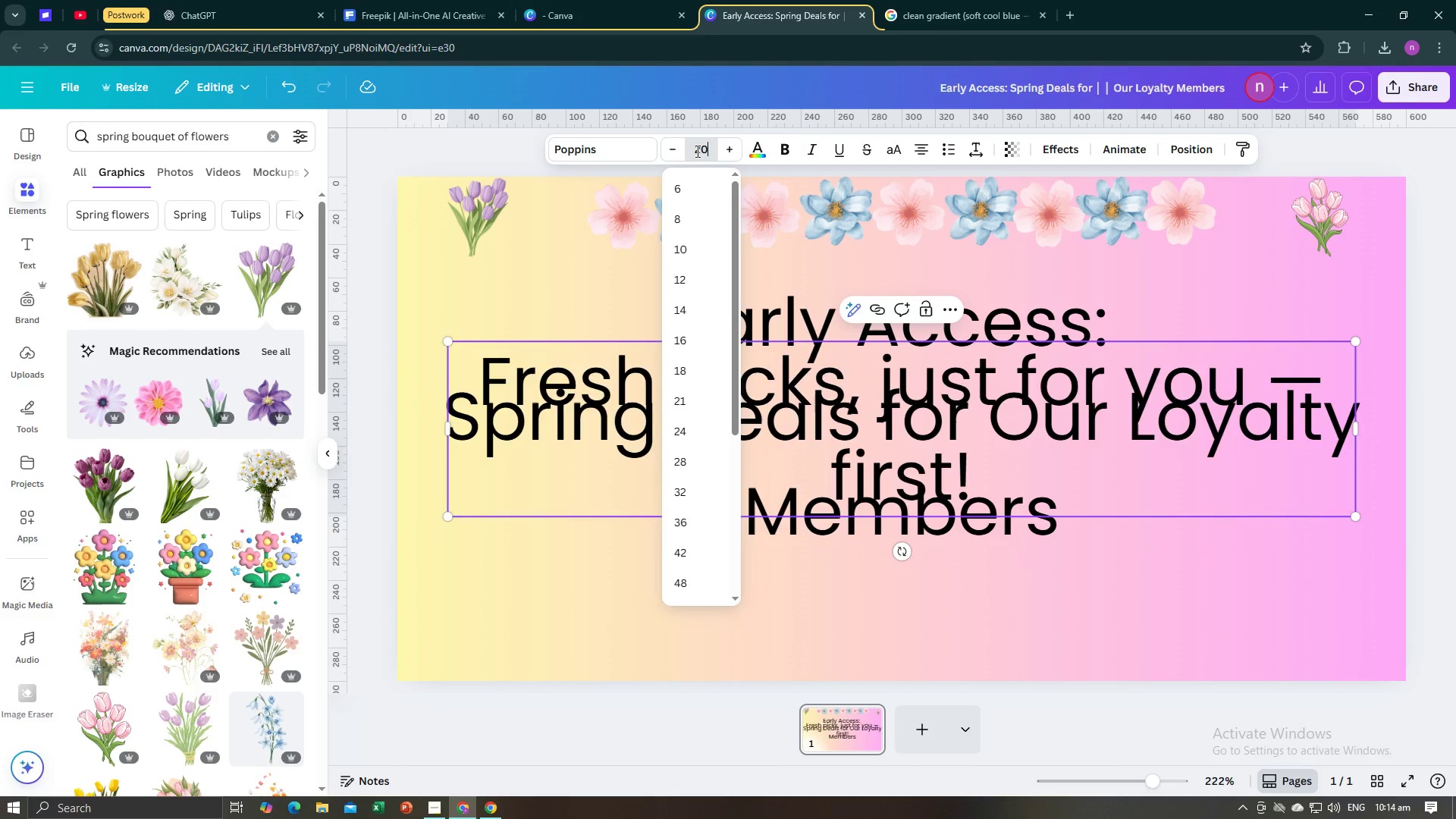 
key(Enter)
 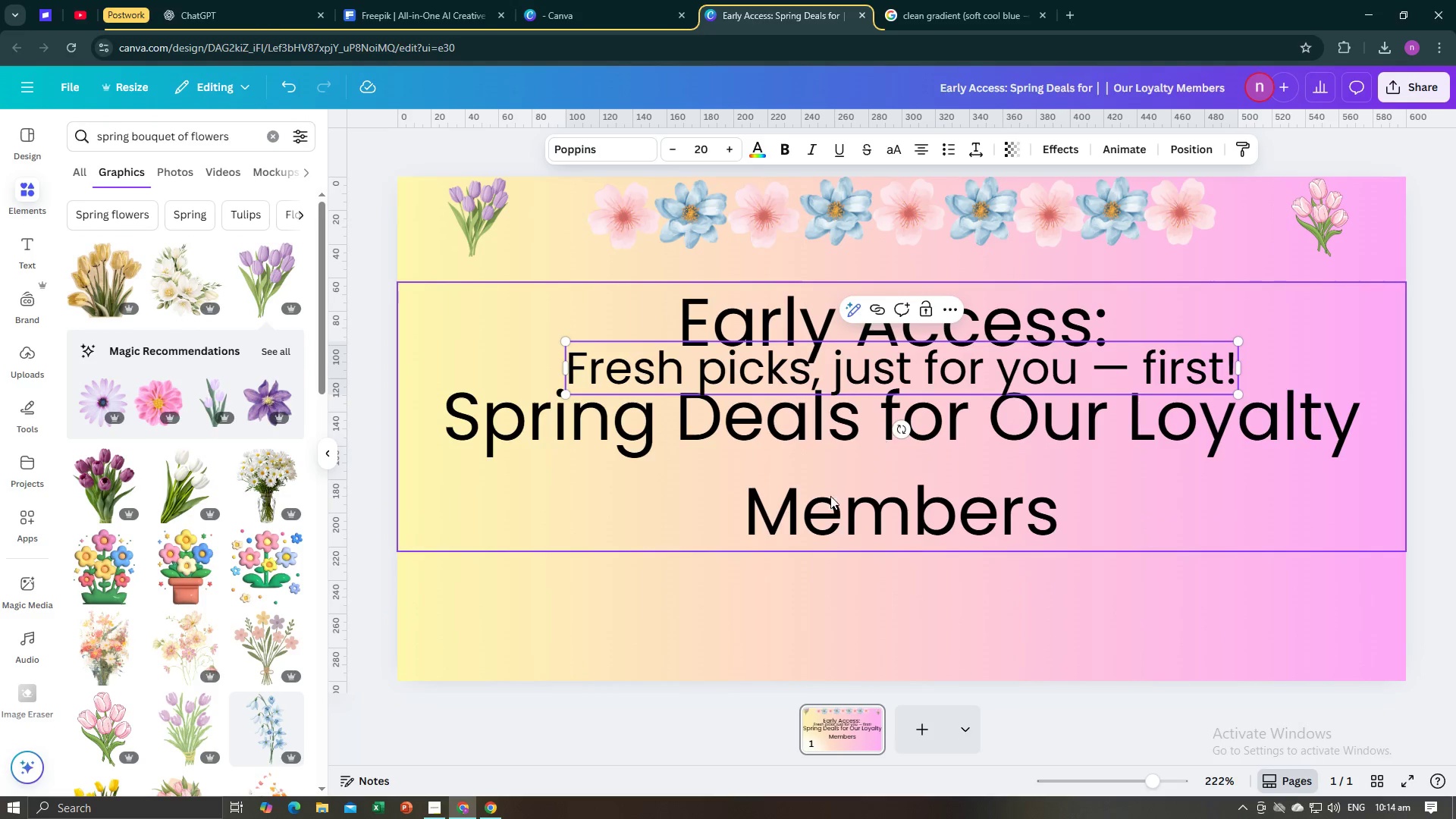 
left_click([696, 592])
 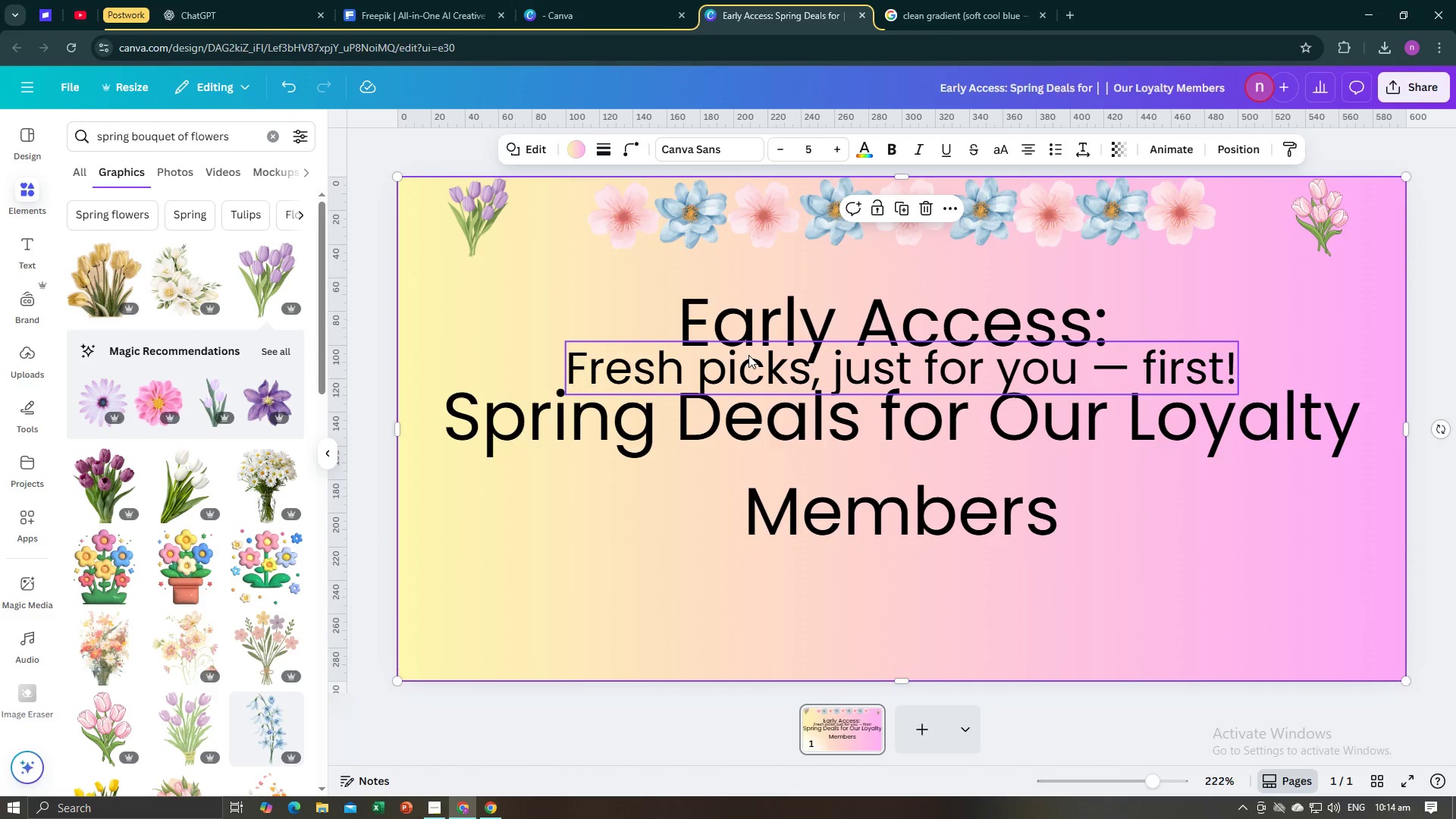 
left_click([748, 355])
 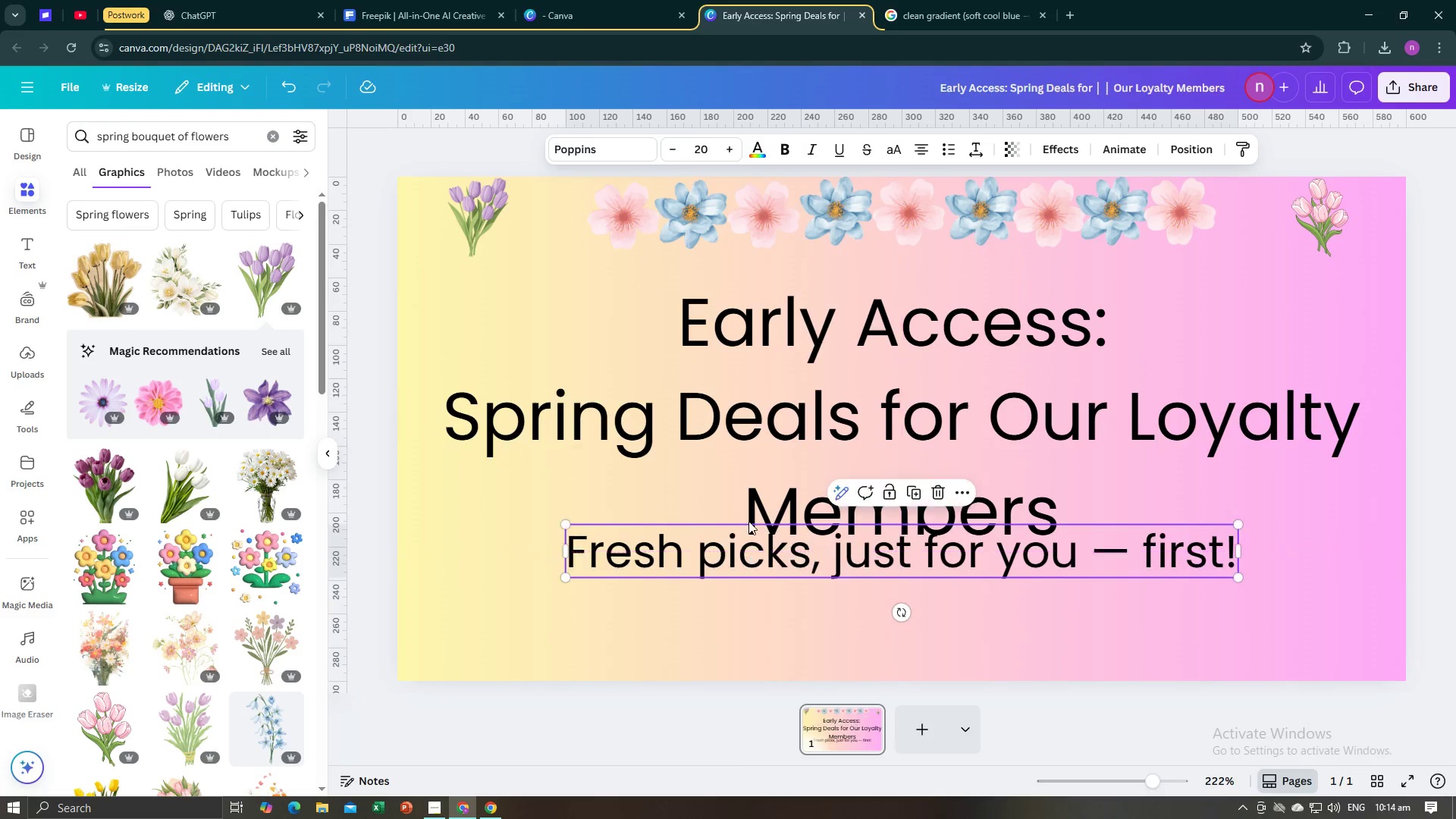 
left_click([685, 411])
 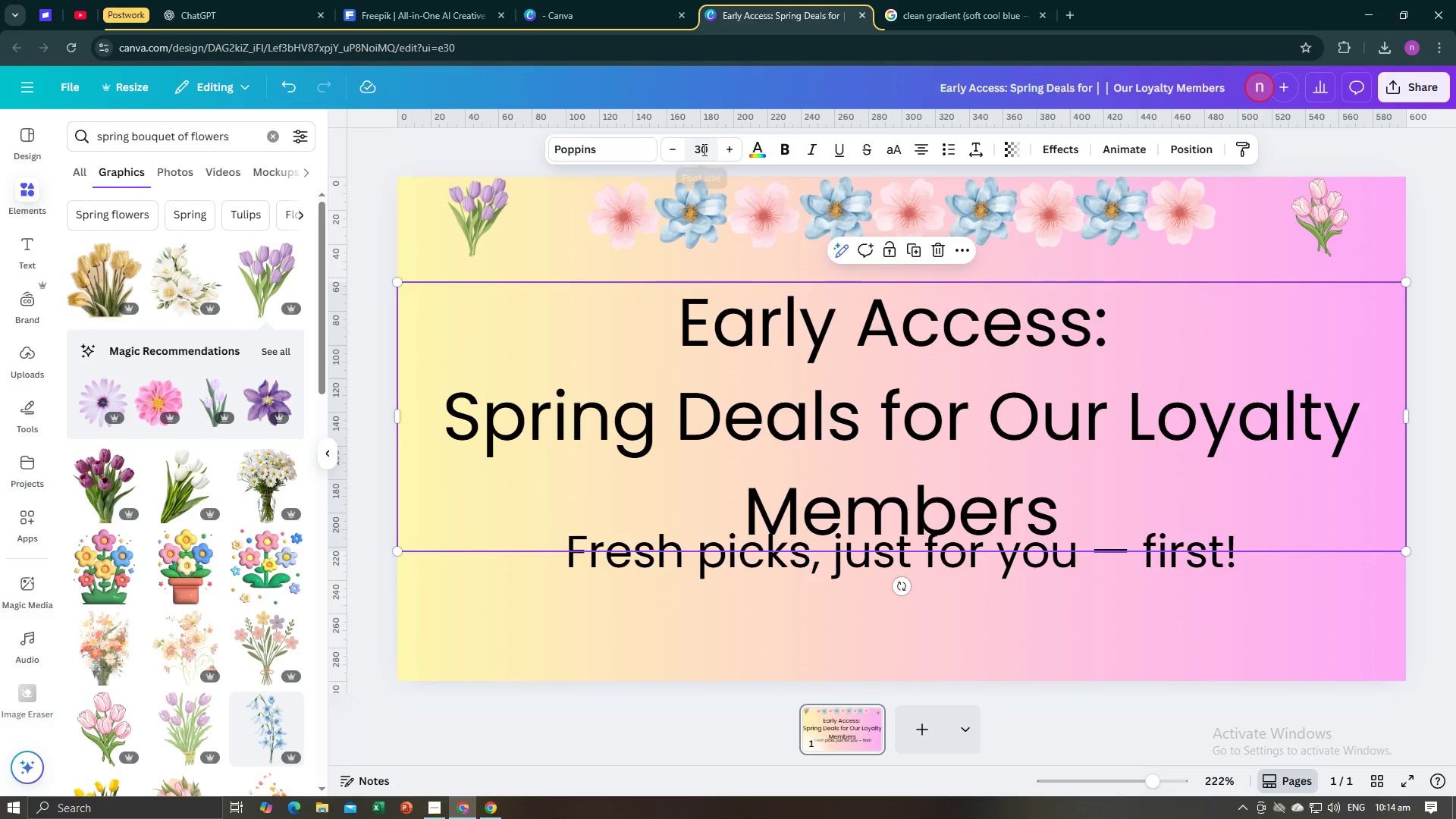 
left_click([703, 149])
 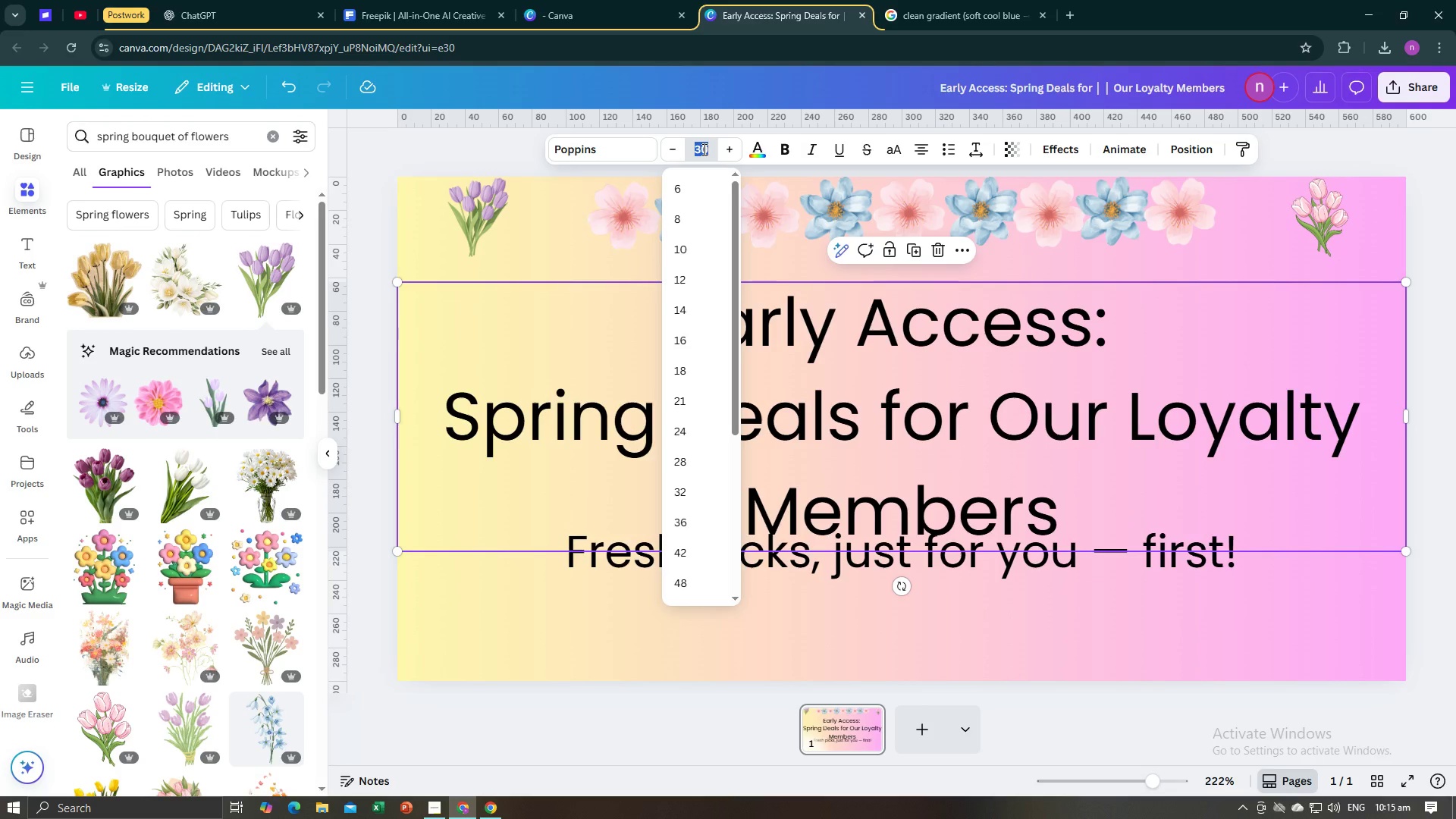 
type(25)
 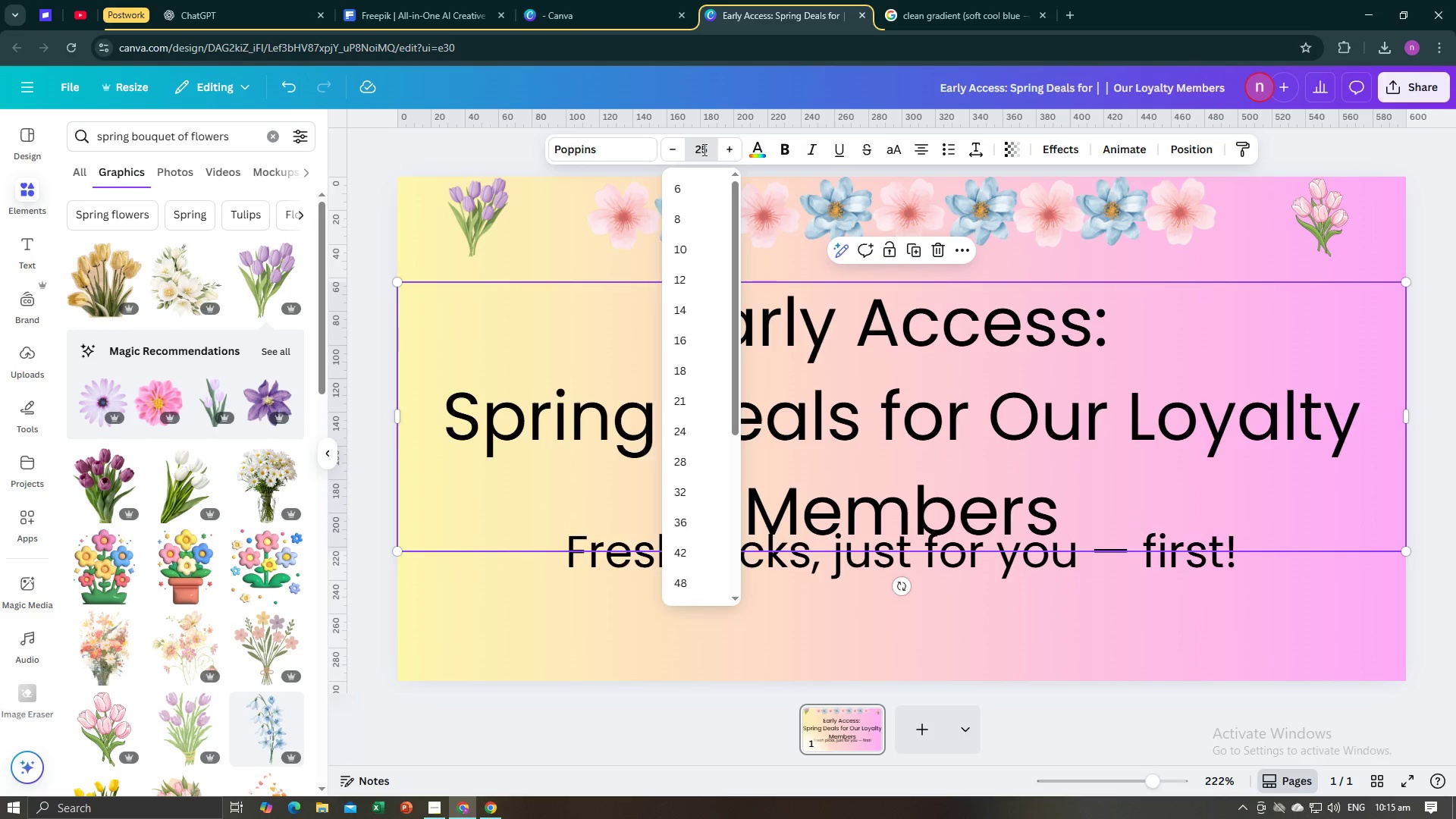 
key(Enter)
 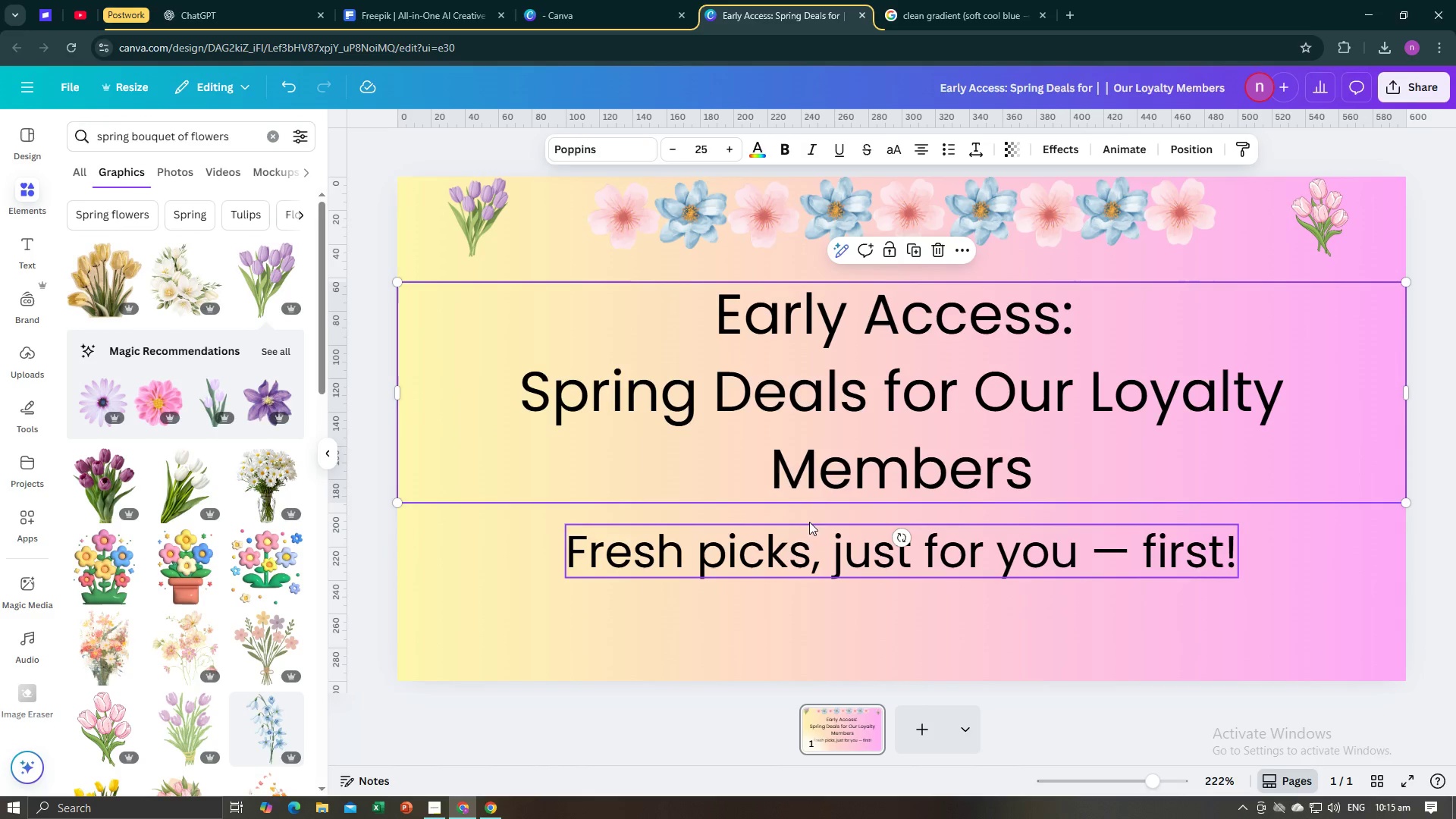 
left_click([808, 534])
 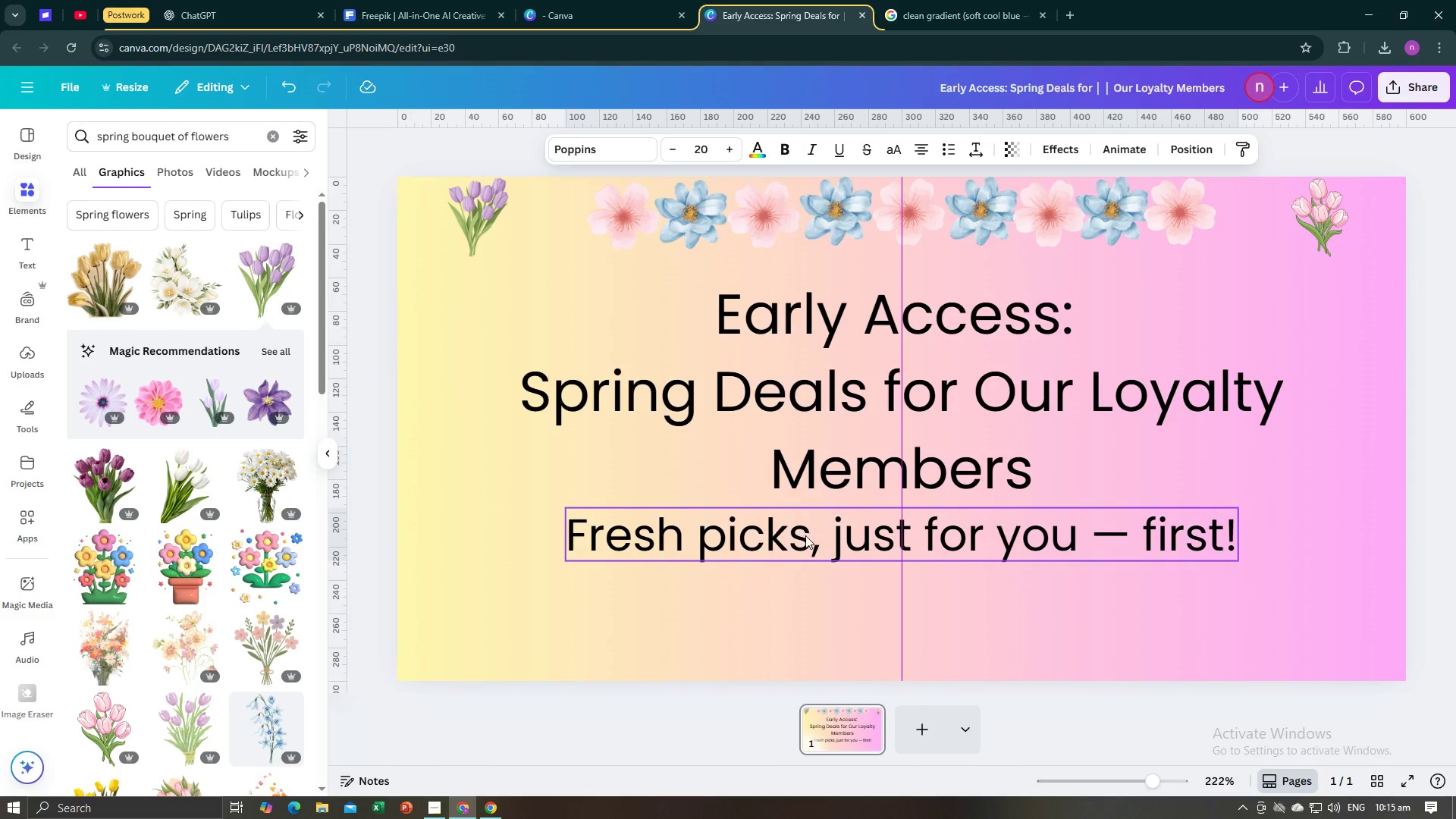 
left_click([753, 588])
 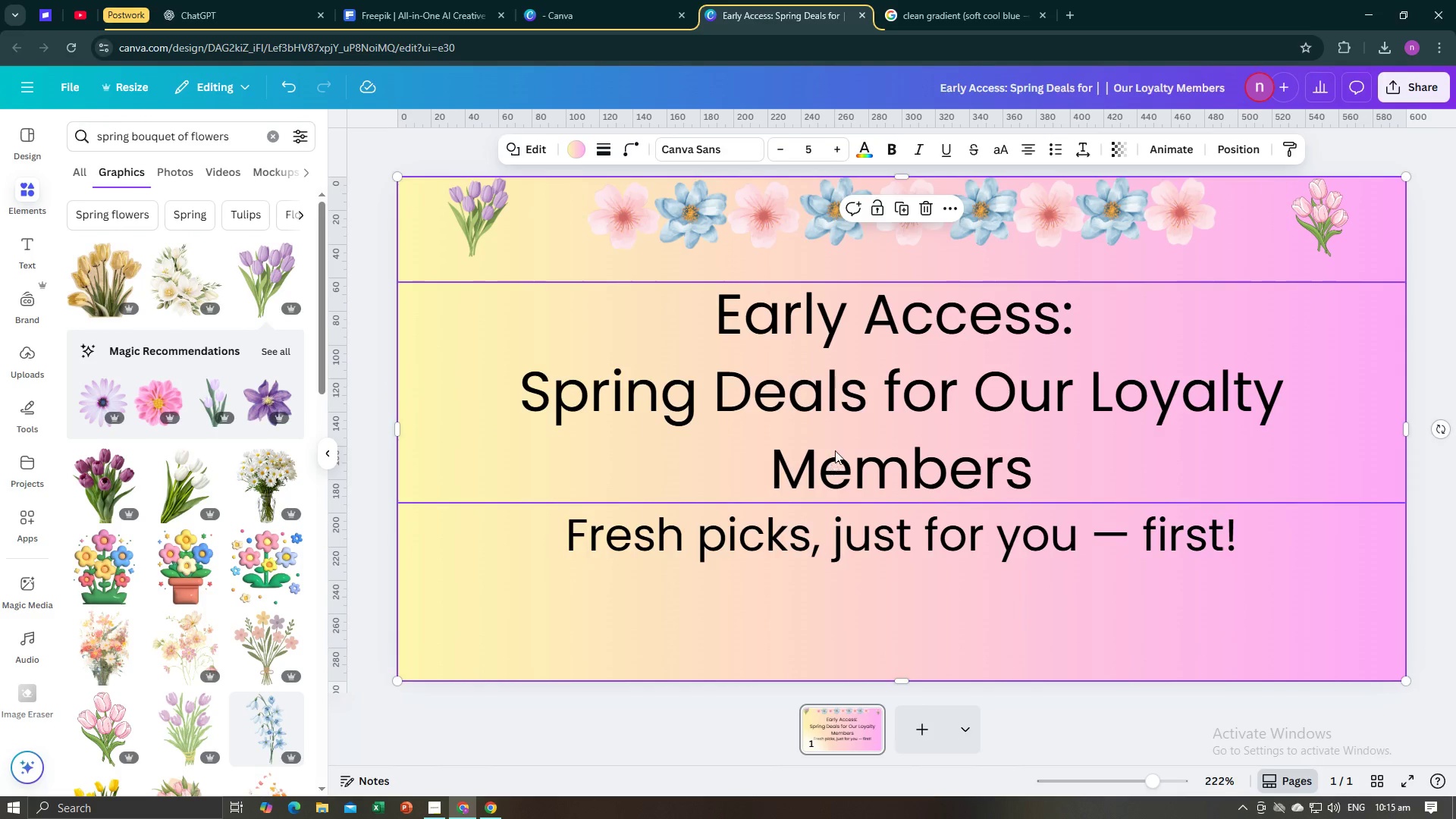 
left_click([835, 450])
 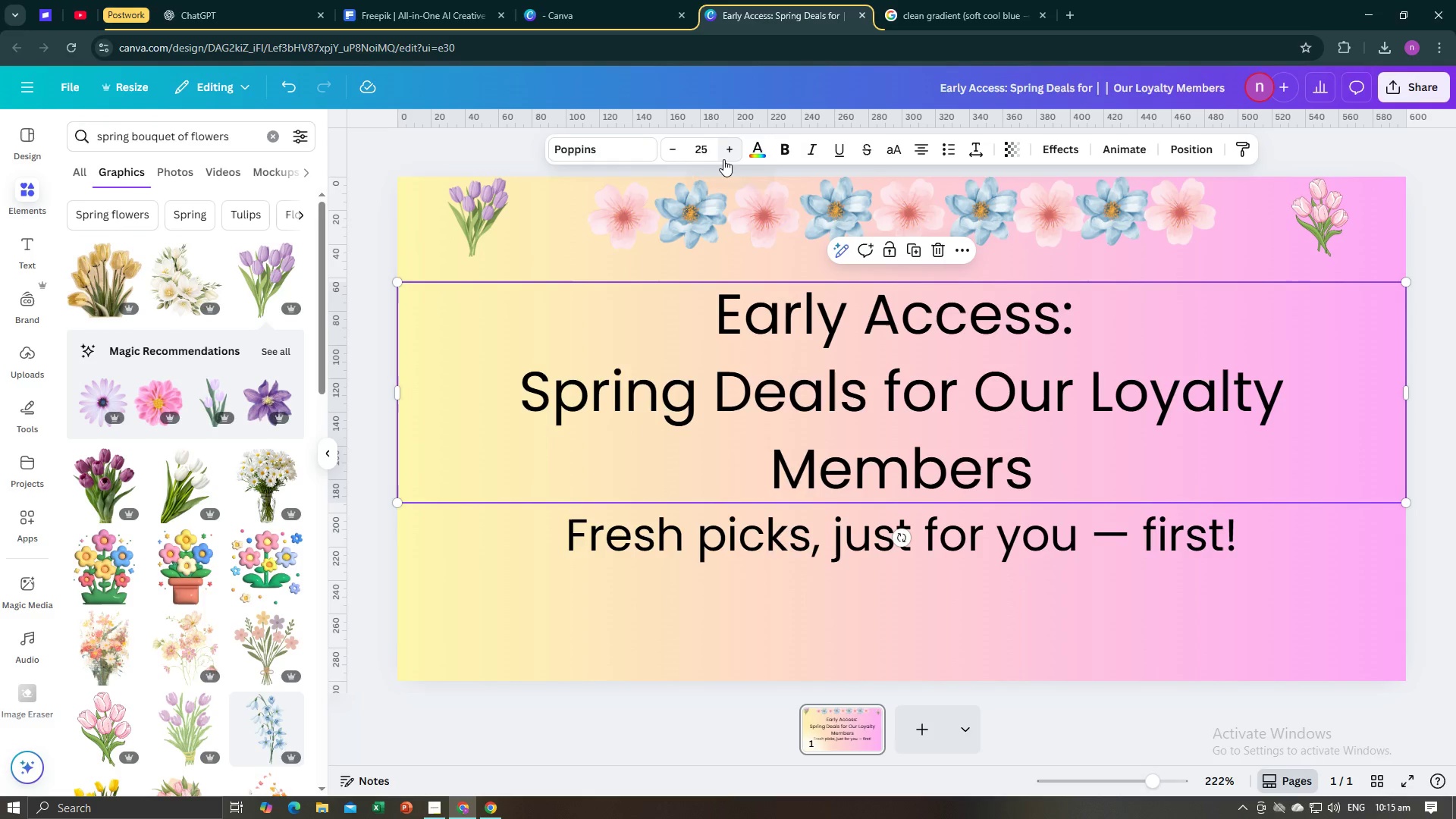 
wait(5.42)
 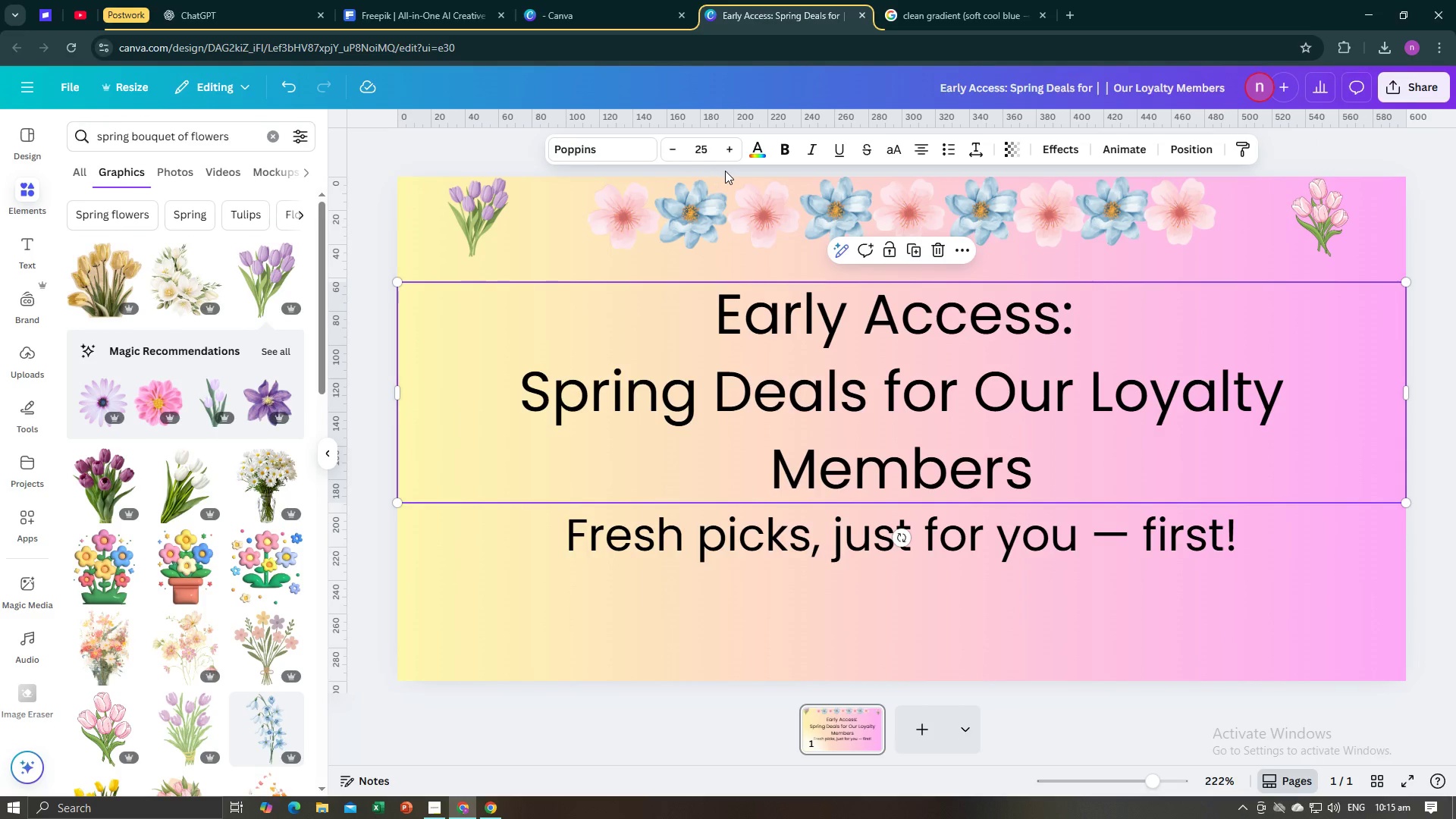 
left_click([813, 378])
 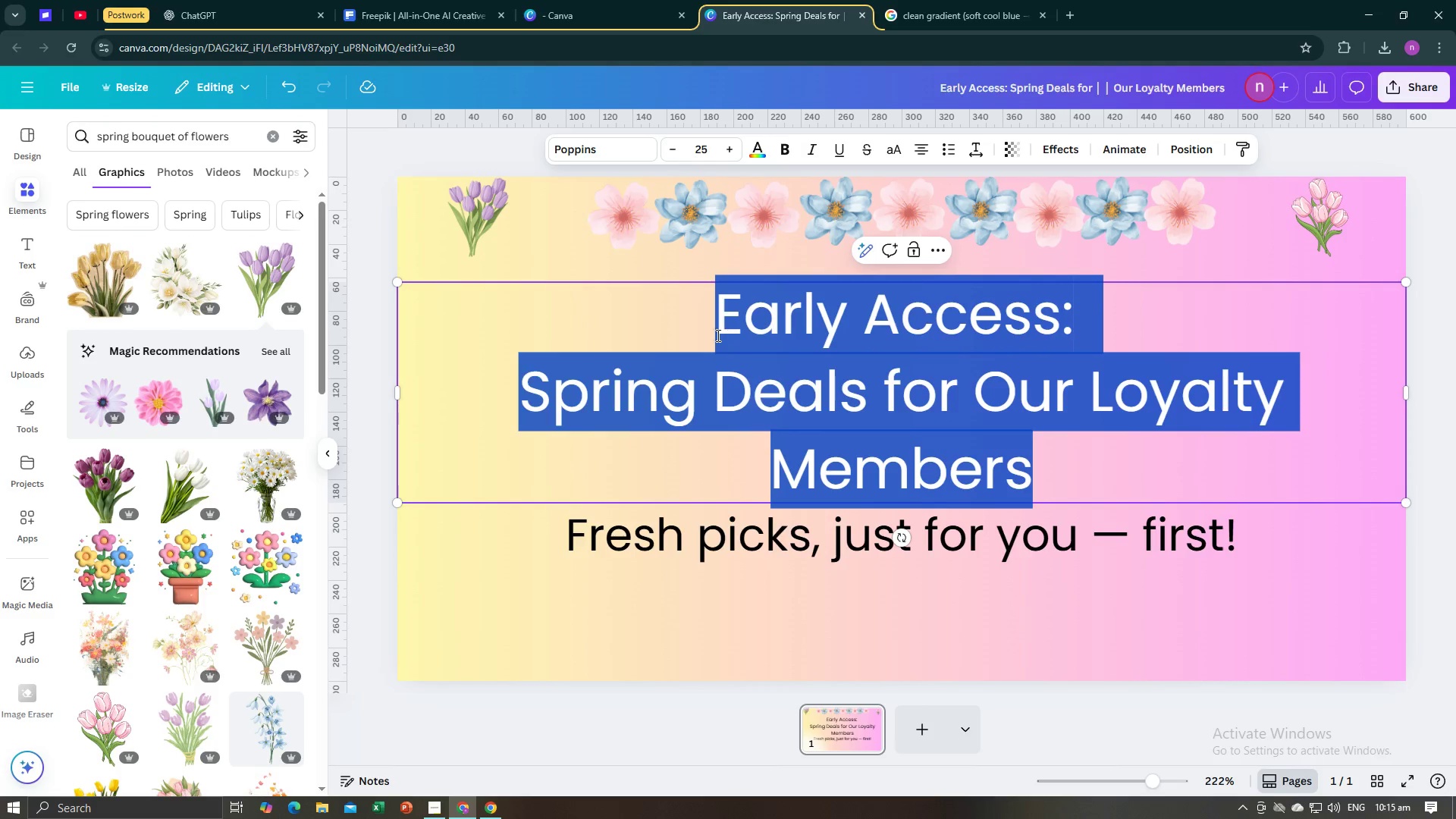 
left_click([627, 157])
 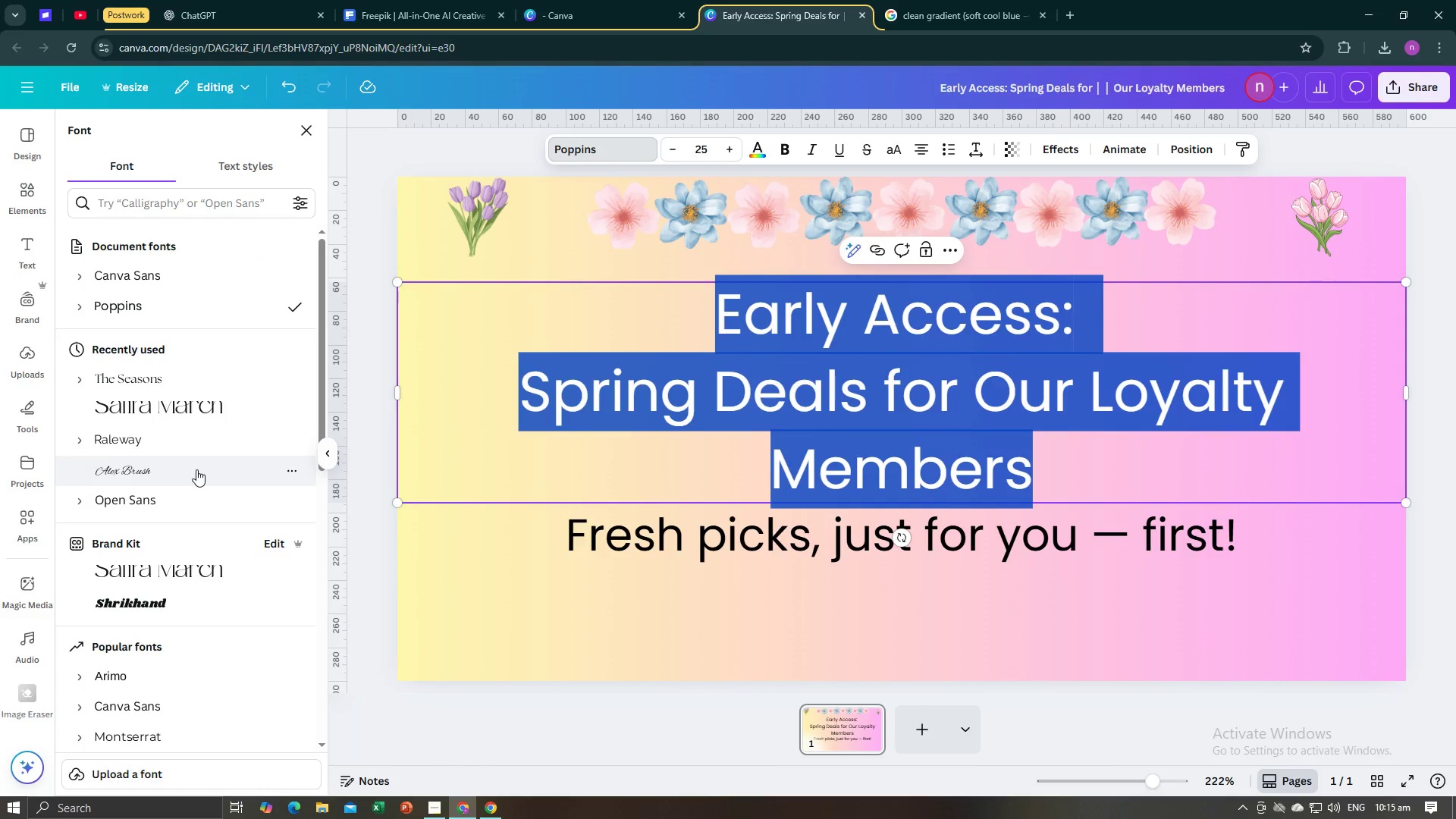 
left_click([162, 378])
 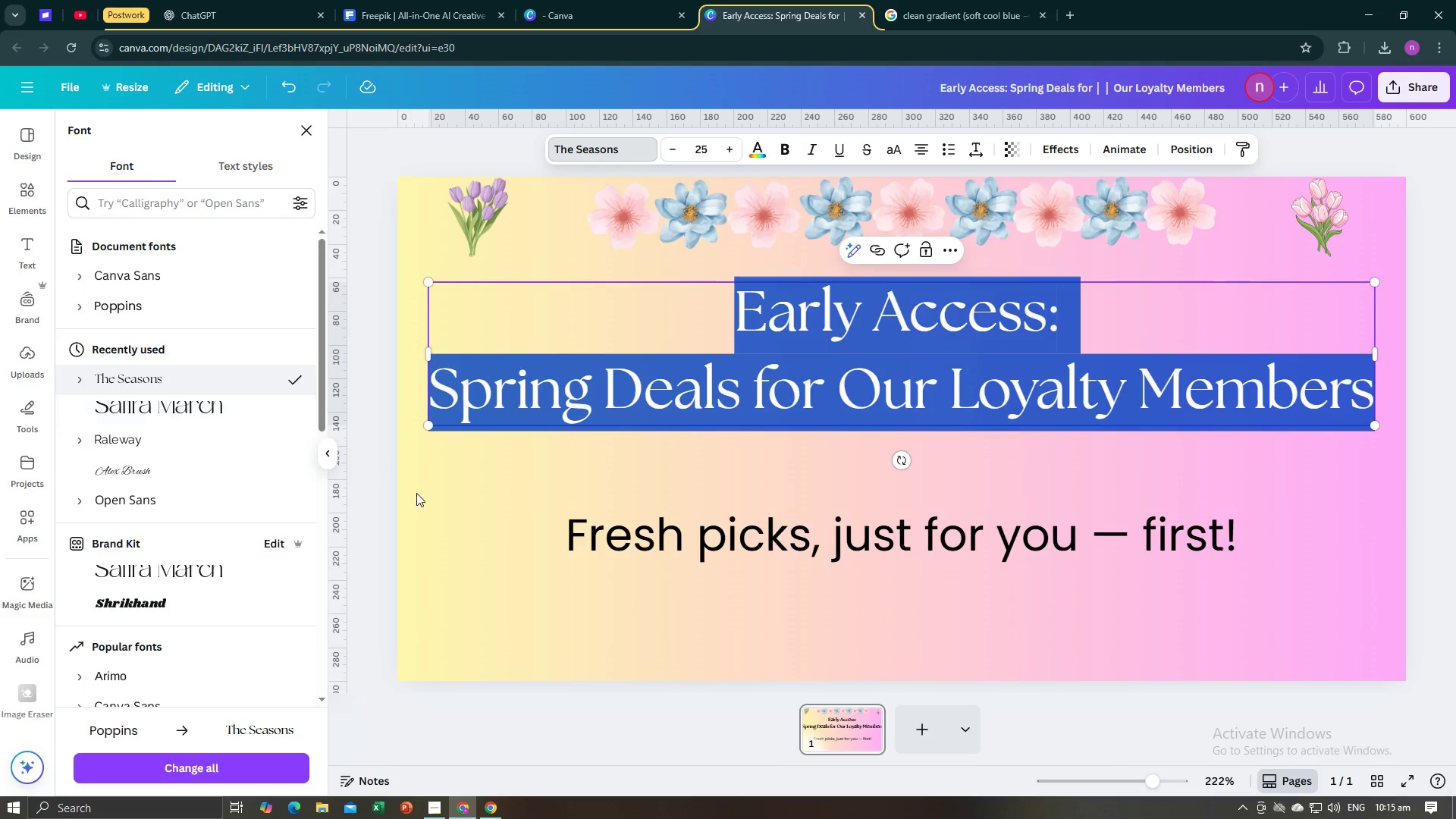 
left_click([483, 605])
 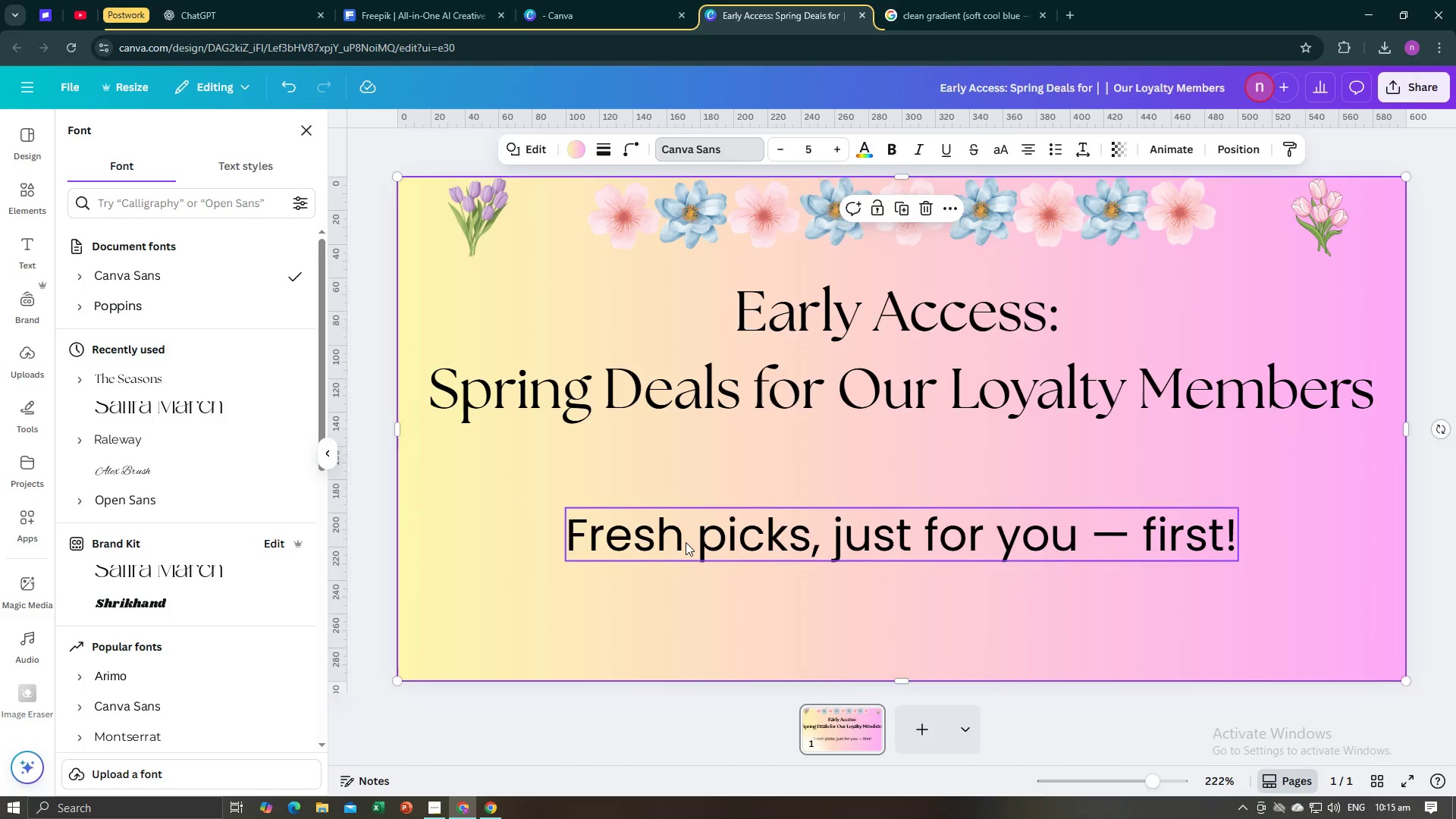 
left_click([686, 542])
 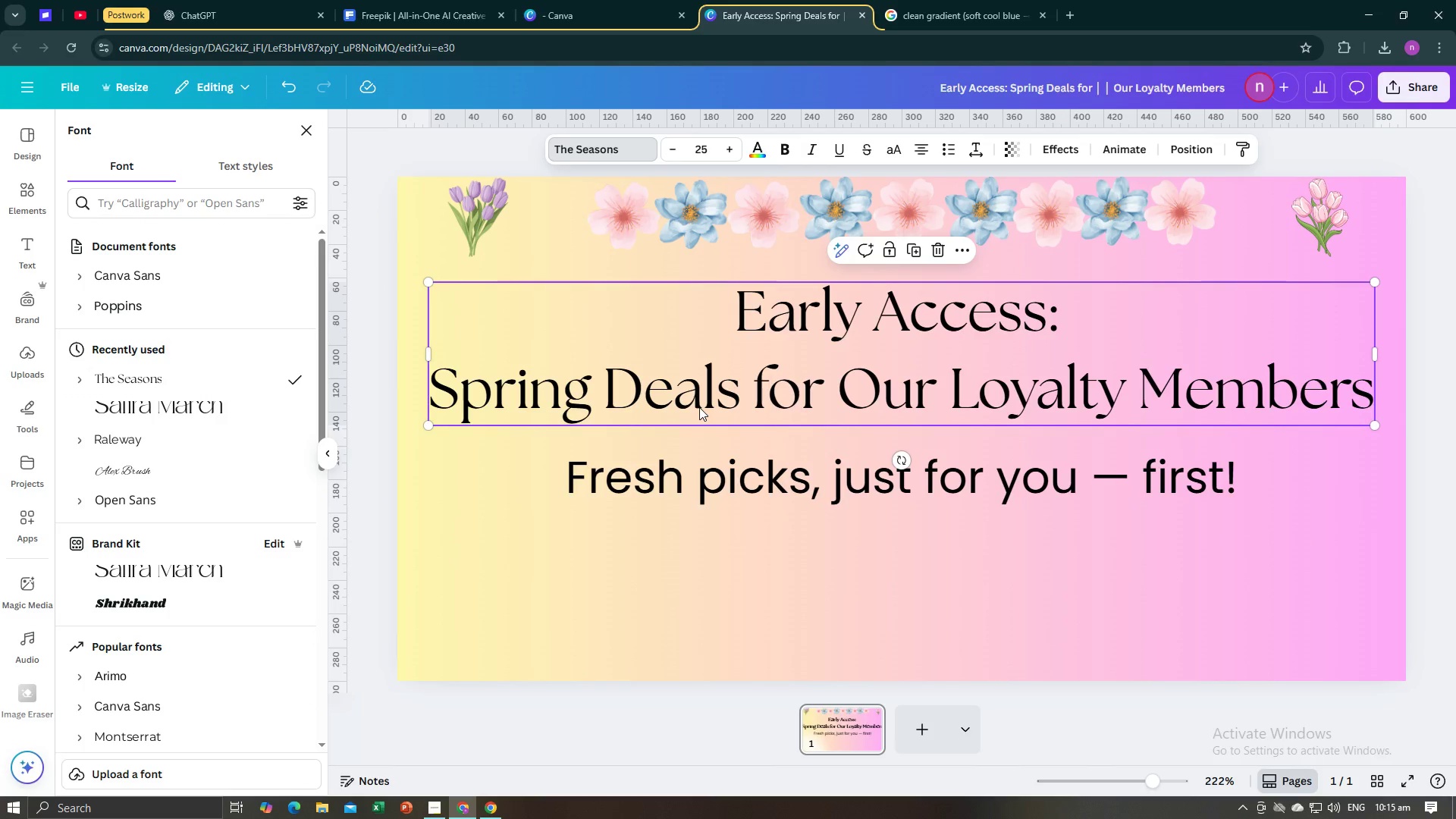 
left_click([181, 403])
 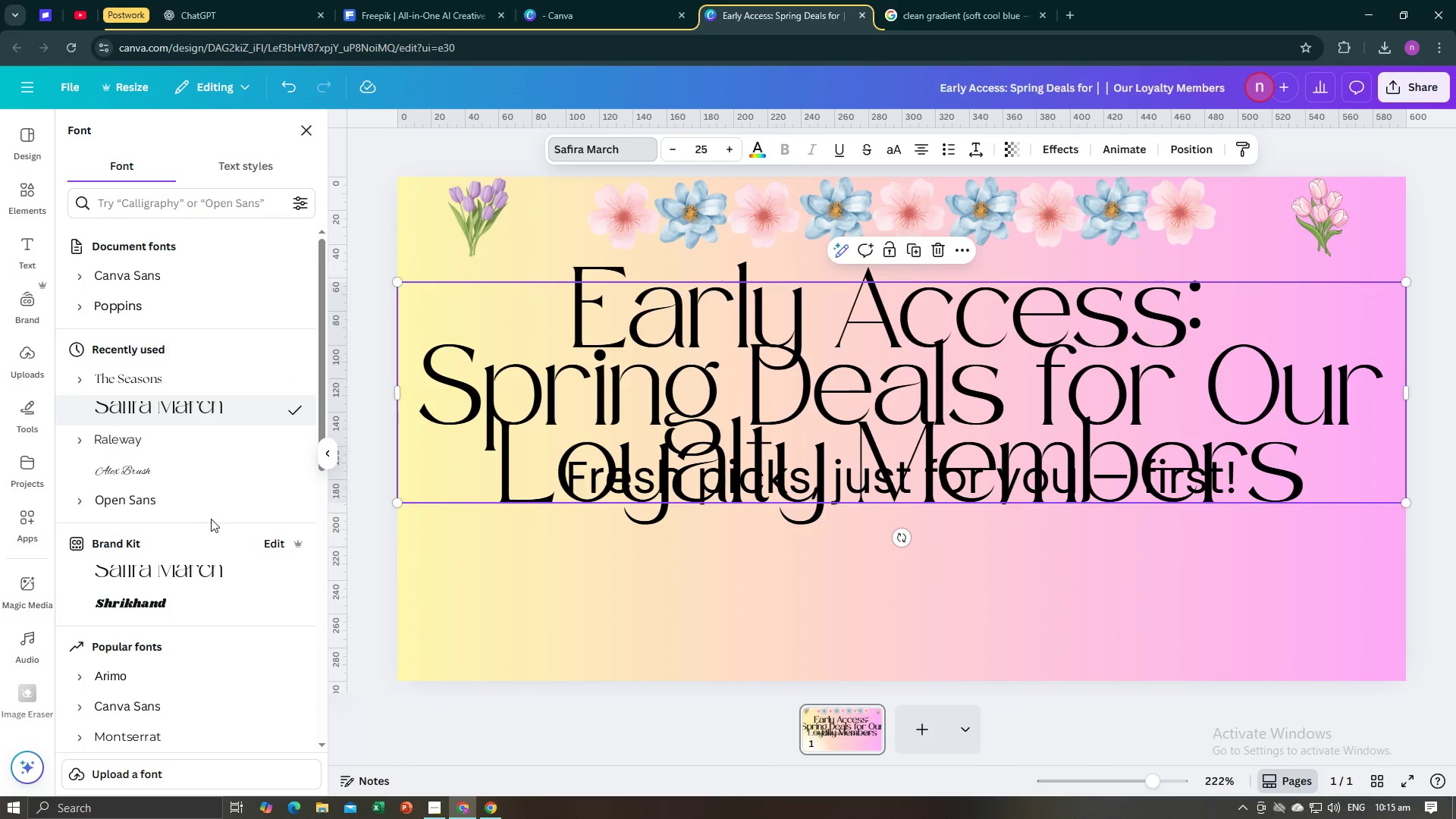 
left_click([174, 375])
 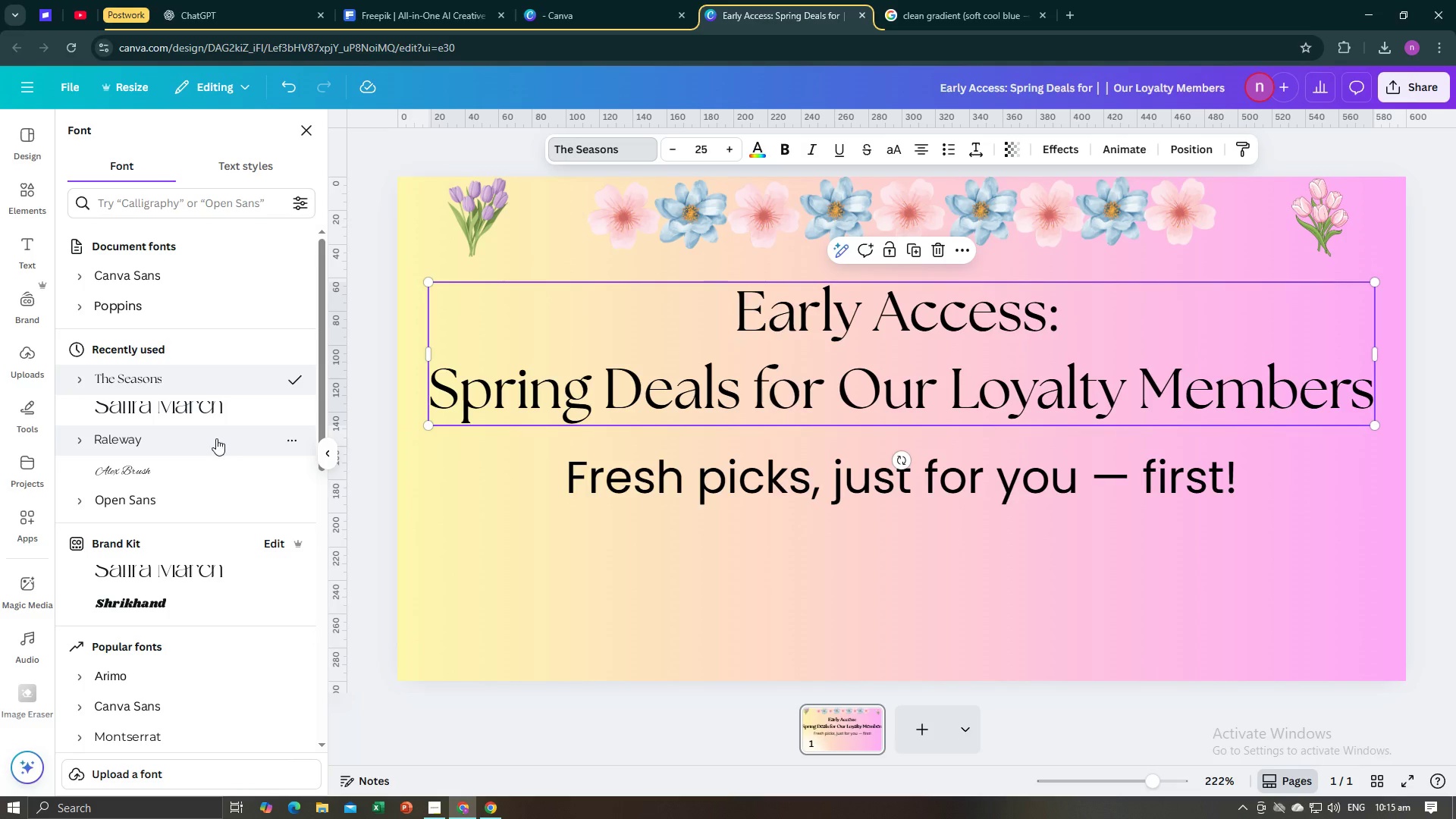 
left_click([212, 438])
 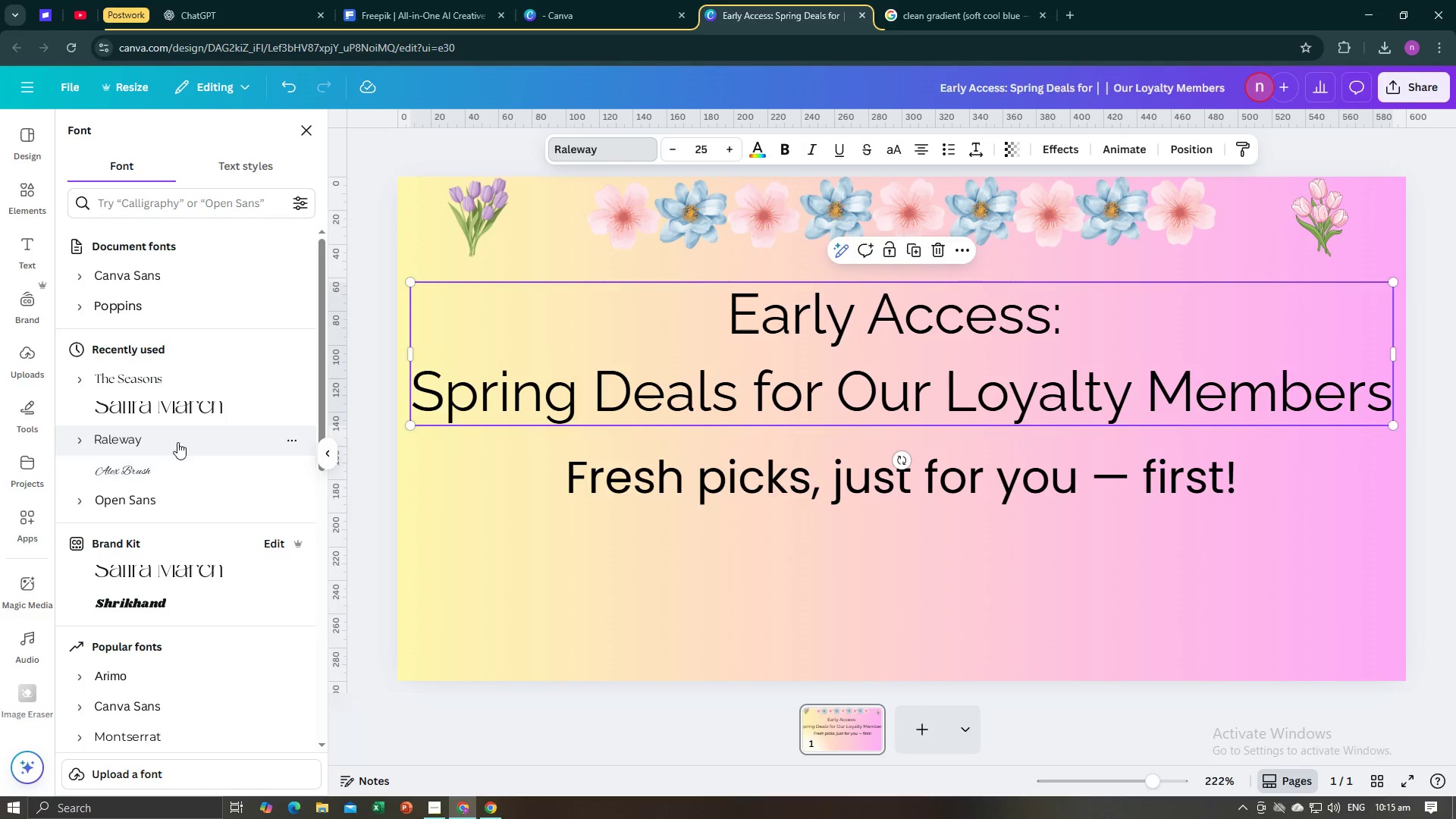 
wait(7.34)
 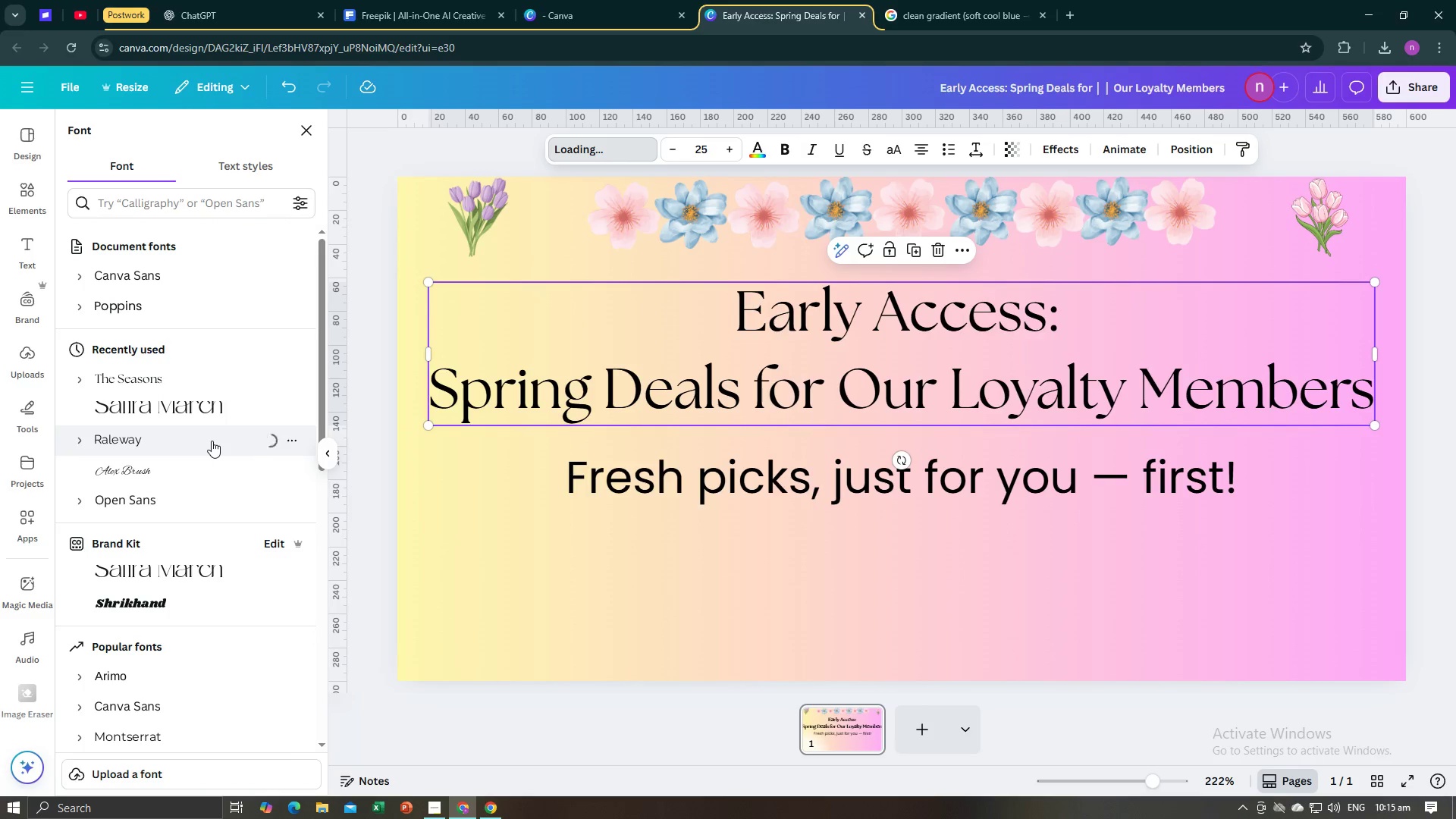 
left_click([158, 379])
 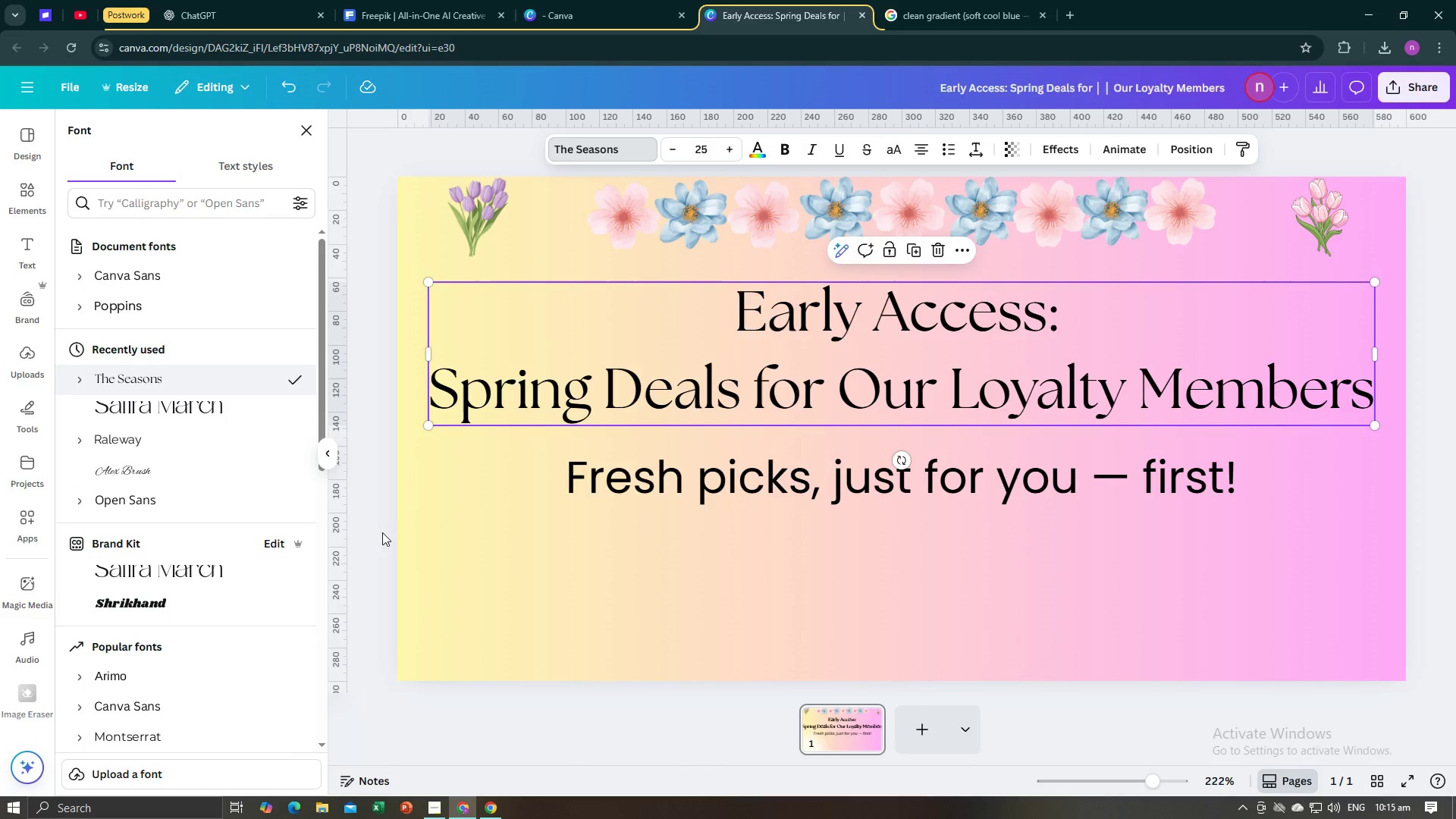 
left_click([385, 533])
 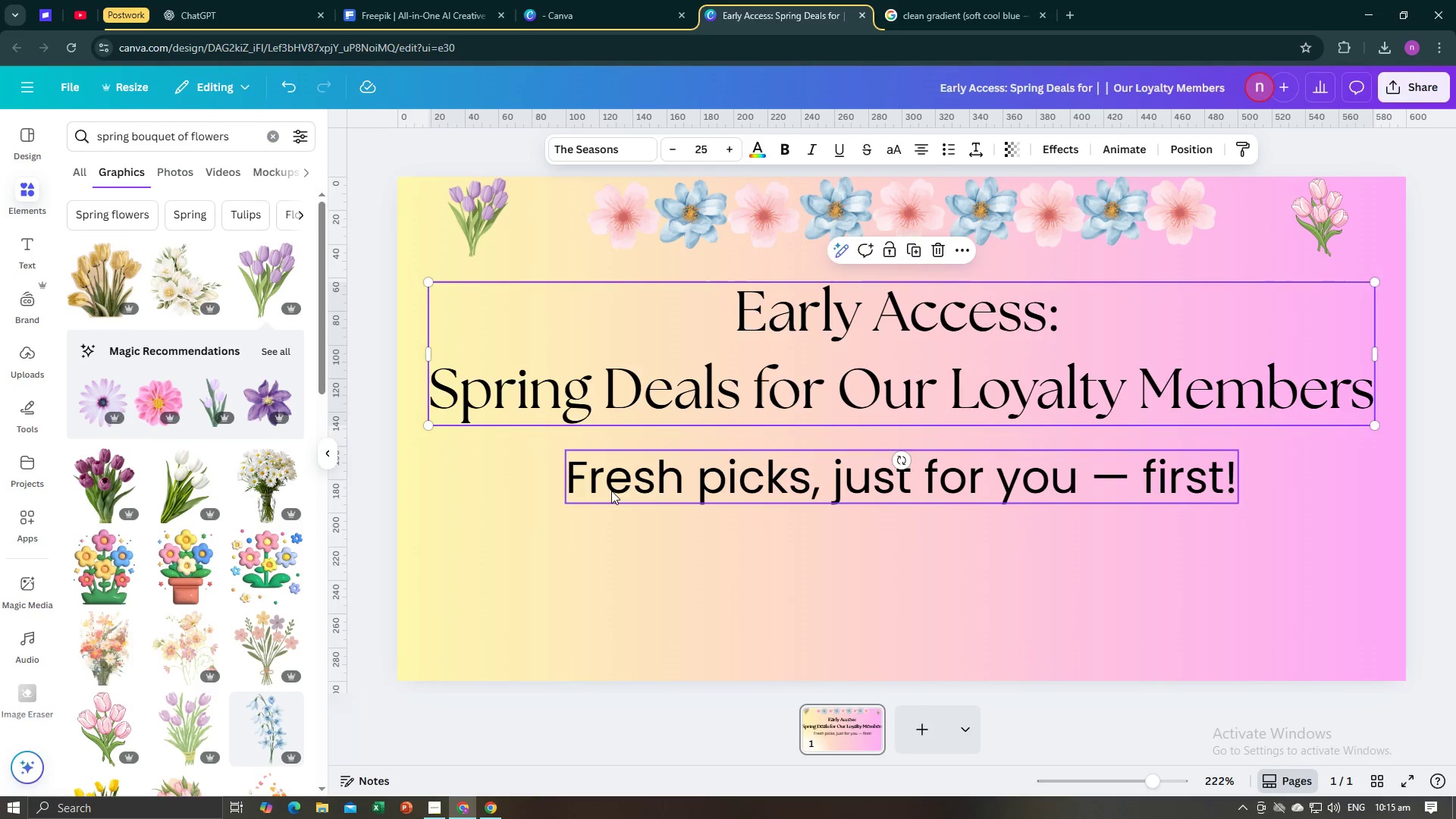 
left_click([619, 487])
 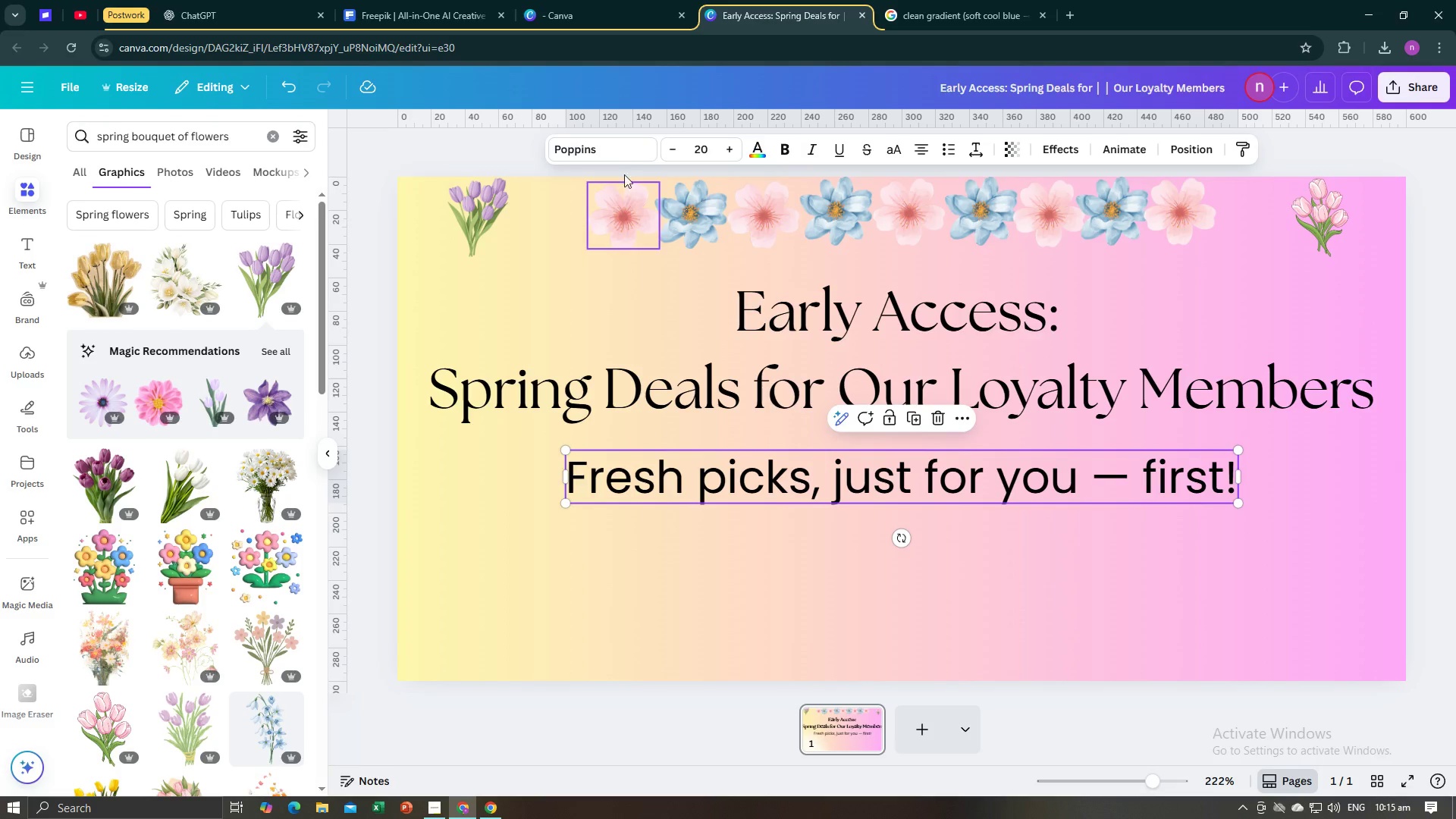 
left_click([620, 151])
 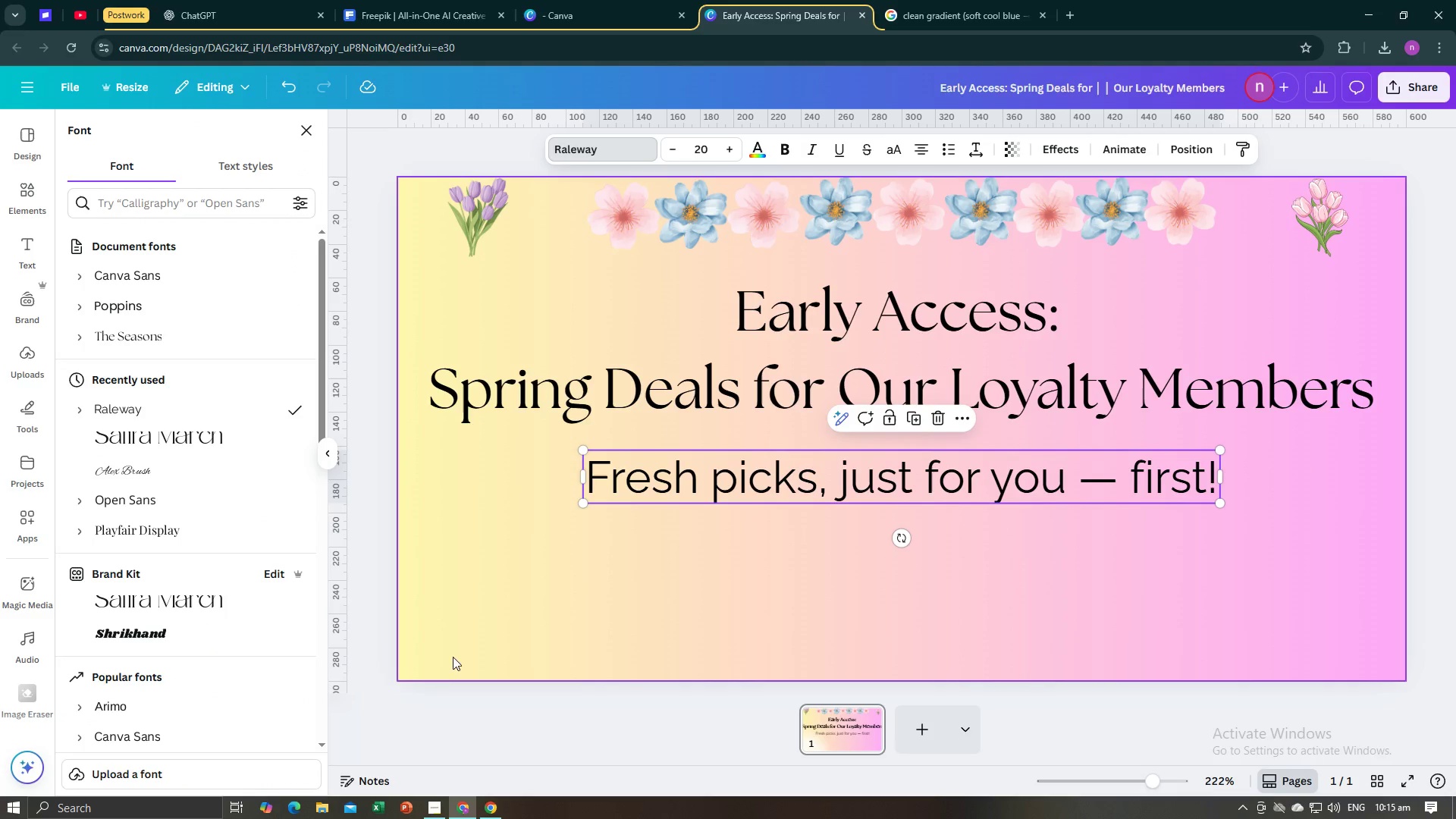 
wait(5.01)
 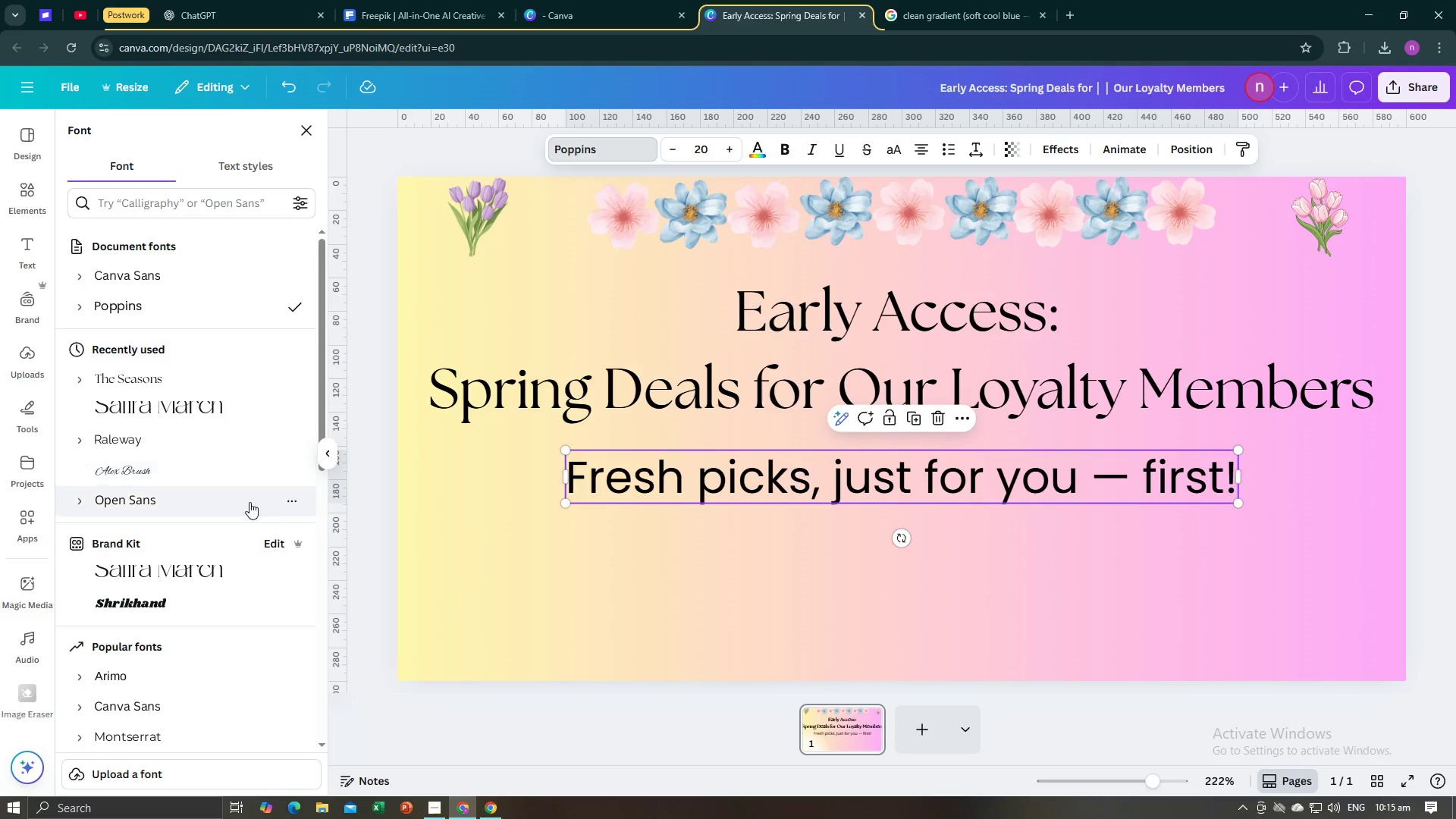 
left_click([493, 592])
 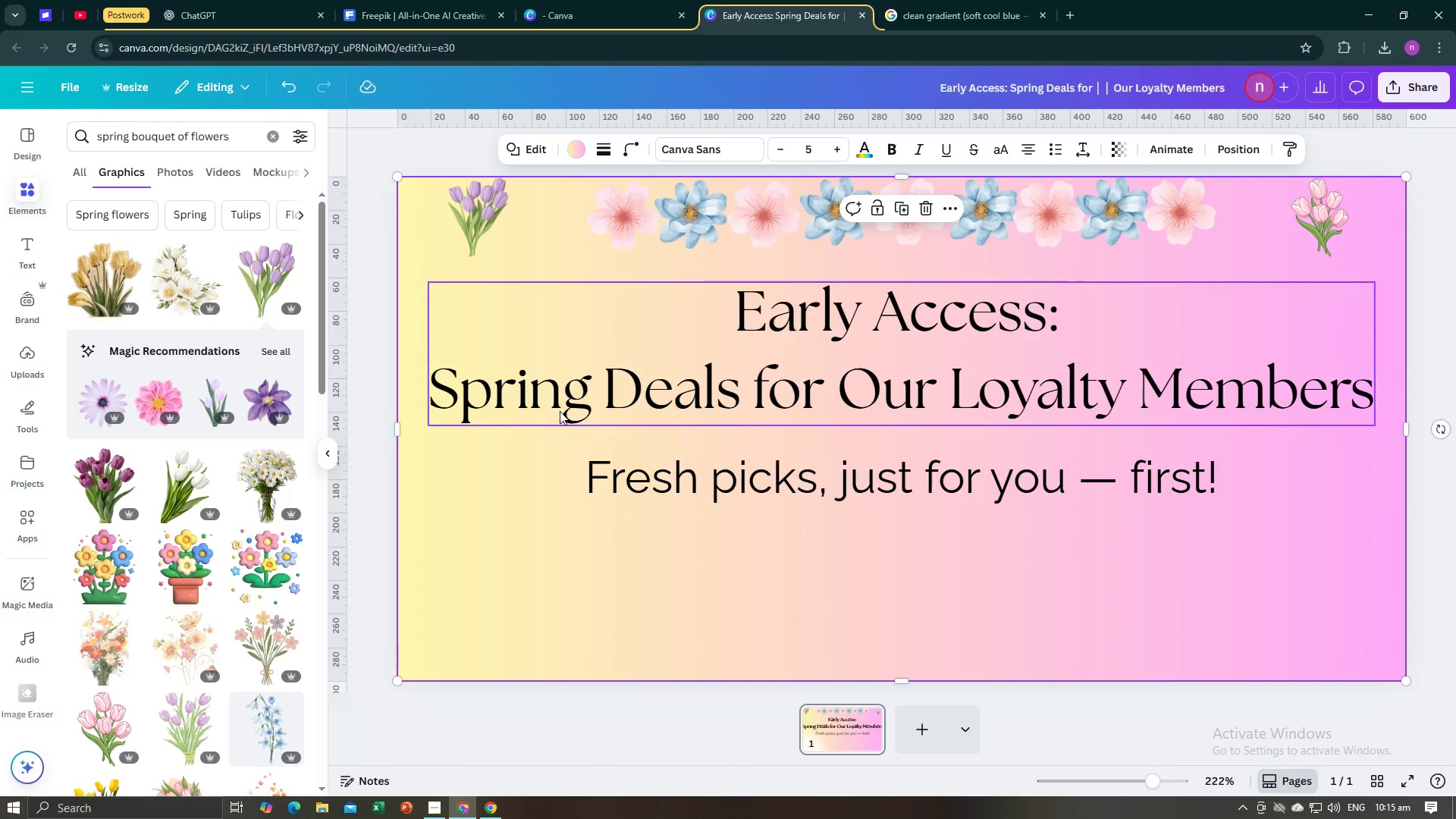 
left_click([560, 411])
 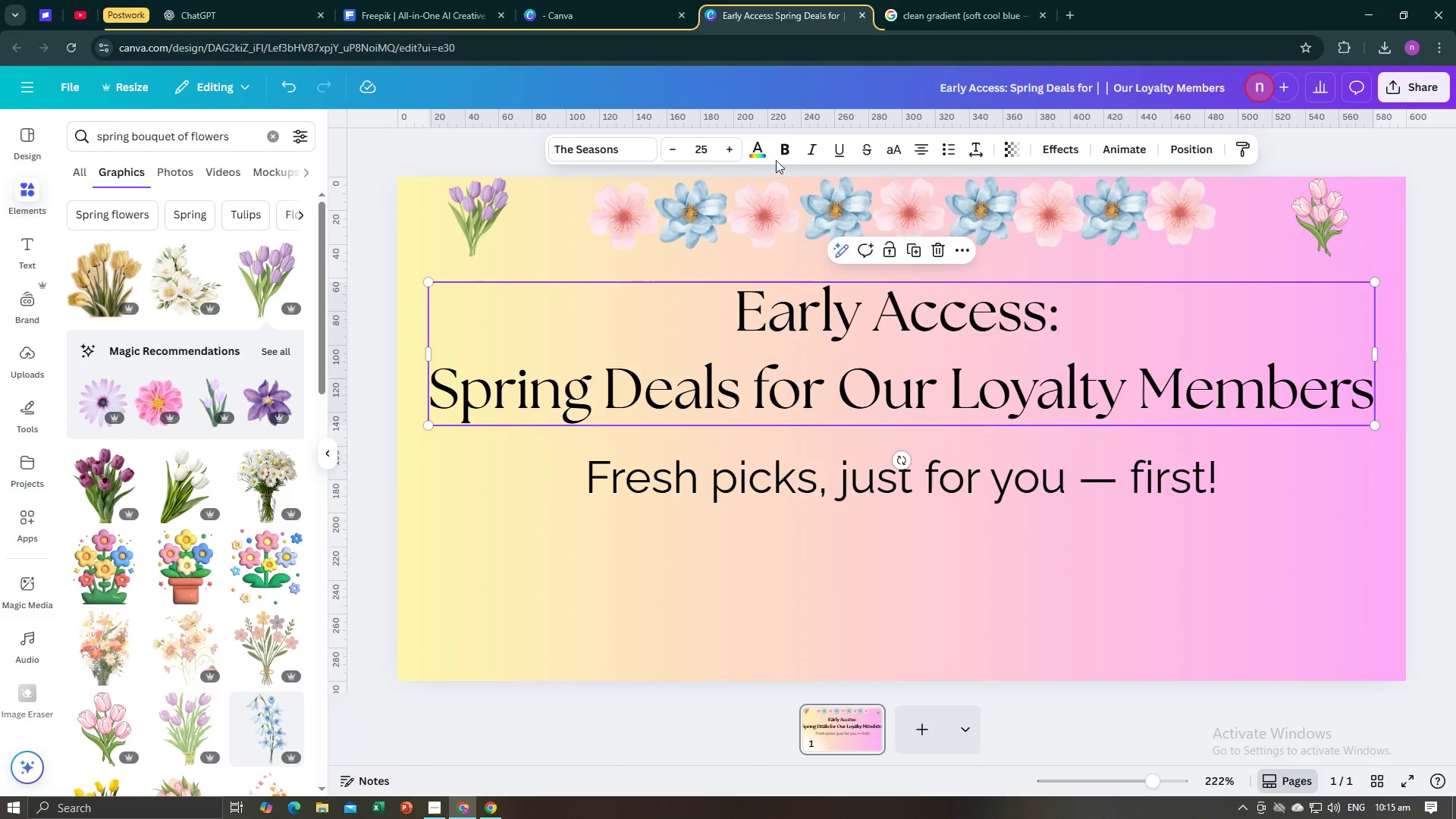 
left_click([786, 153])
 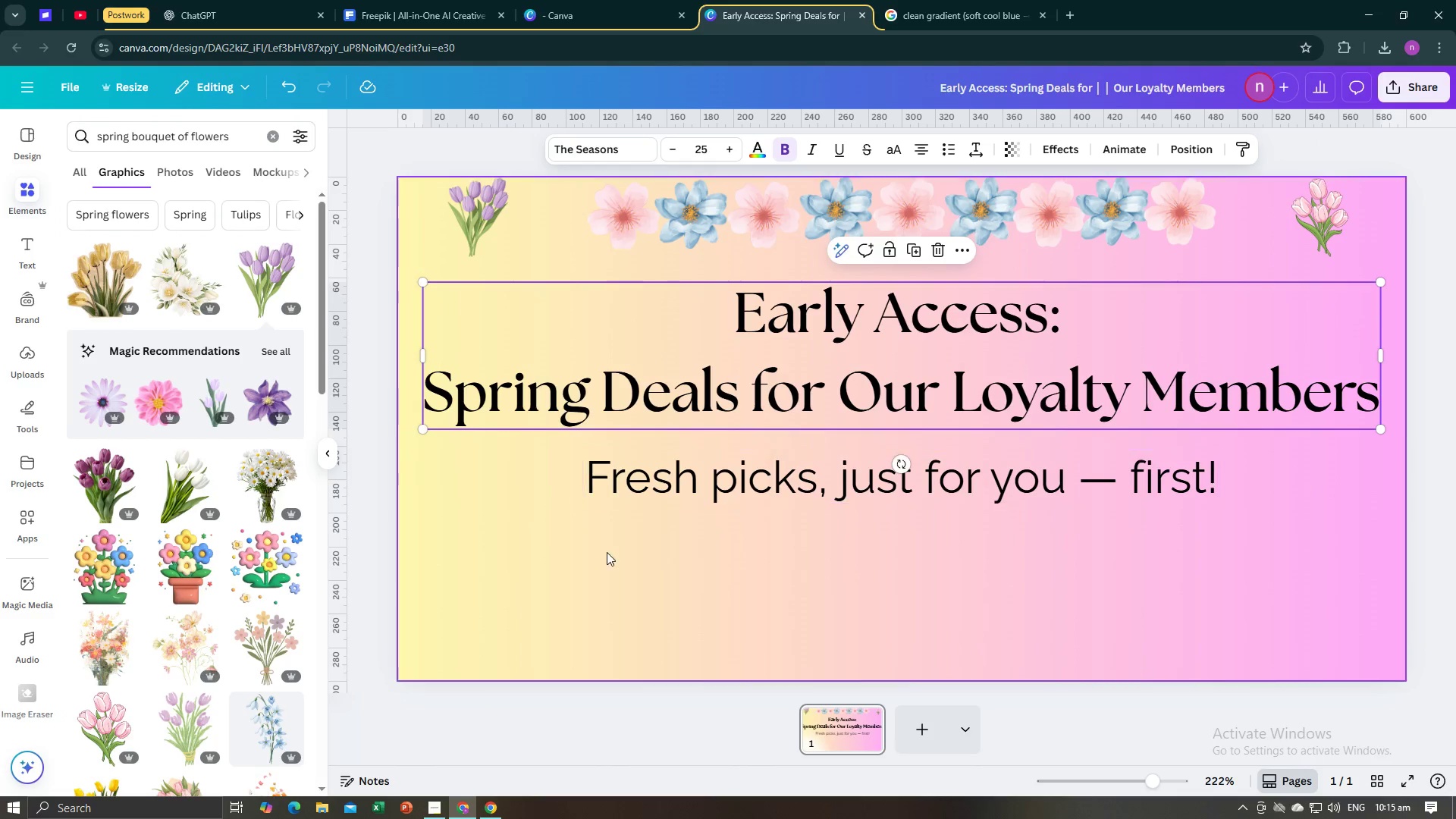 
left_click([605, 560])
 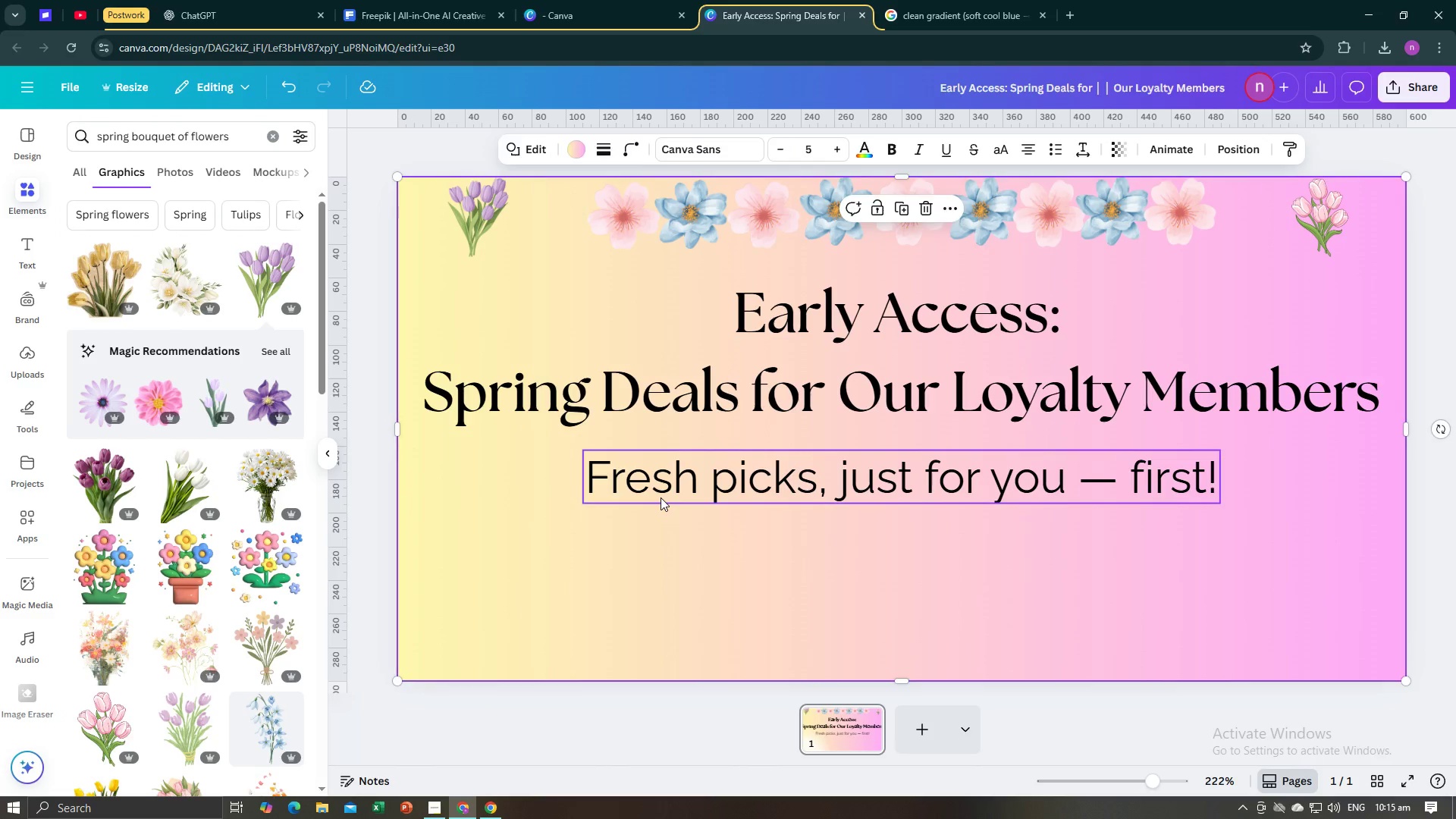 
left_click([661, 497])
 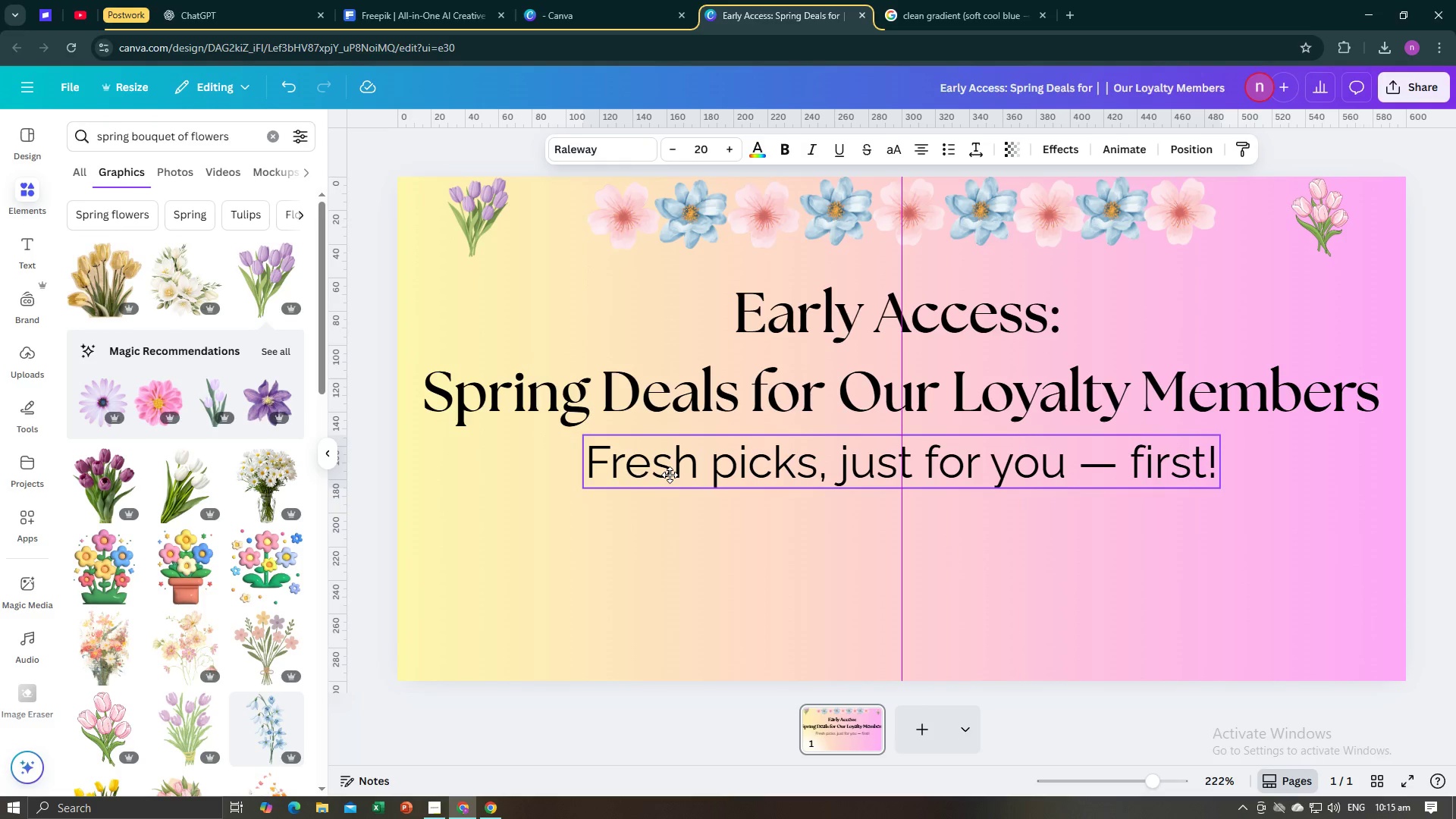 
left_click([610, 545])
 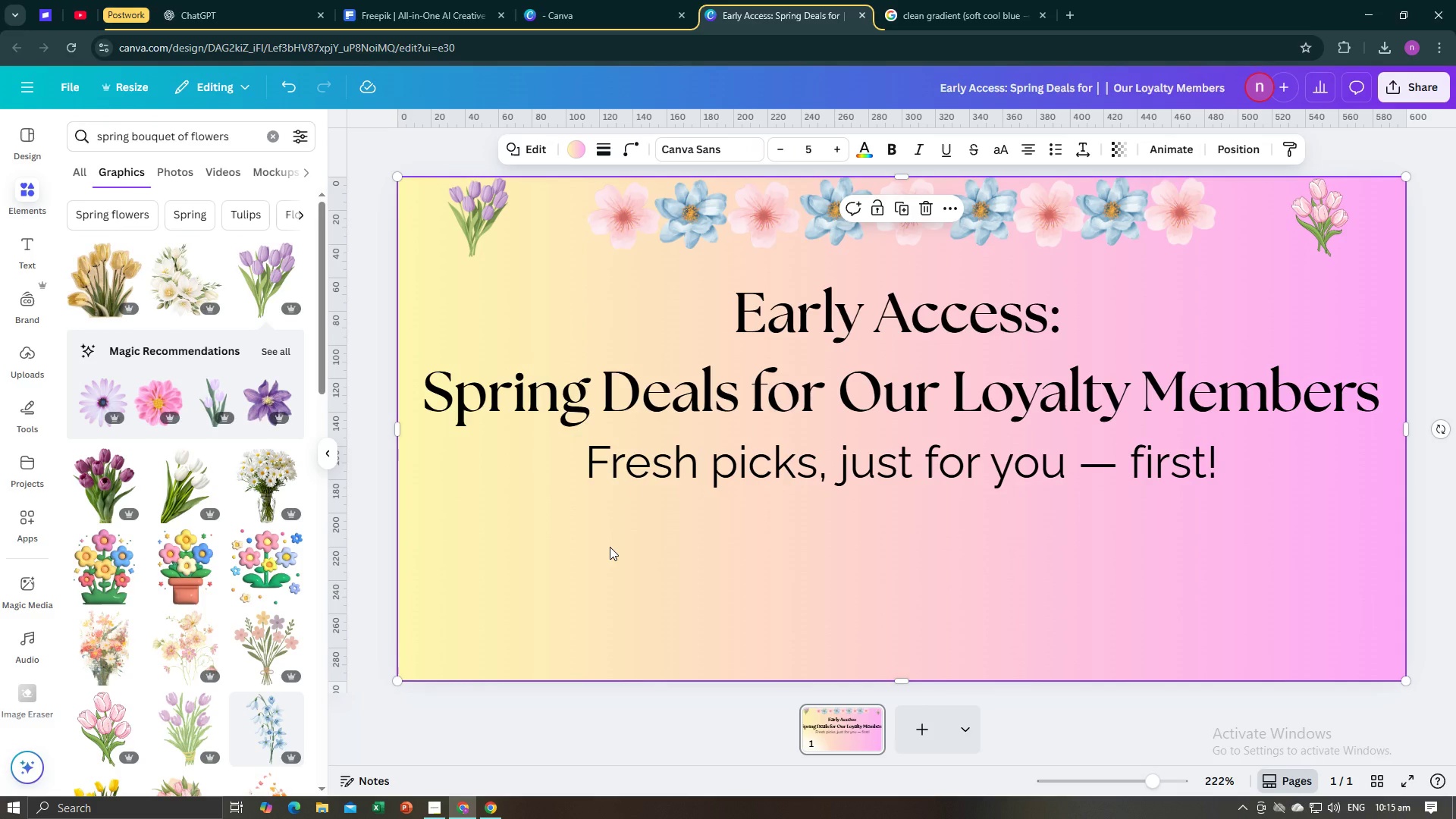 
key(Alt+AltLeft)
 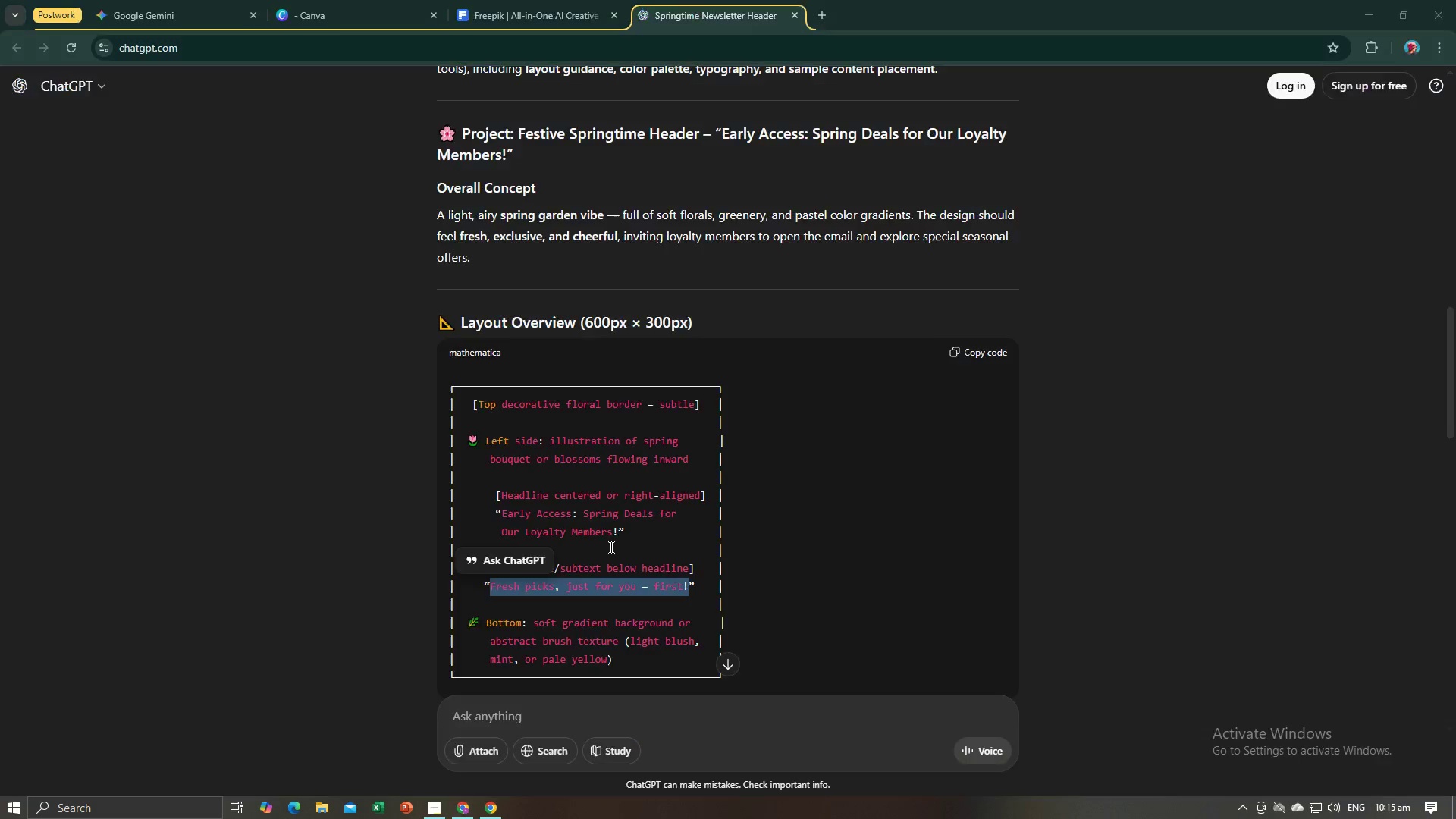 
key(Alt+Tab)
 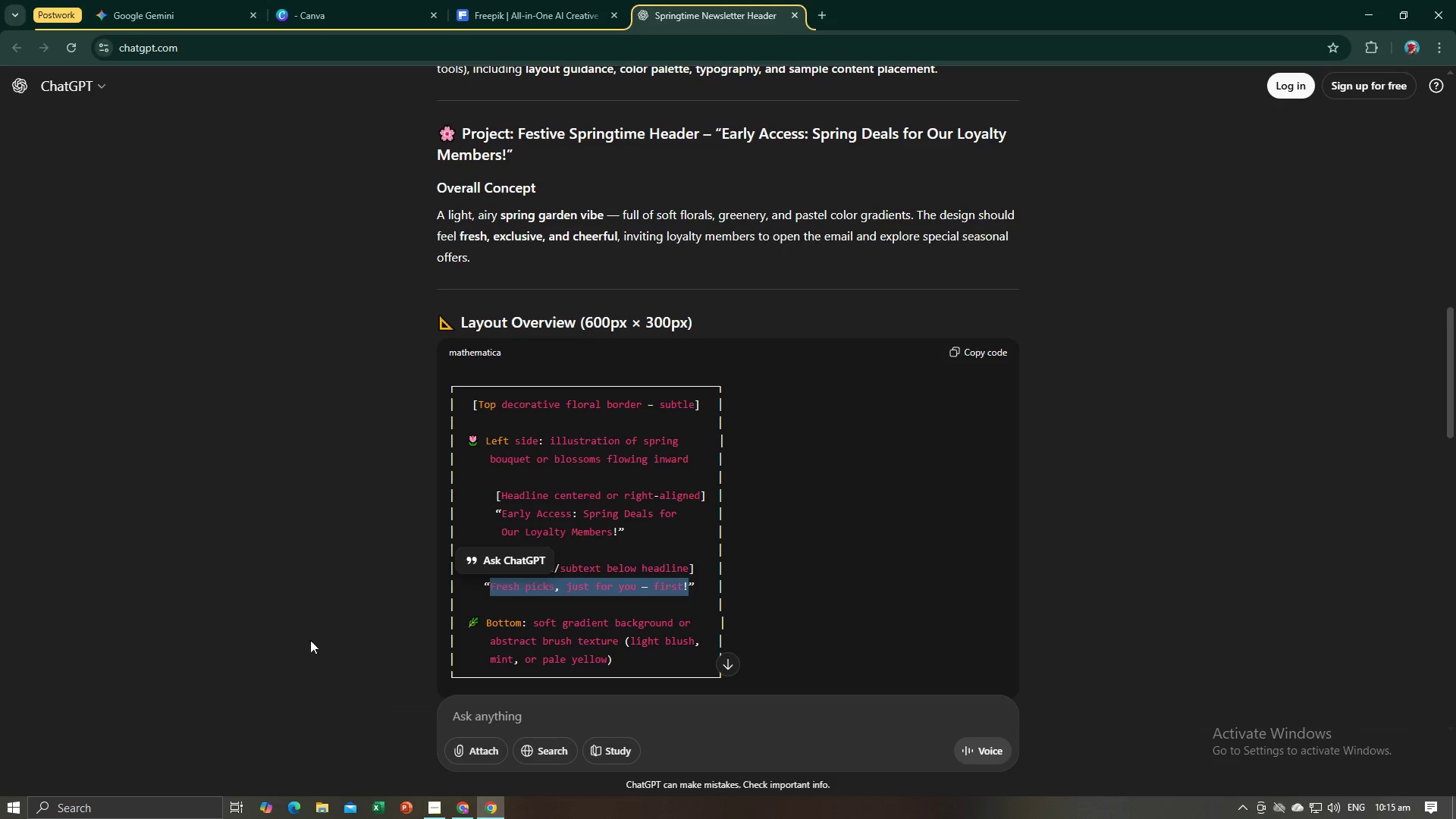 
left_click([297, 641])
 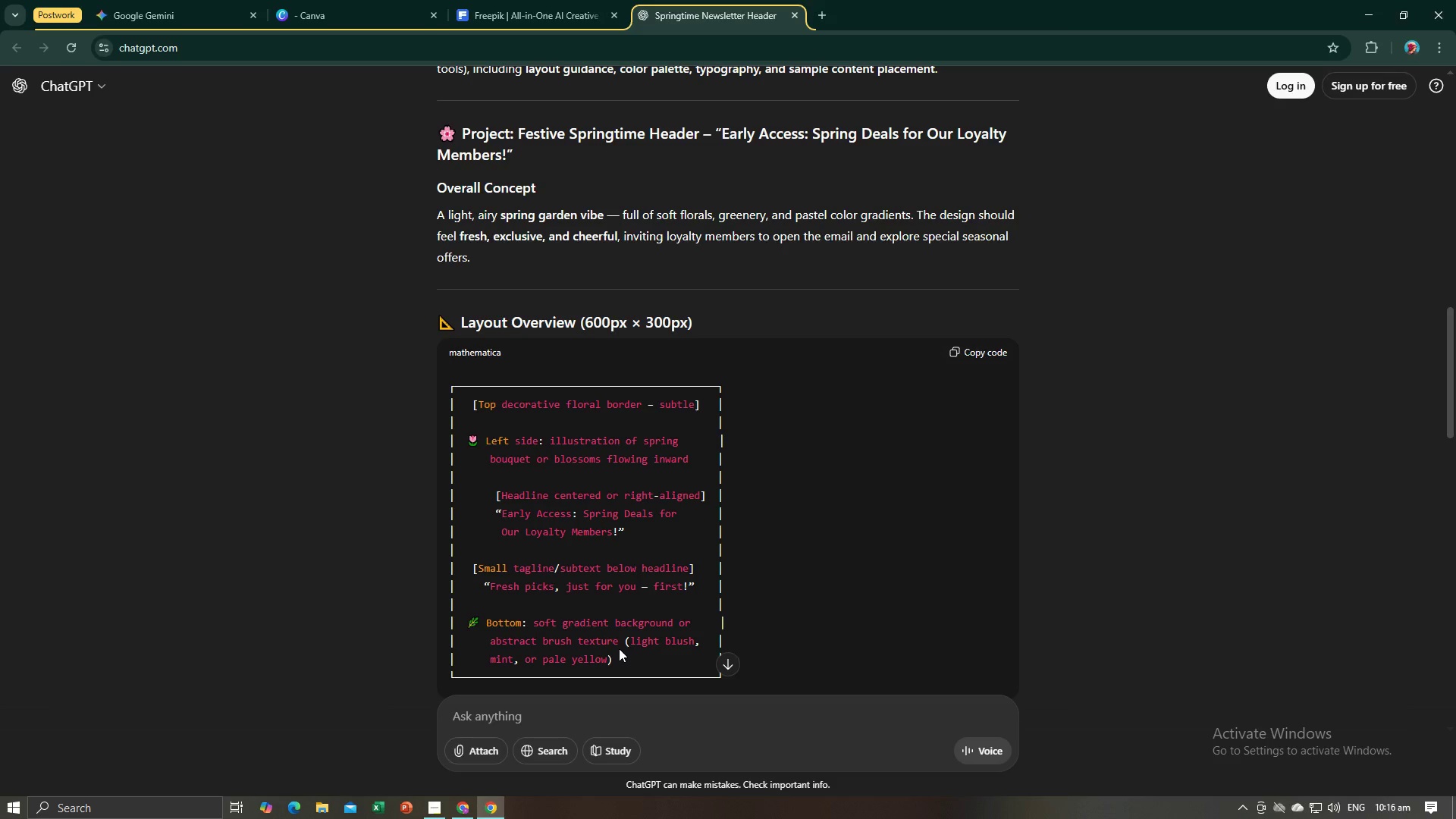 
wait(15.57)
 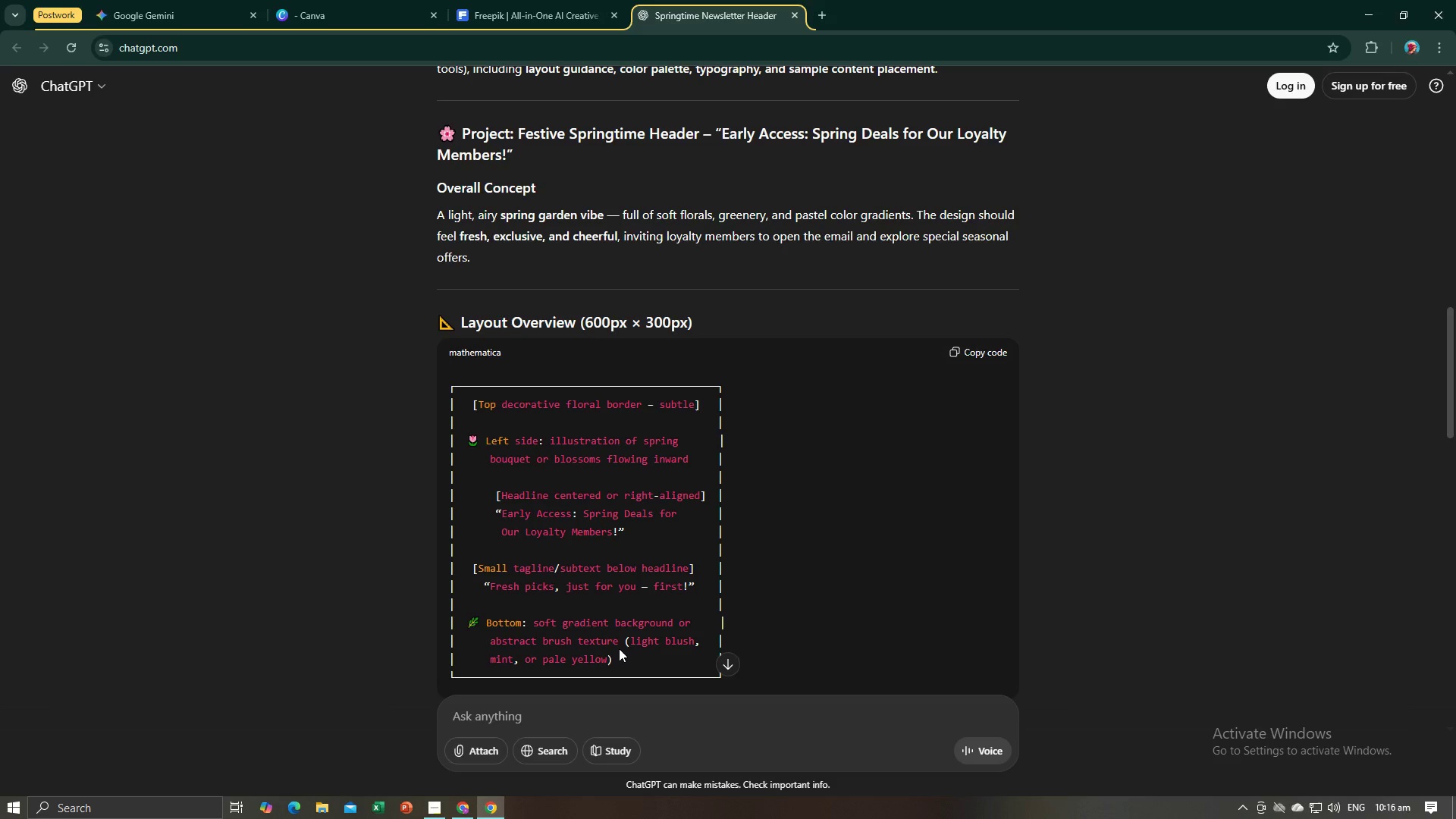 
key(Control+C)
 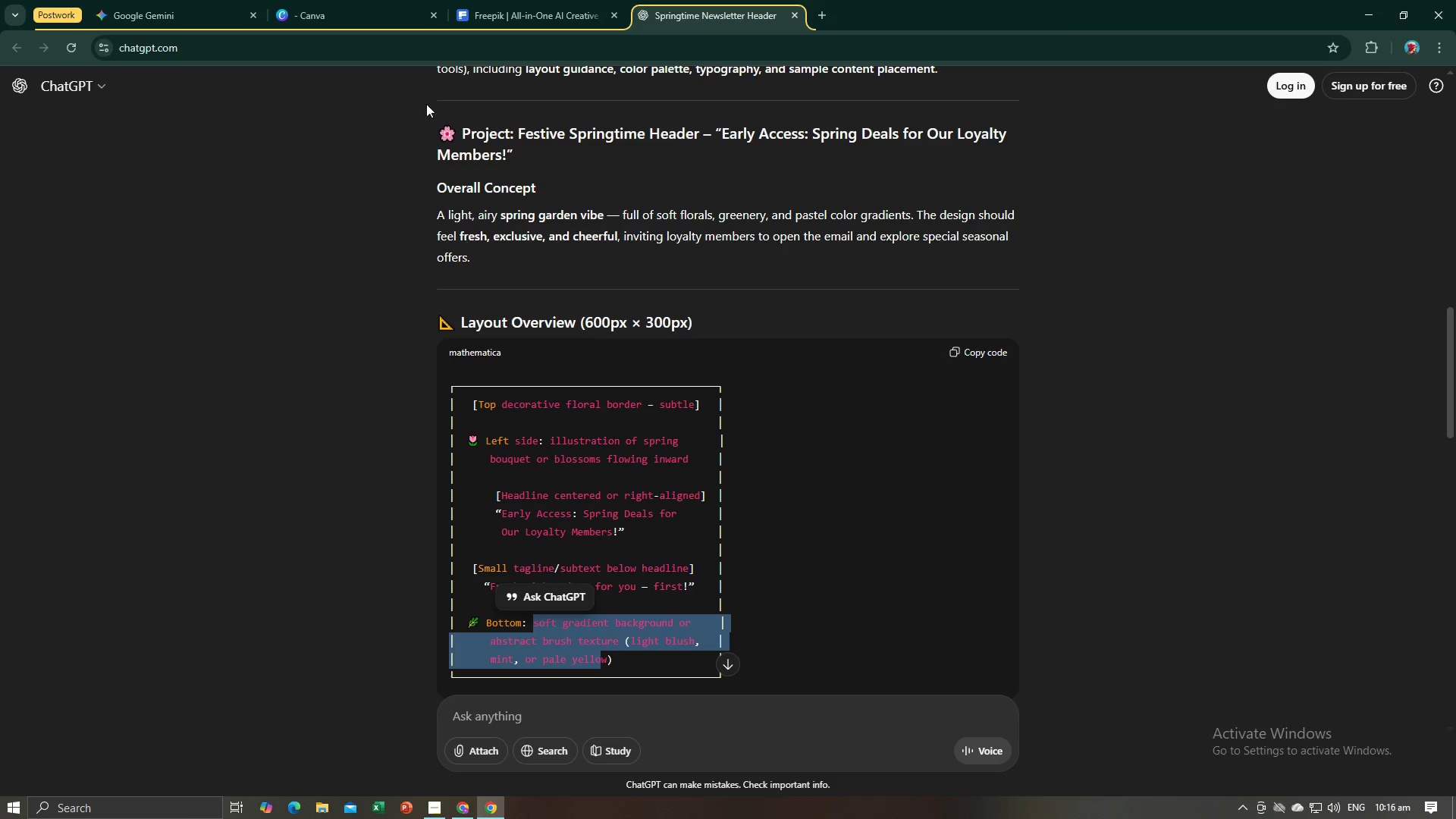 
key(Alt+AltLeft)
 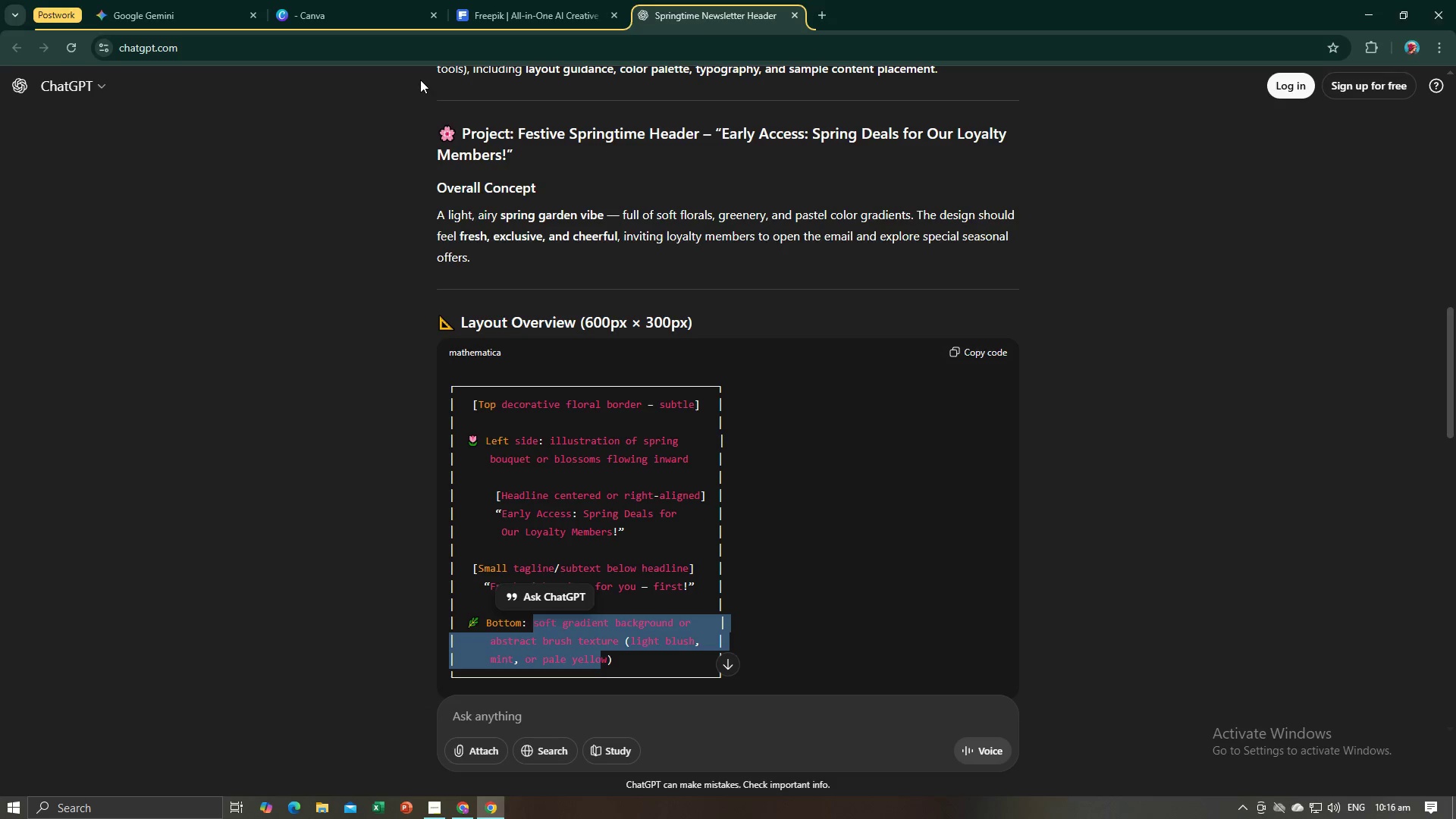 
key(Alt+Tab)
 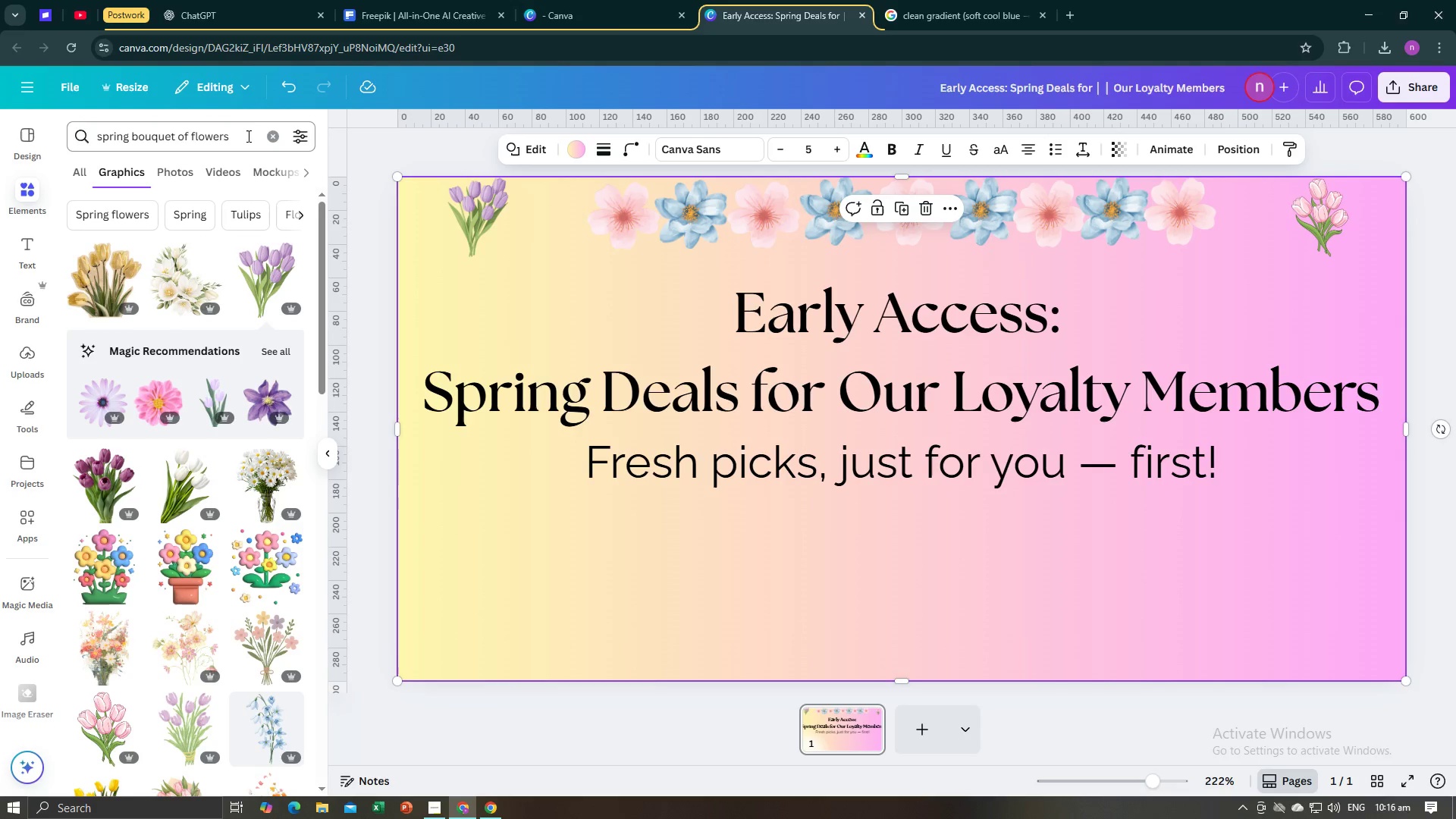 
left_click([263, 136])
 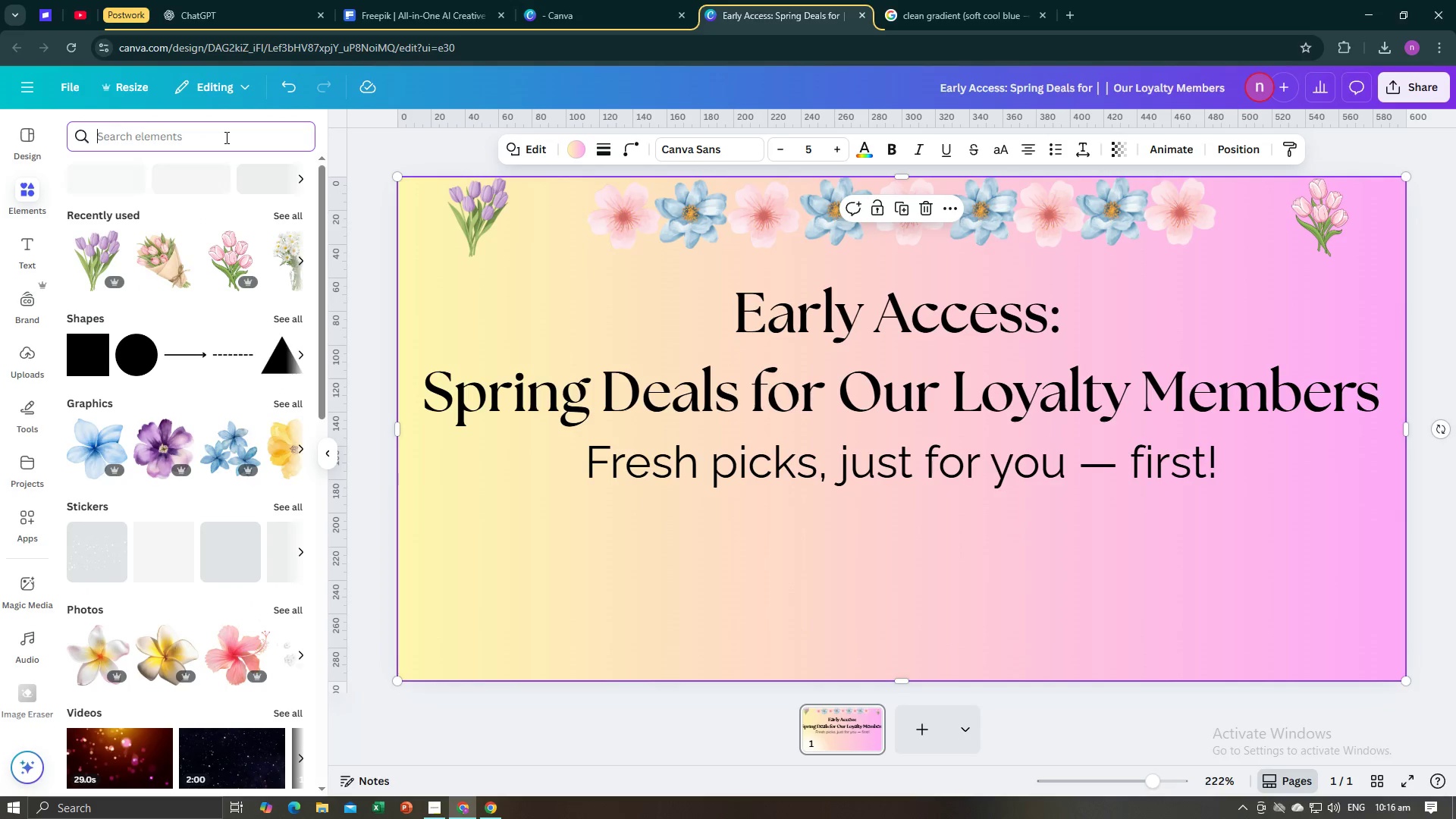 
left_click([225, 137])
 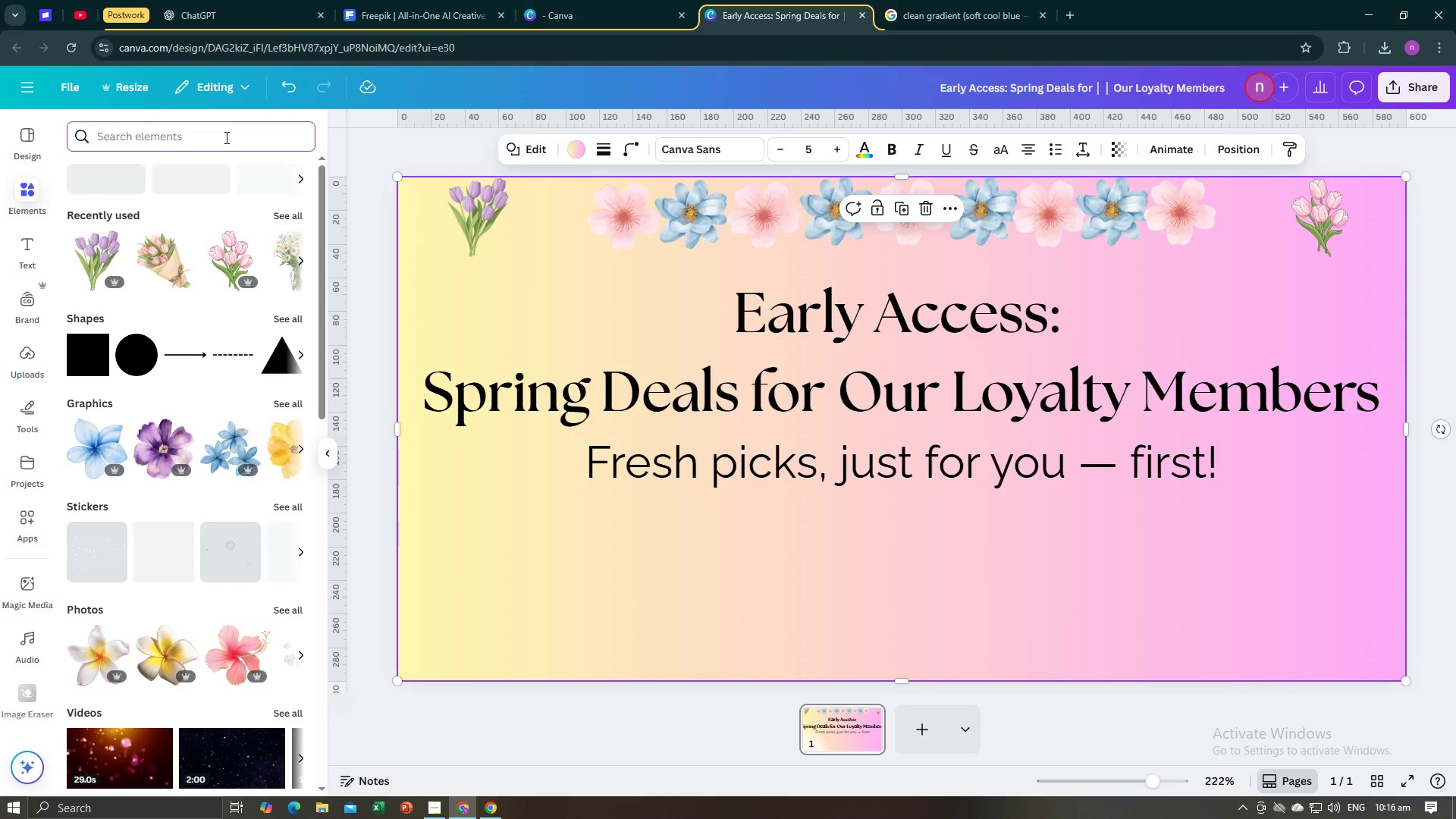 
key(Control+V)
 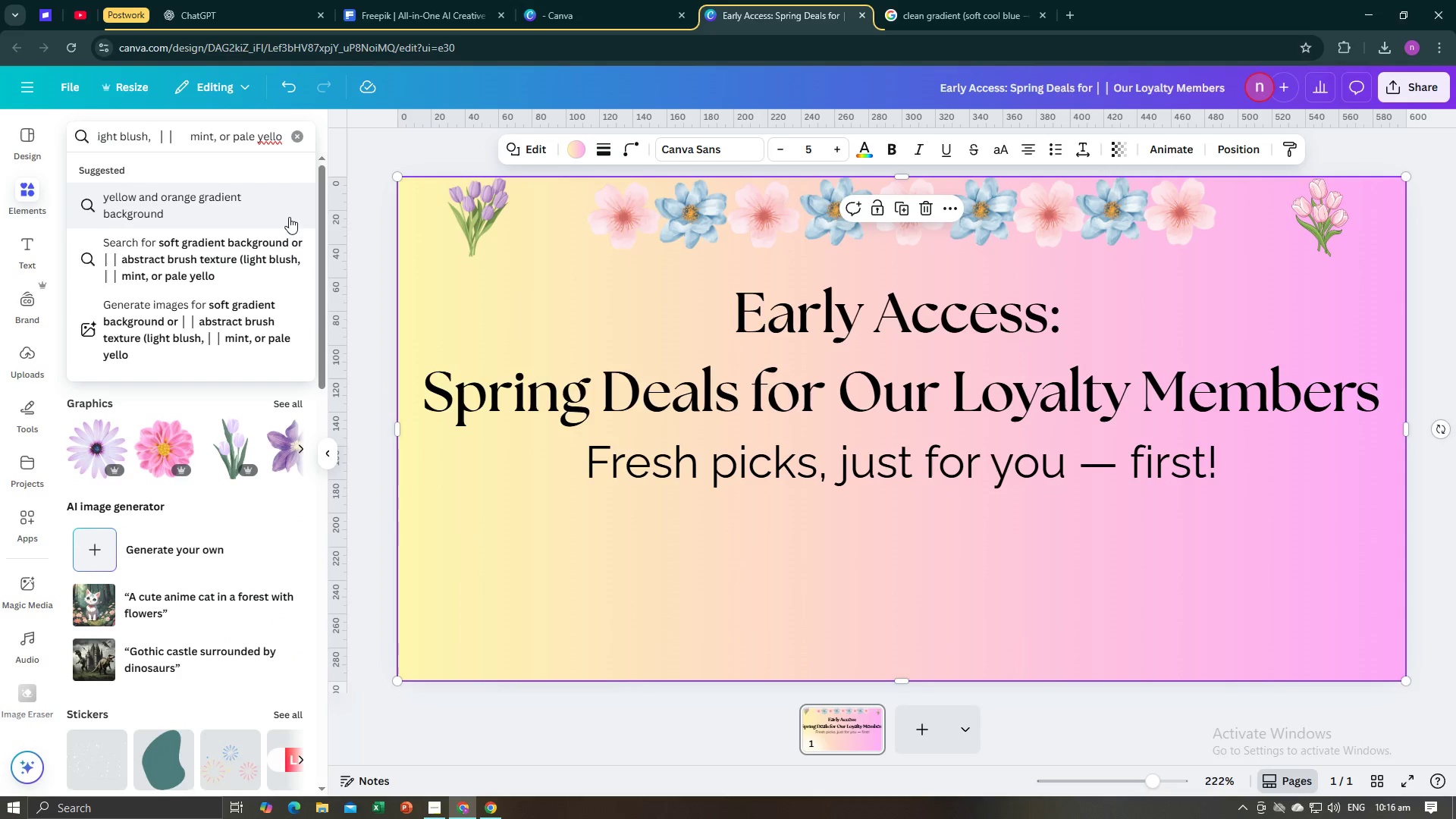 
key(Enter)
 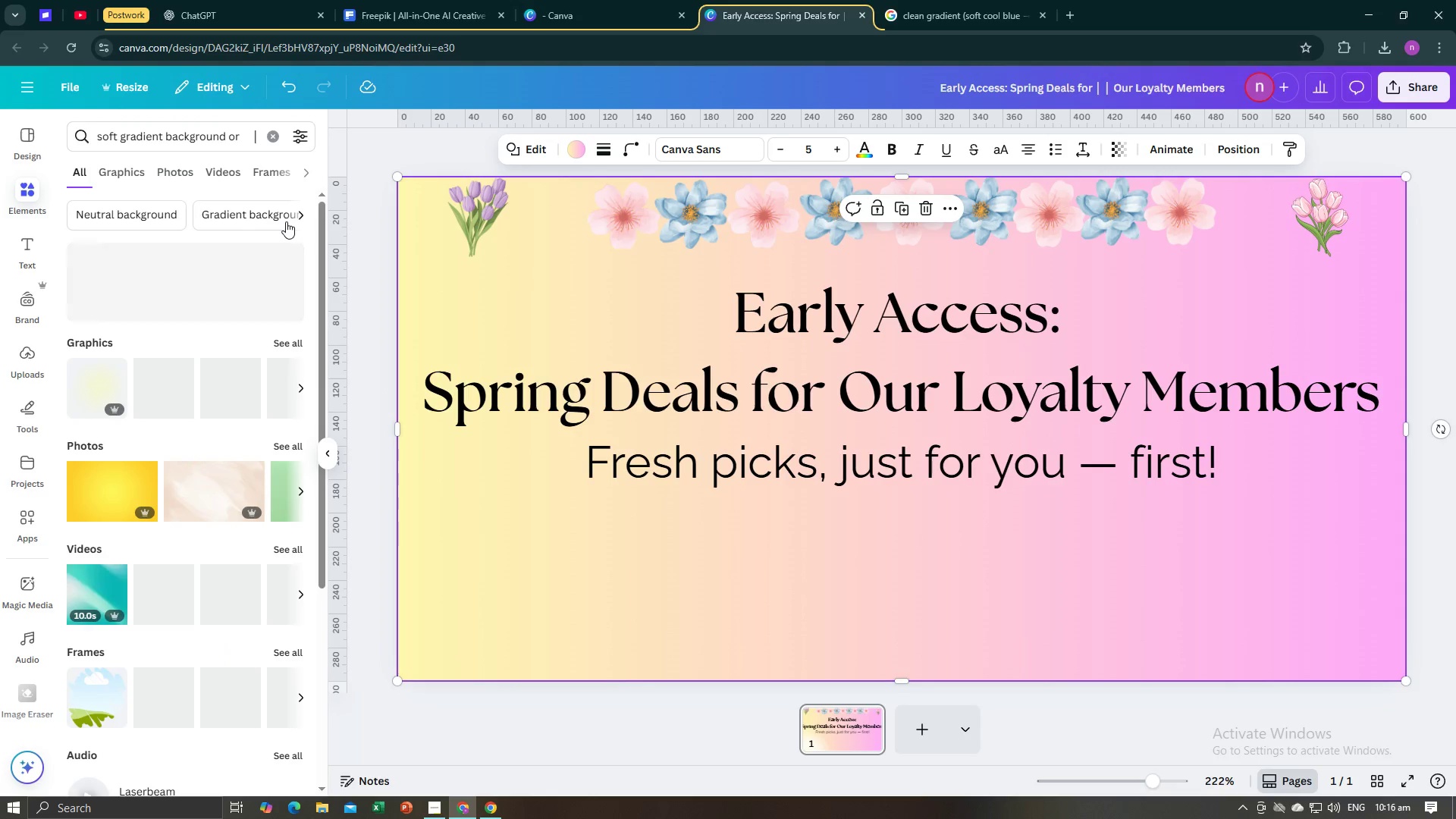 
mouse_move([206, 497])
 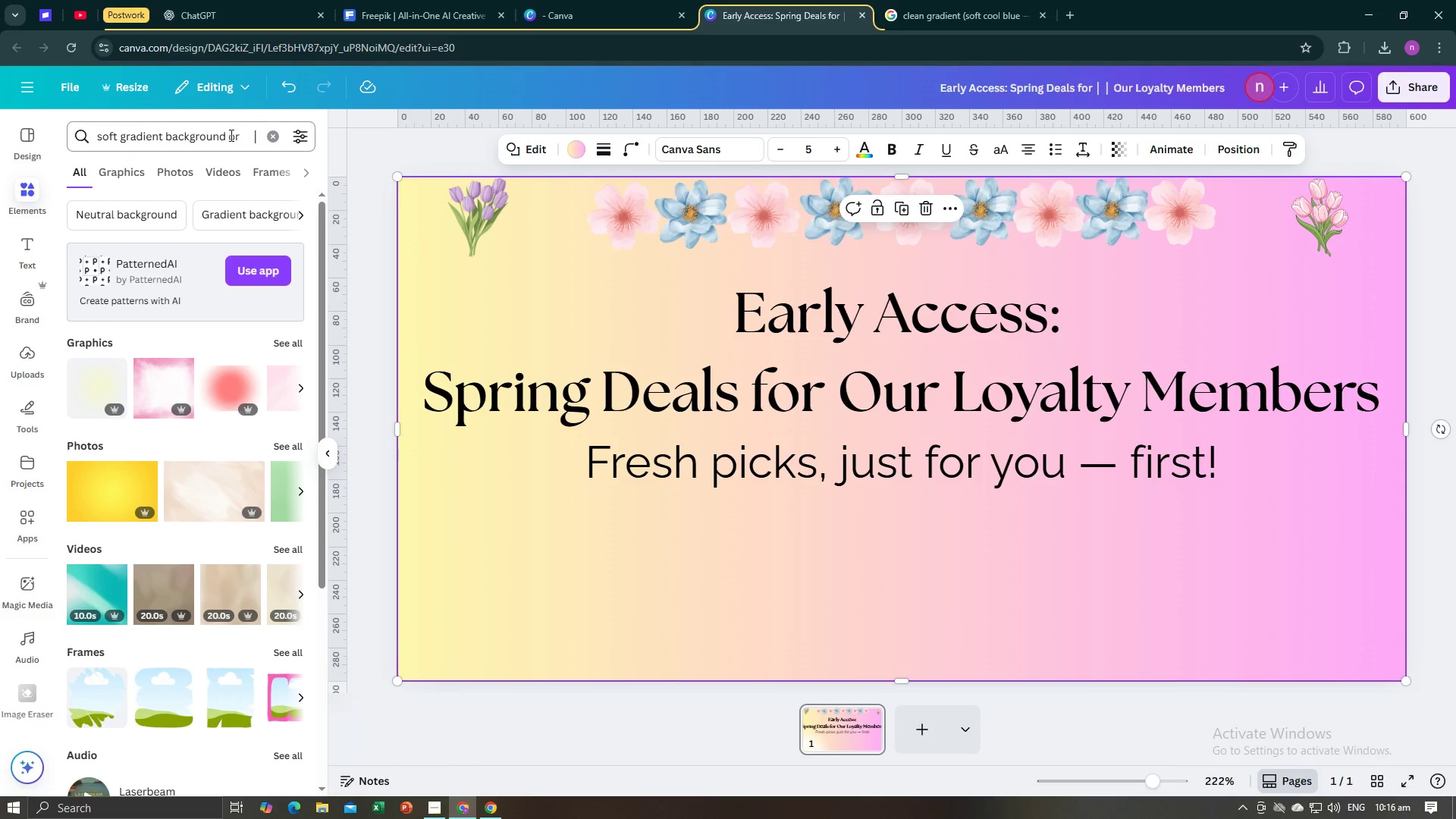 
left_click([223, 133])
 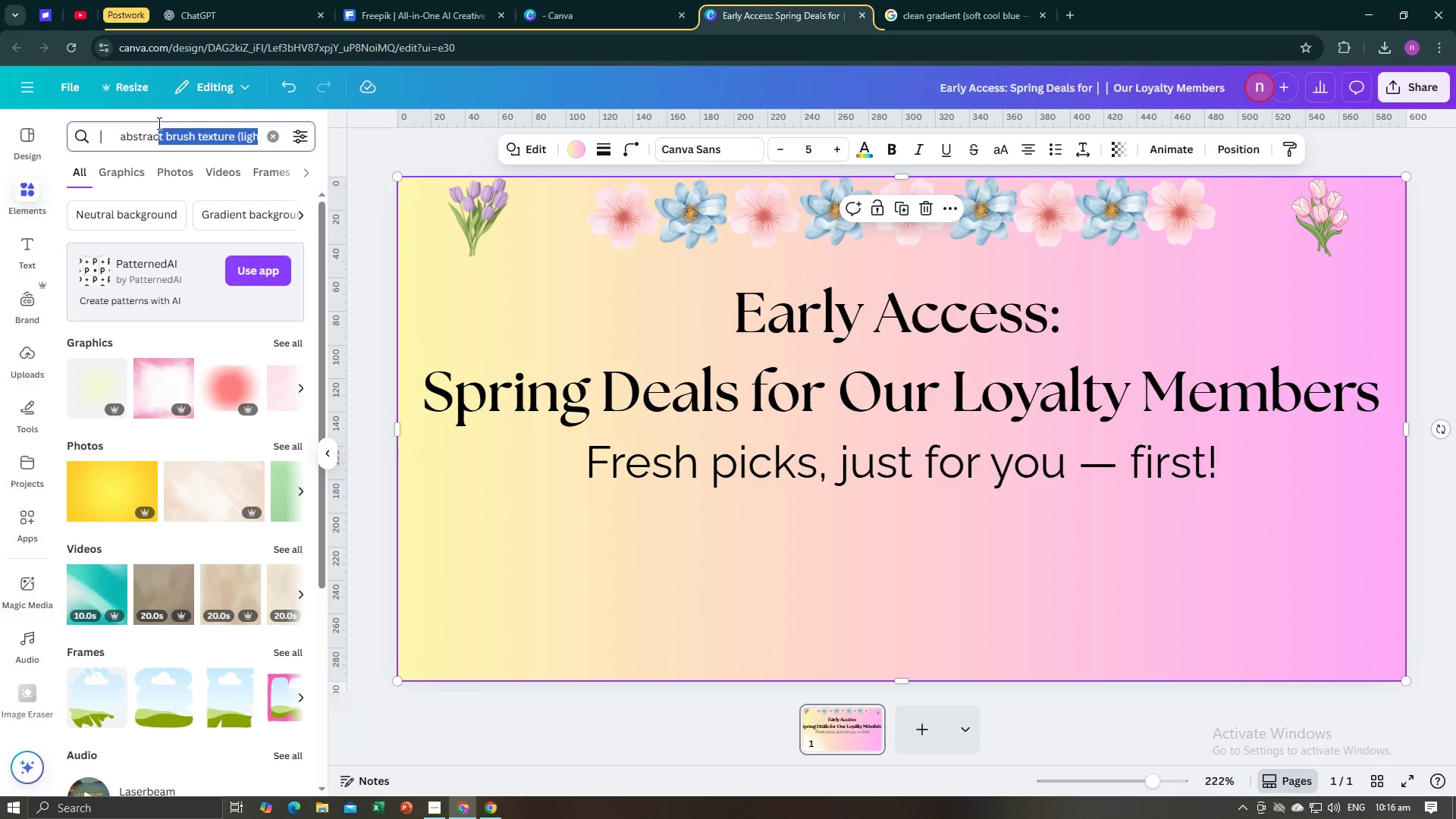 
wait(15.92)
 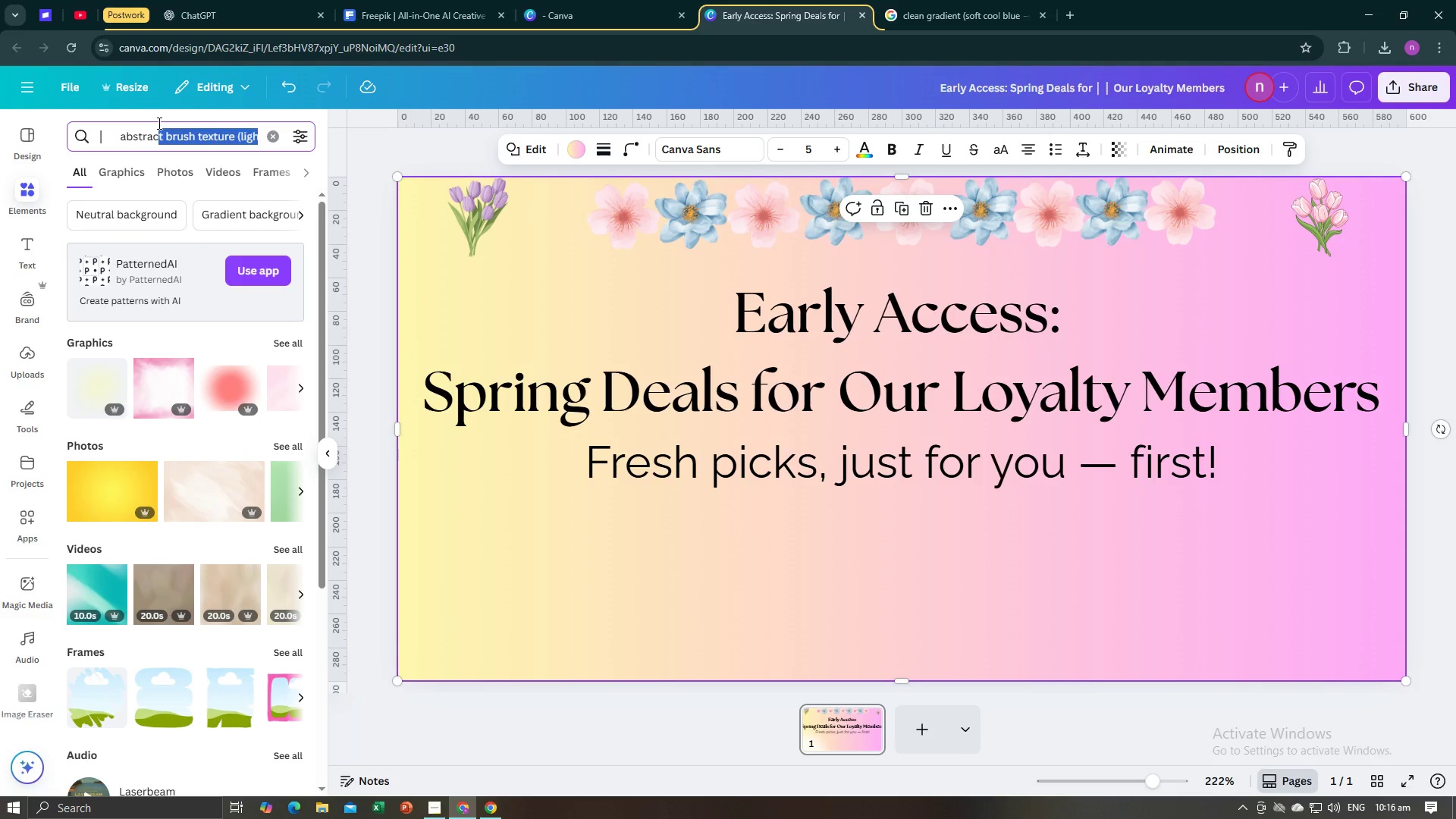 
left_click([294, 344])
 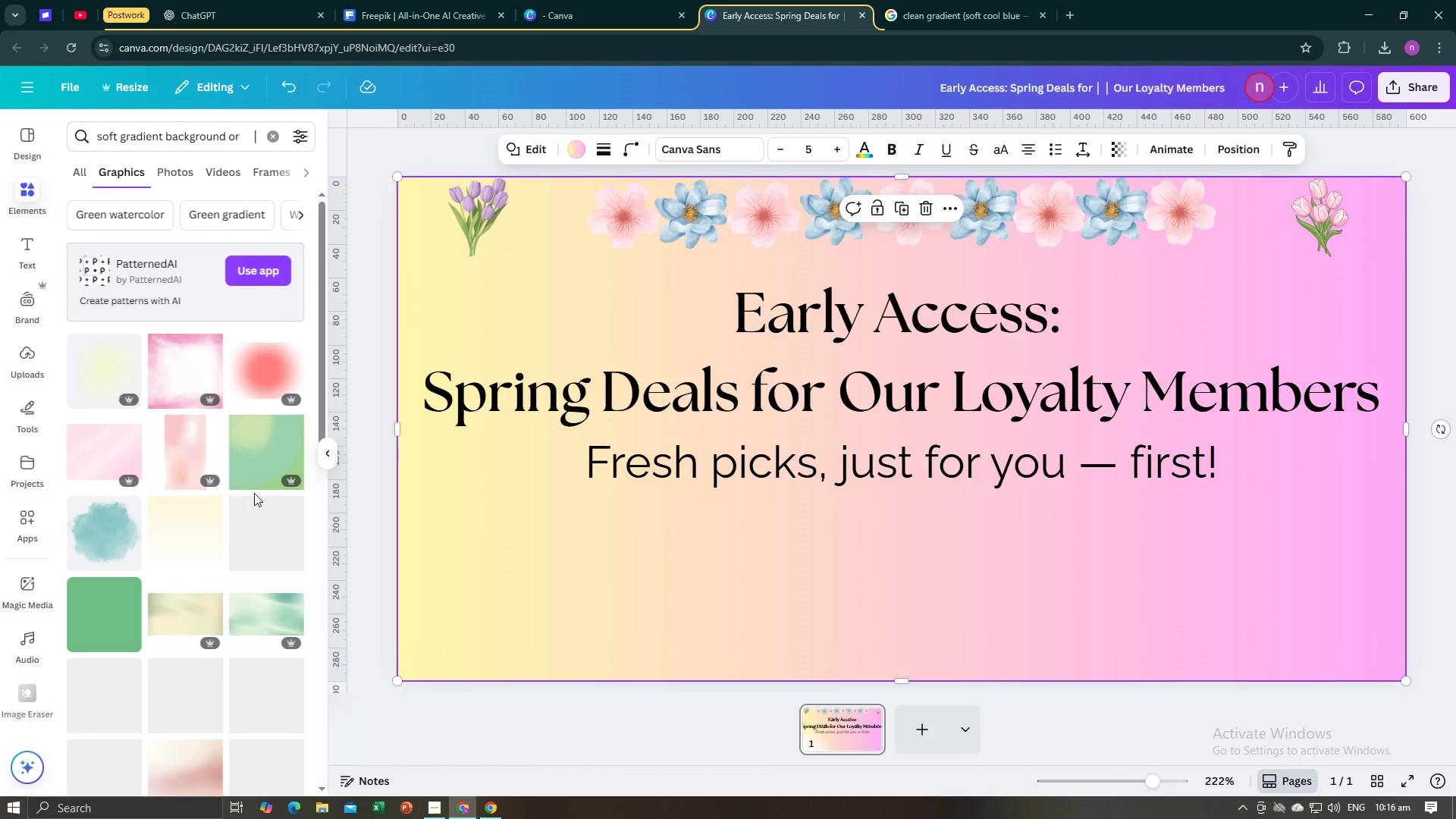 
mouse_move([140, 539])
 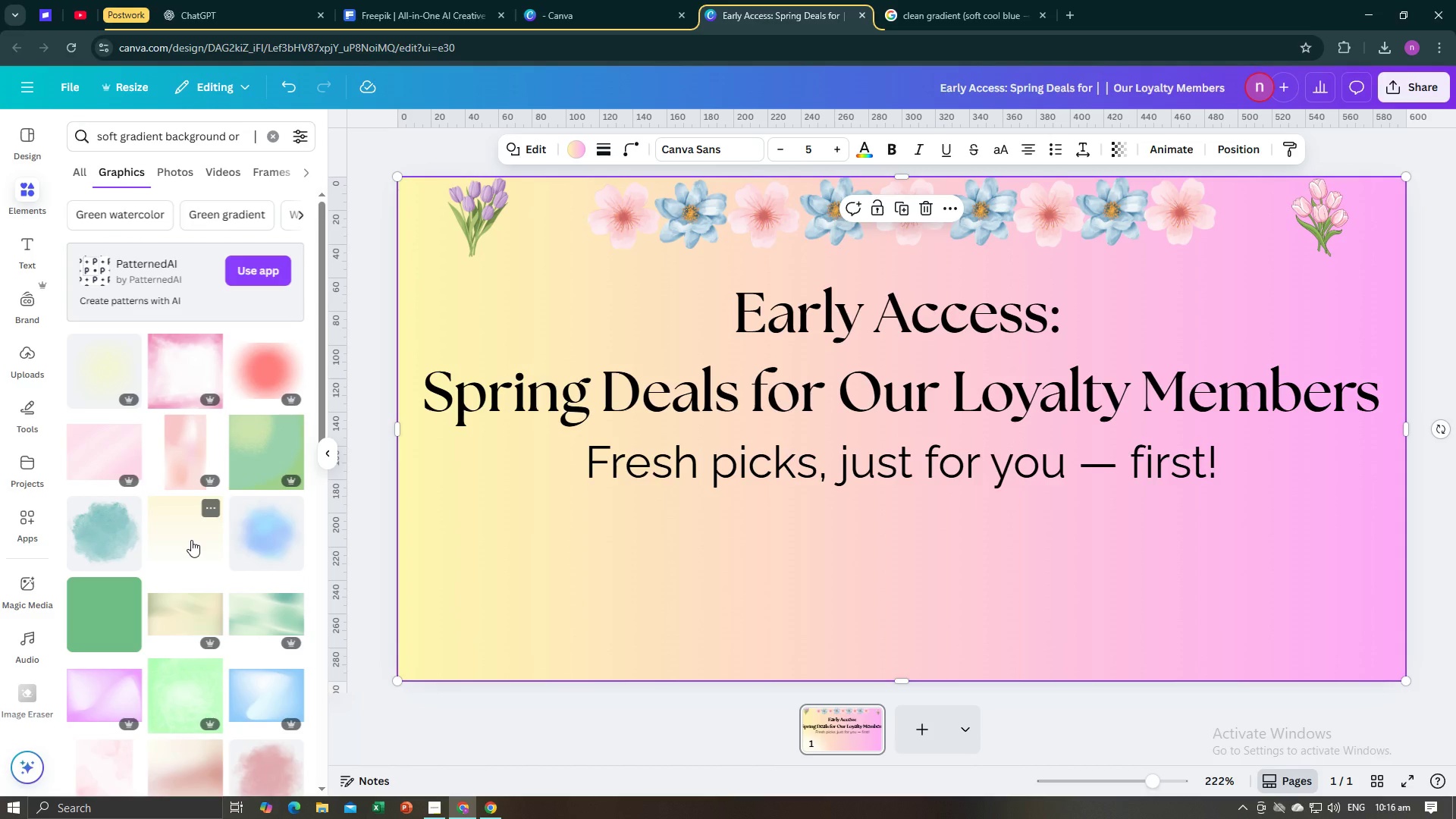 
left_click([191, 540])
 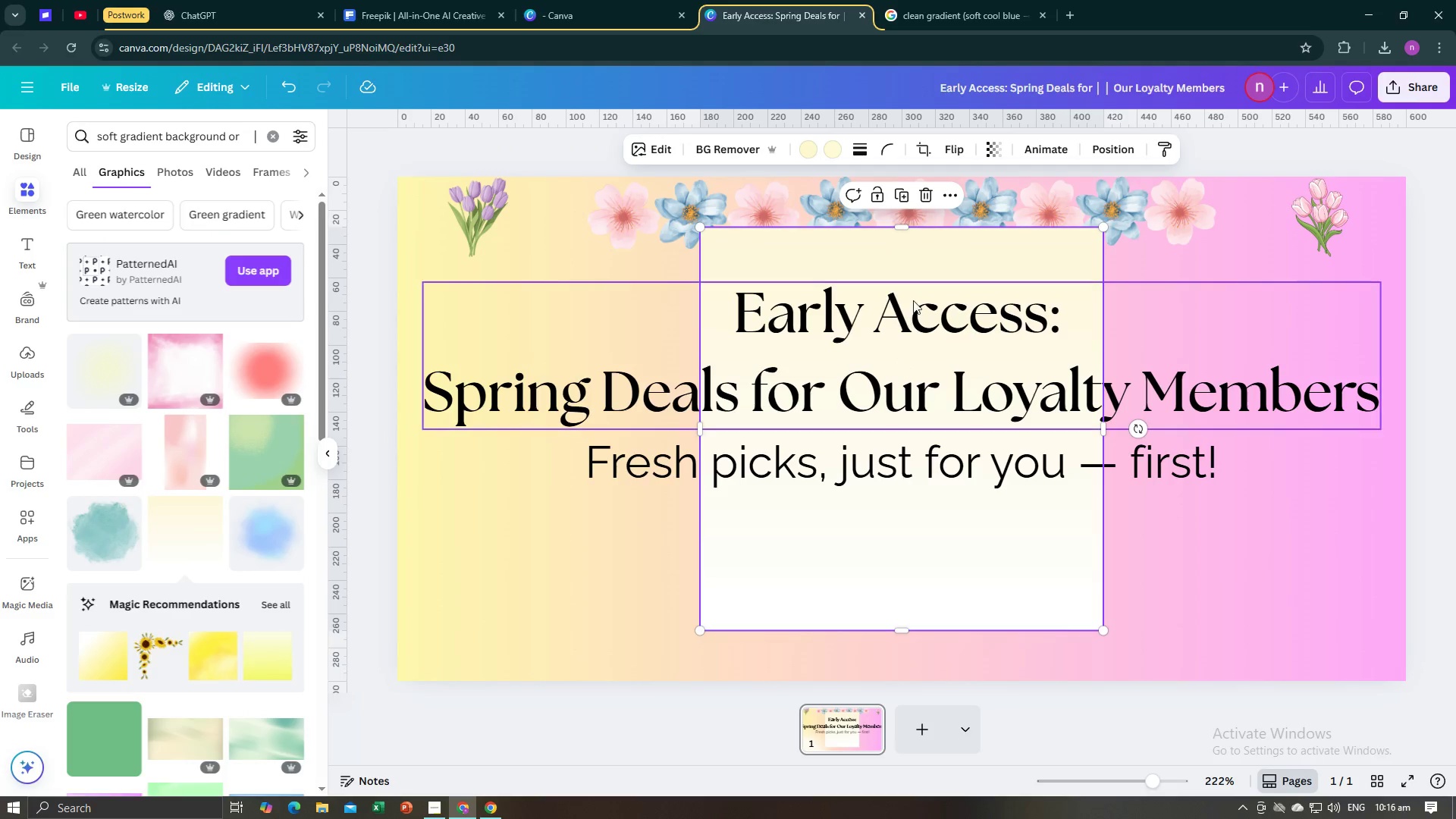 
left_click([924, 193])
 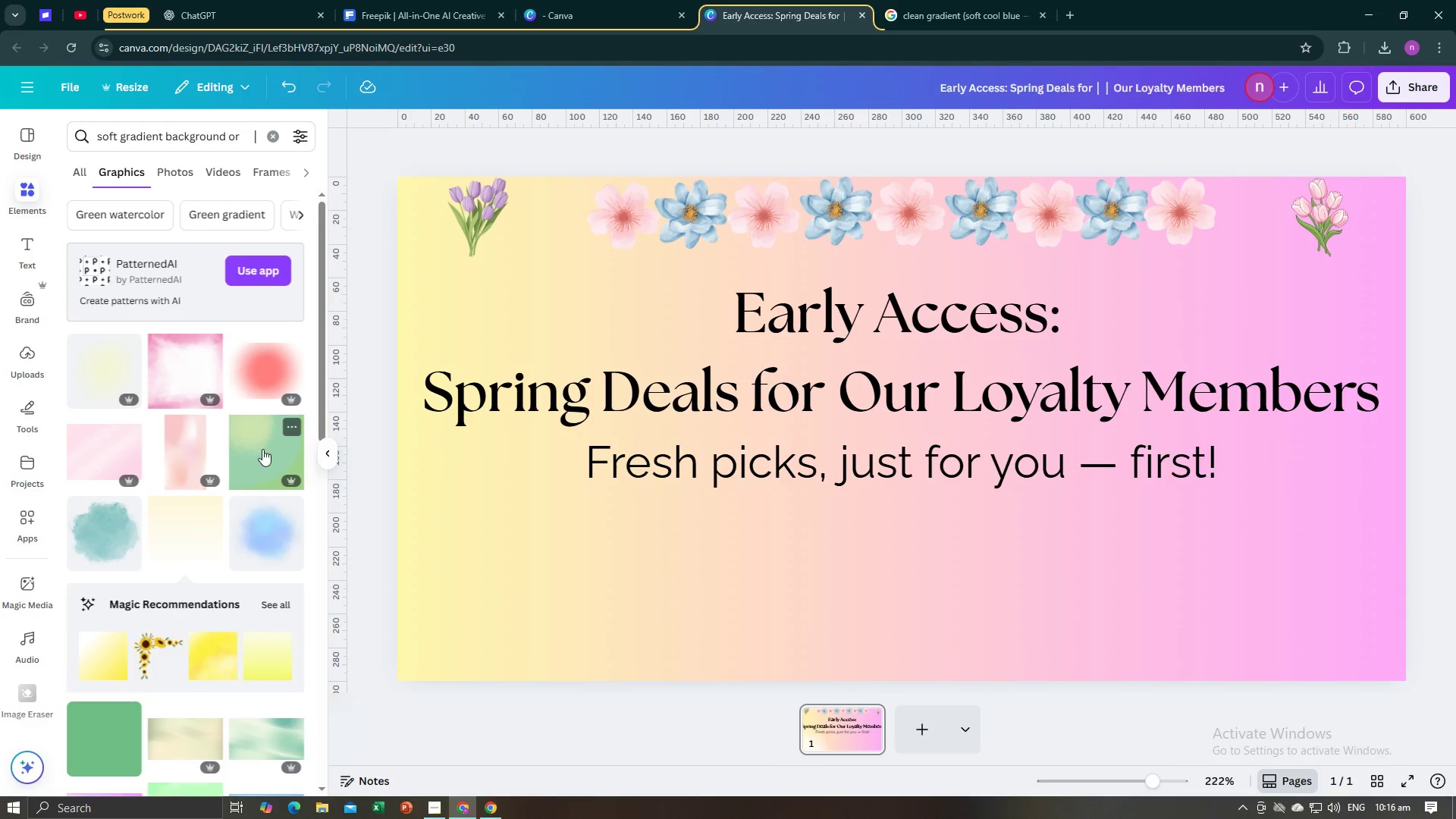 
left_click([262, 449])
 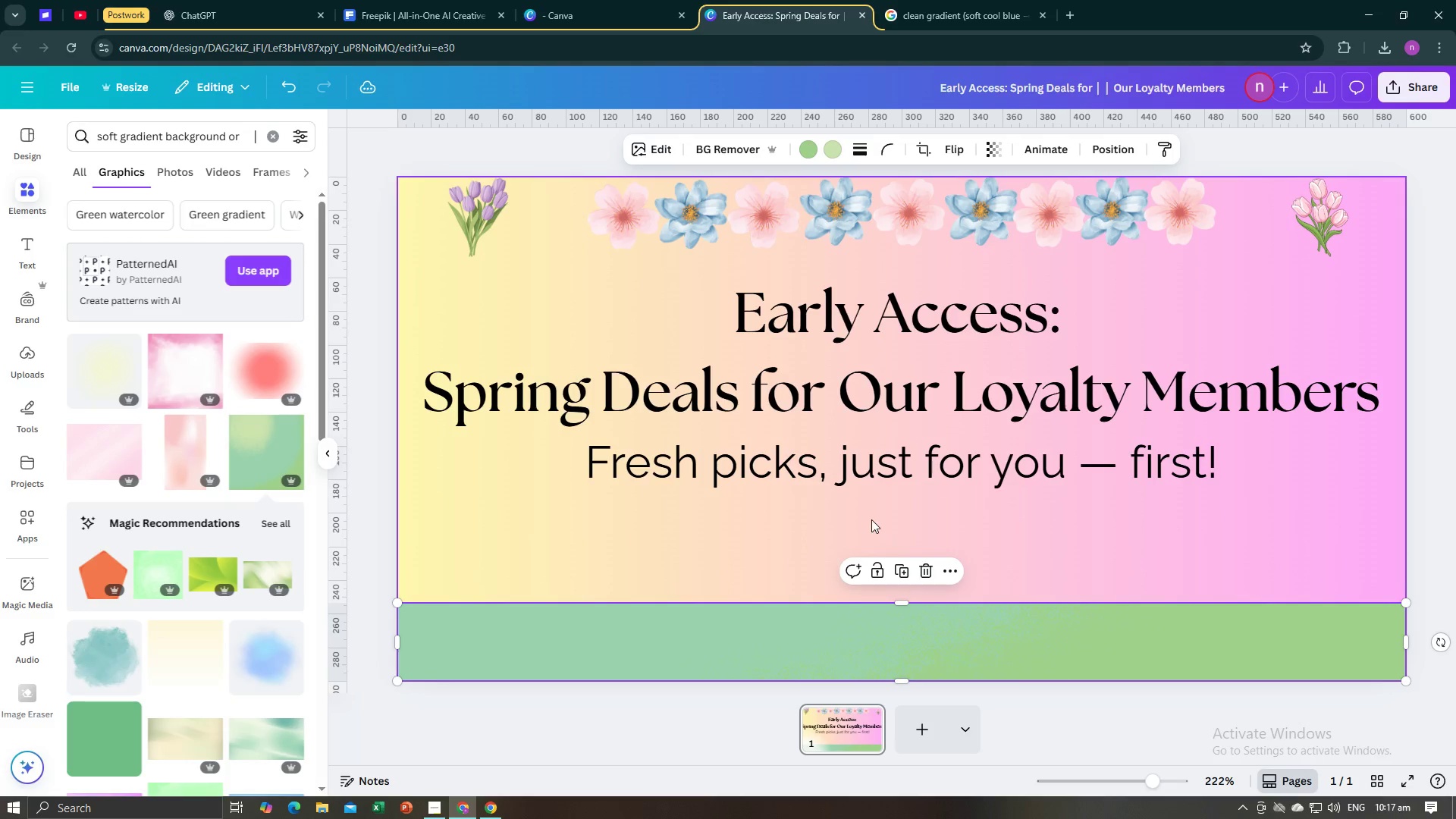 
wait(17.5)
 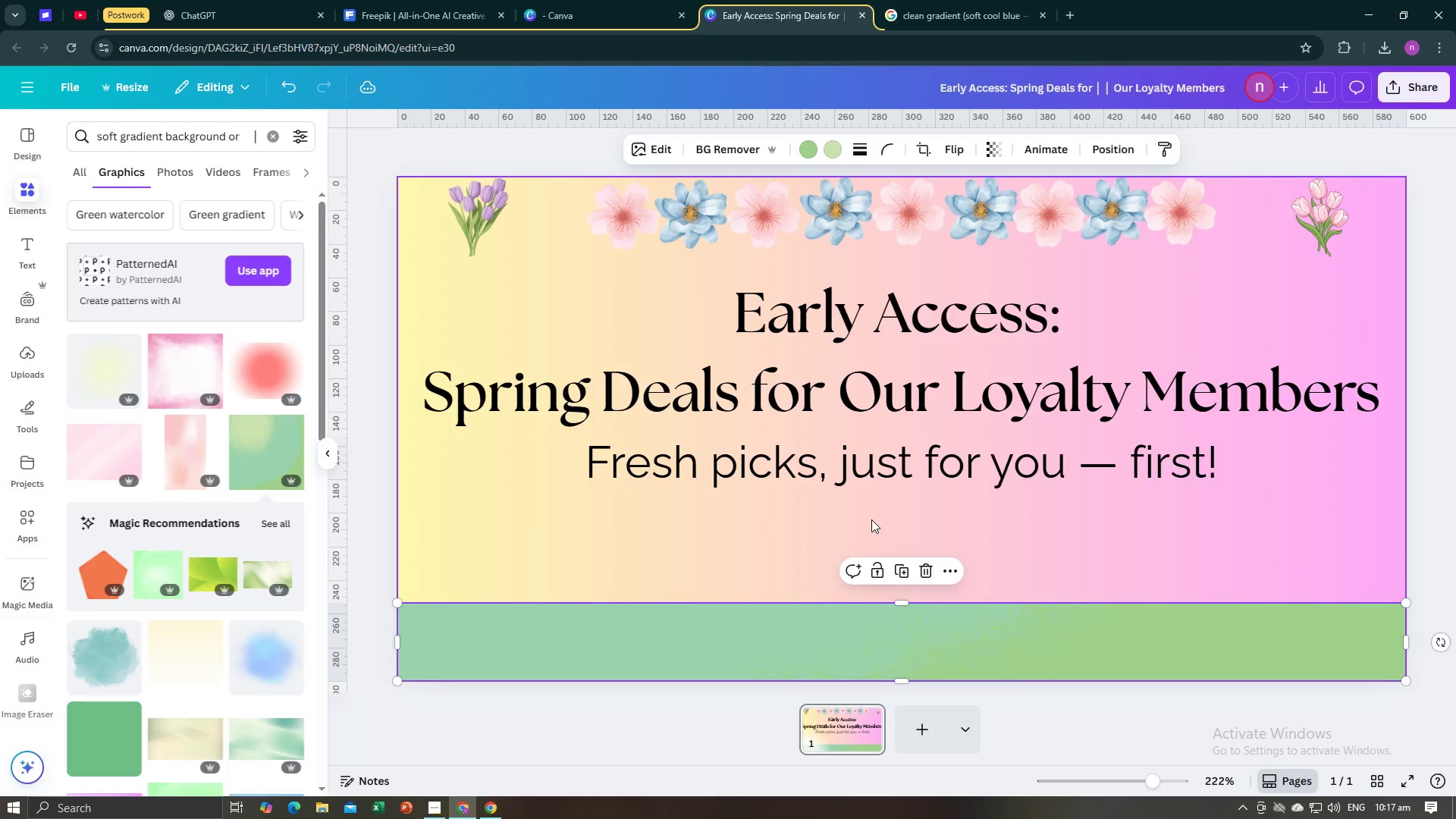 
left_click([817, 536])
 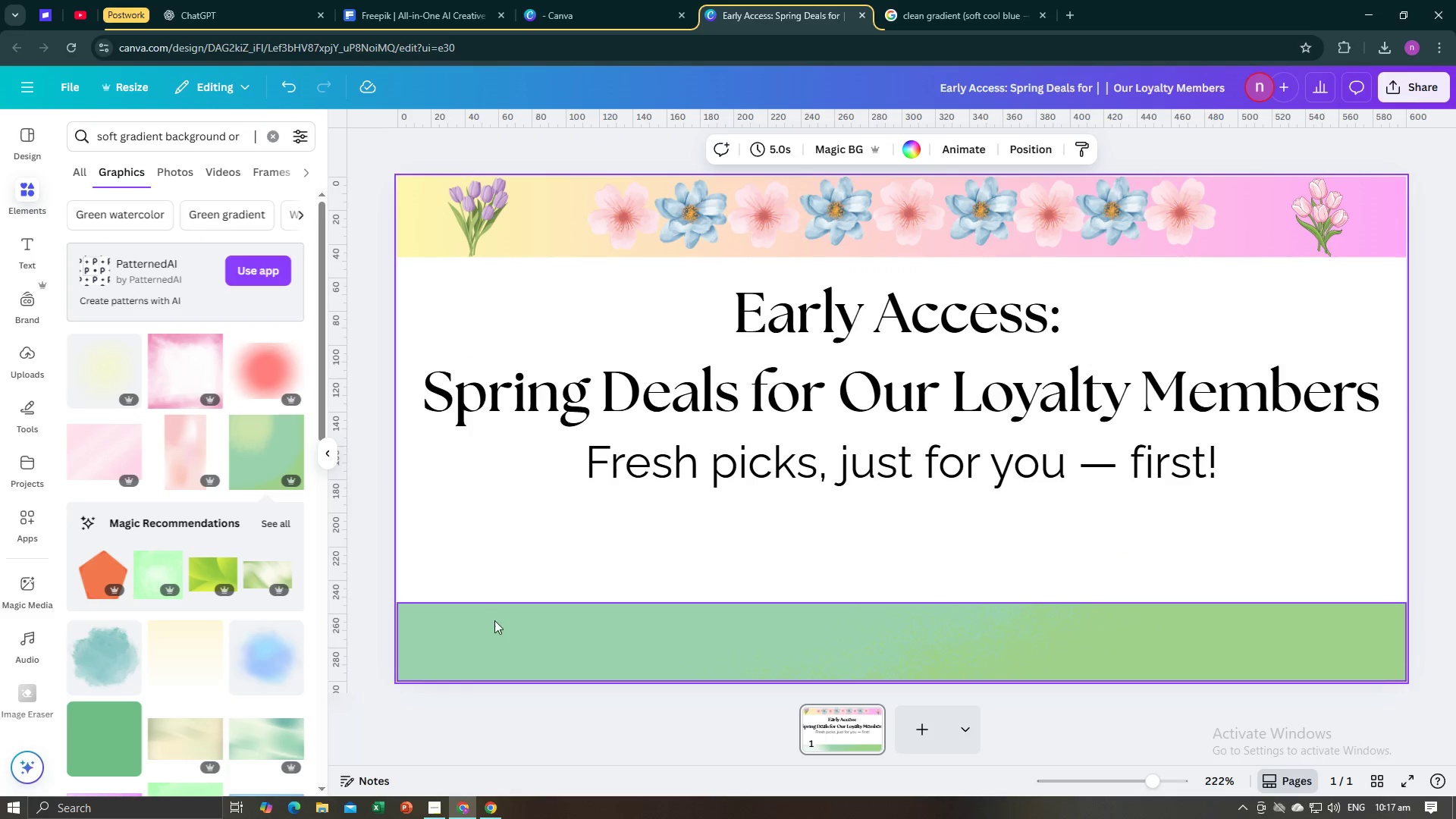 
left_click([526, 647])
 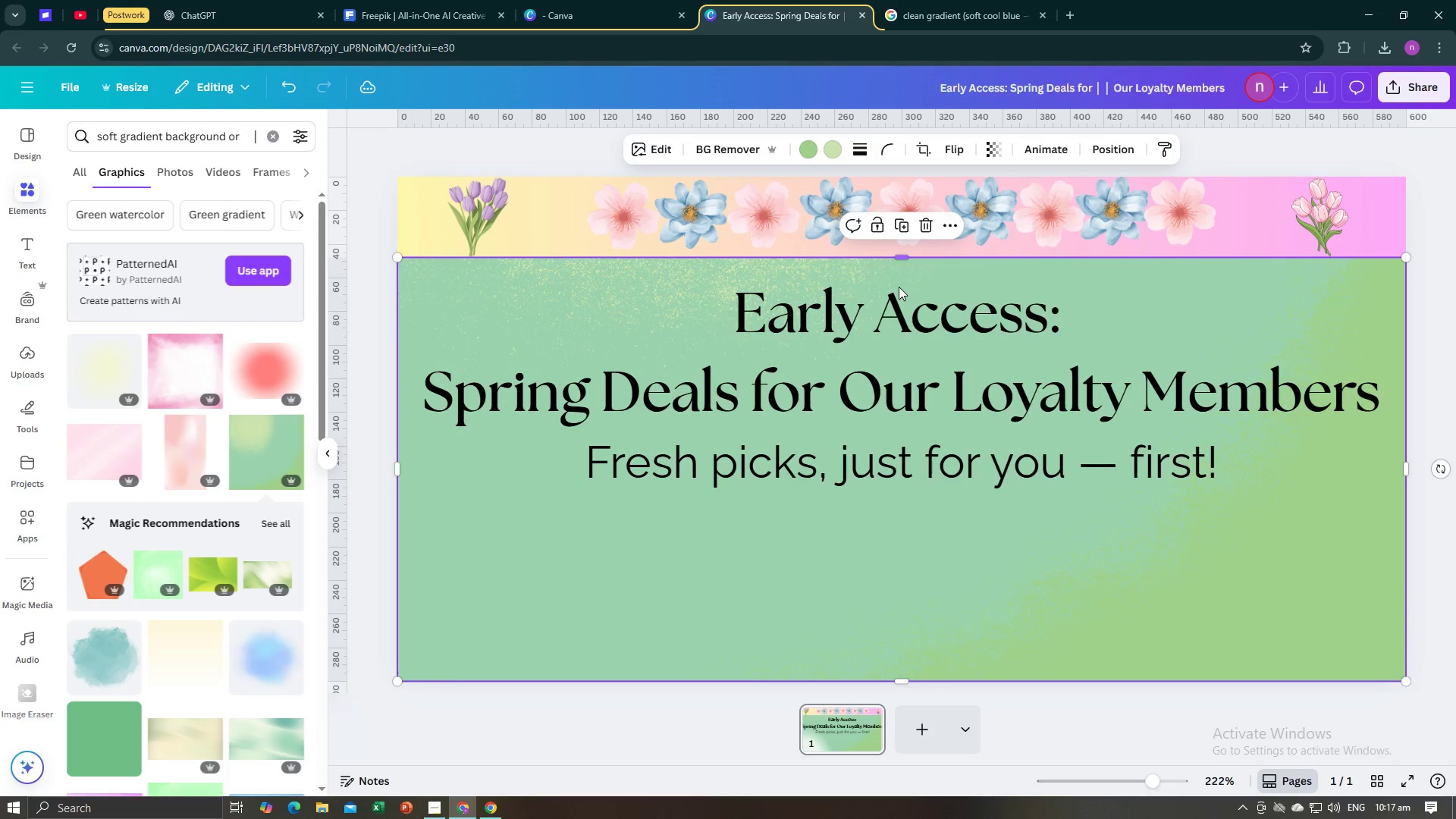 
wait(6.42)
 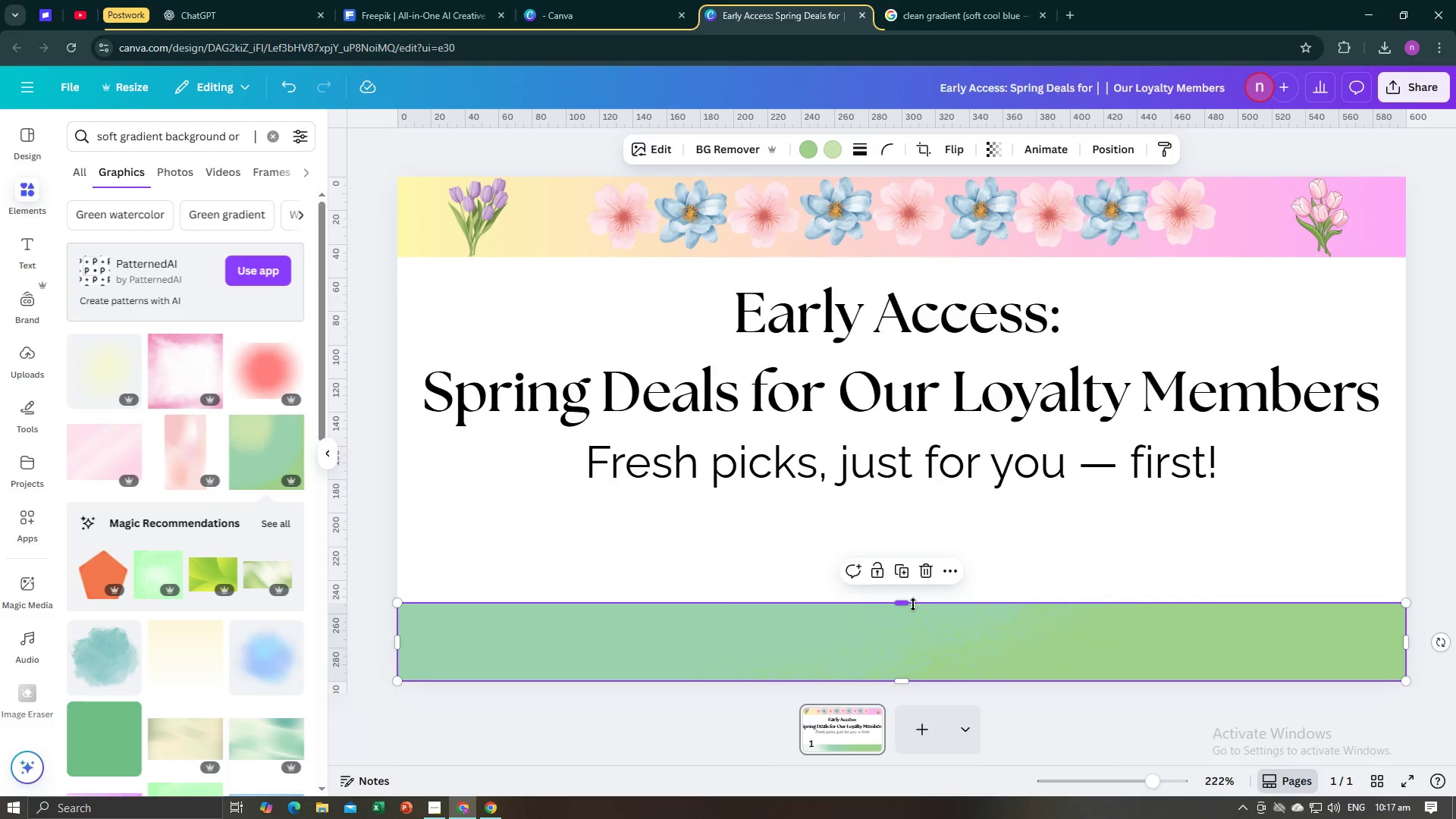 
double_click([1430, 610])
 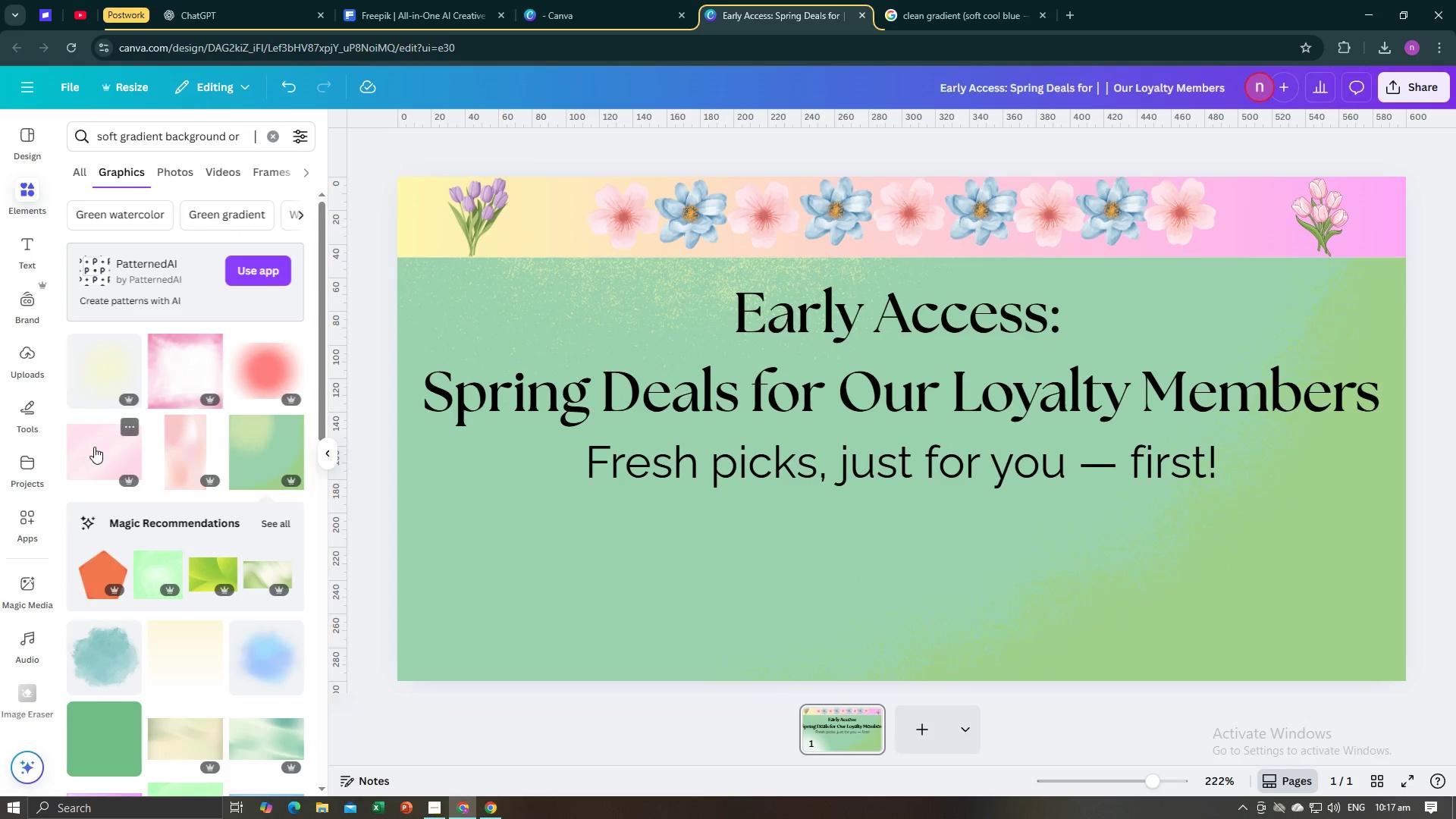 
wait(6.22)
 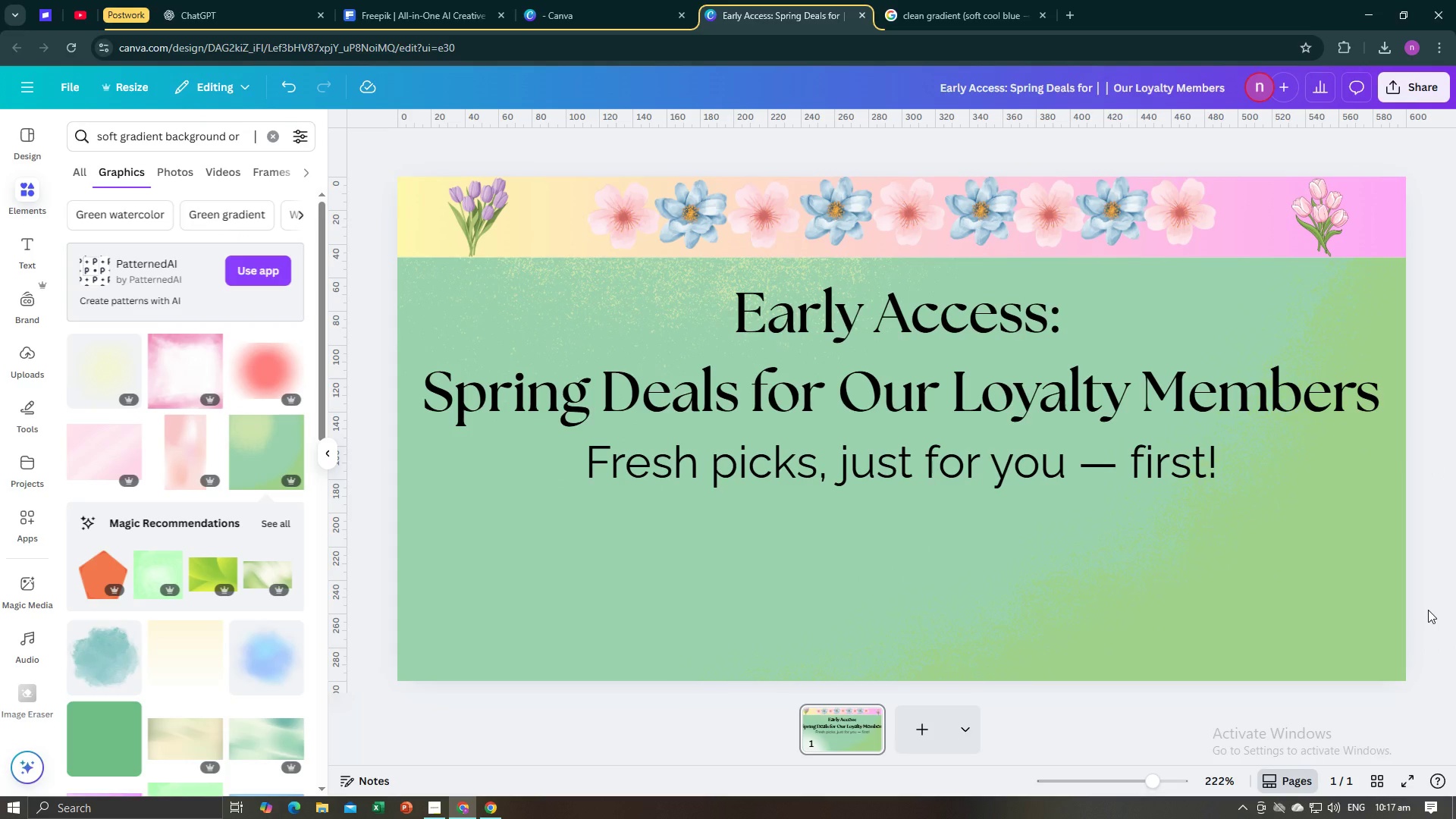 
left_click([529, 532])
 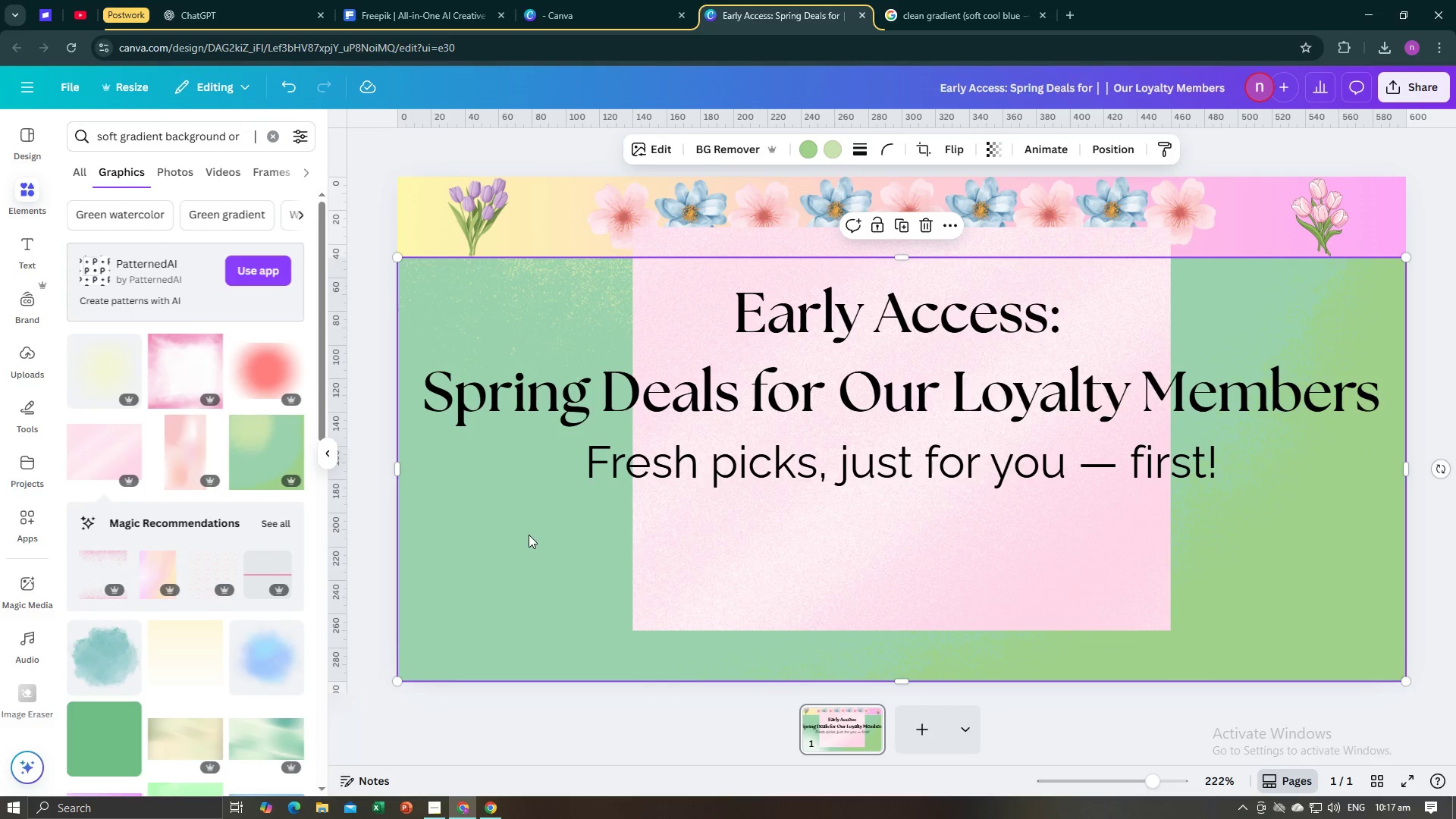 
key(Backspace)
 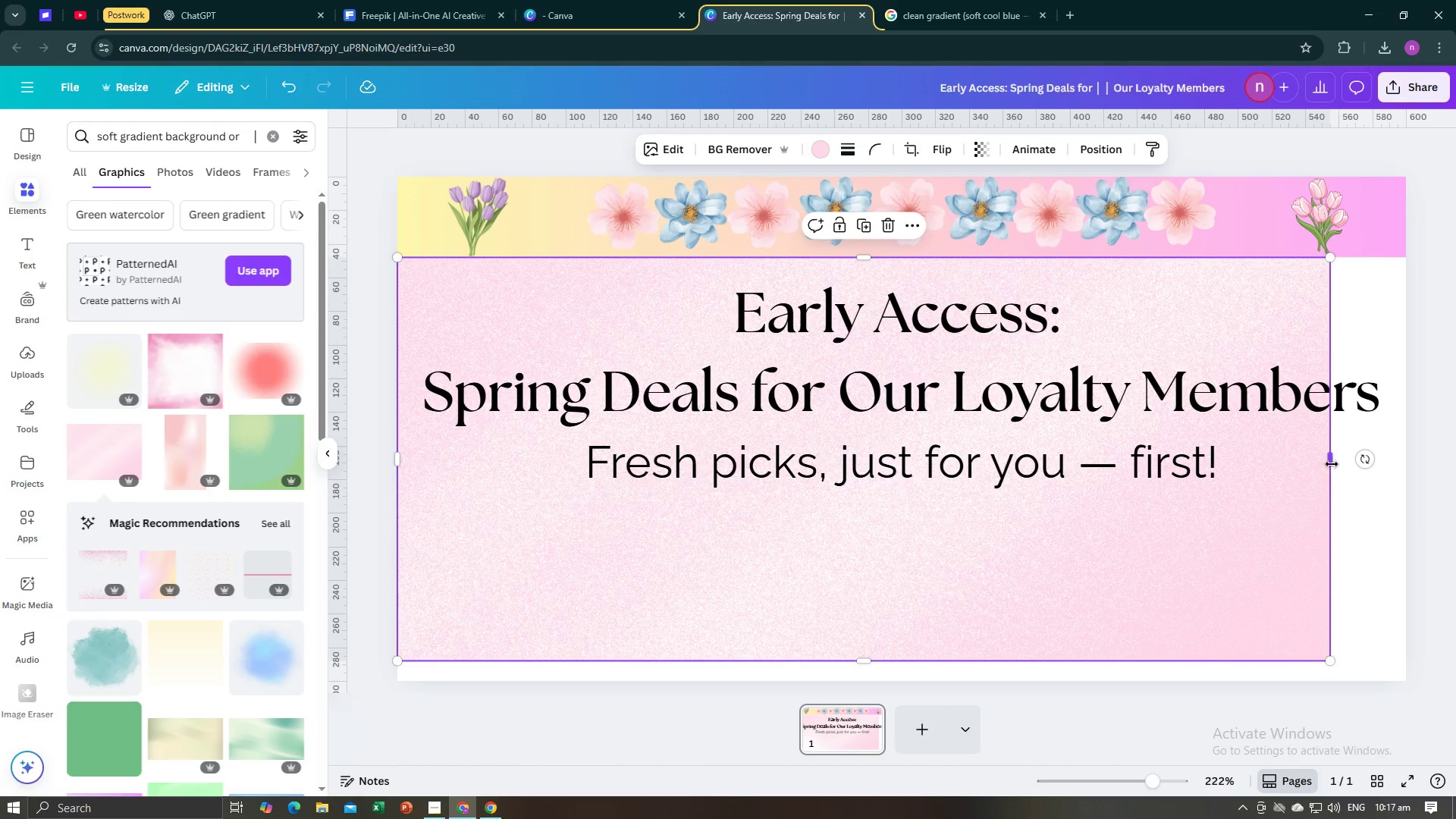 
wait(12.59)
 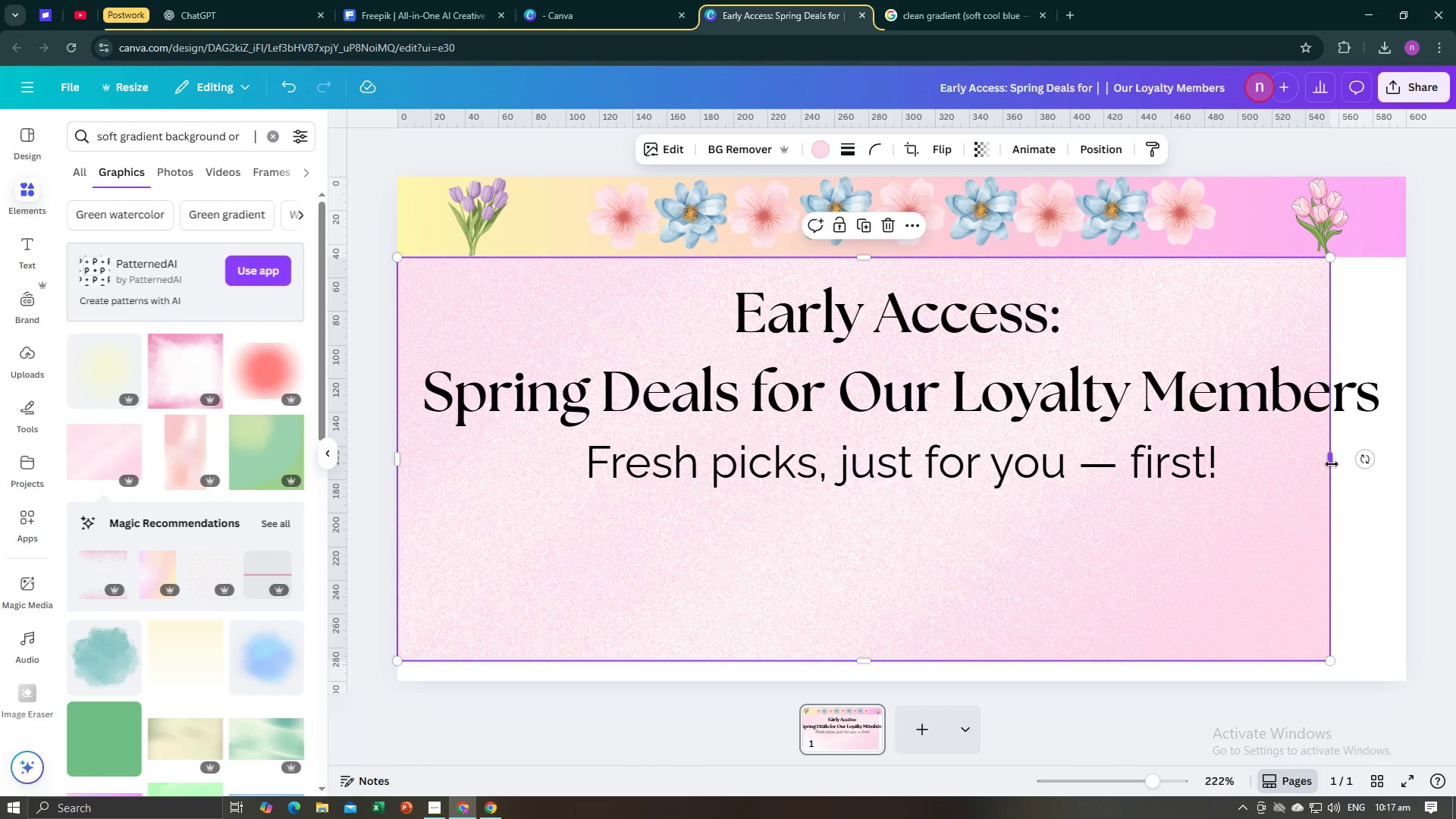 
left_click([1451, 358])
 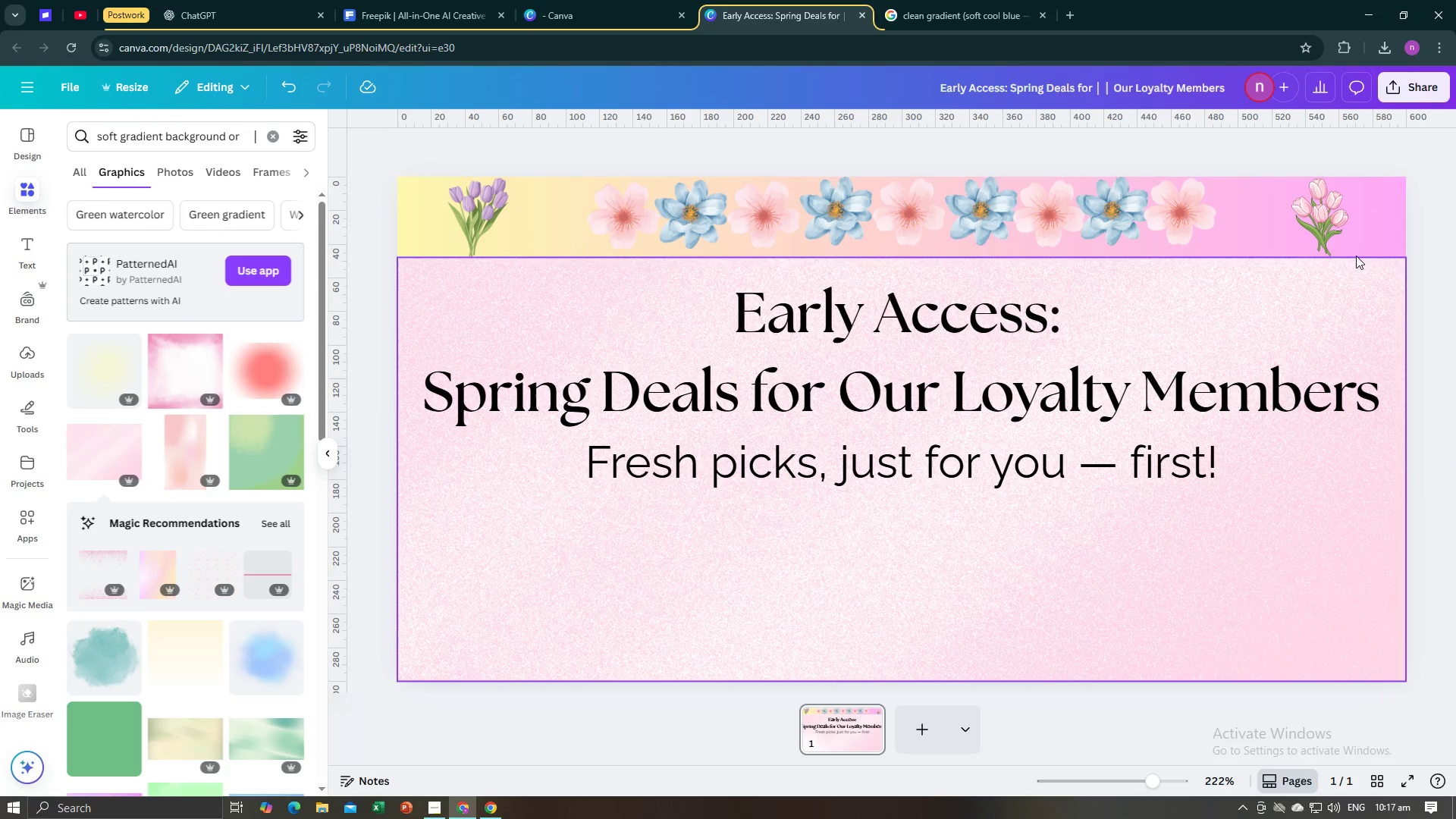 
left_click([1329, 229])
 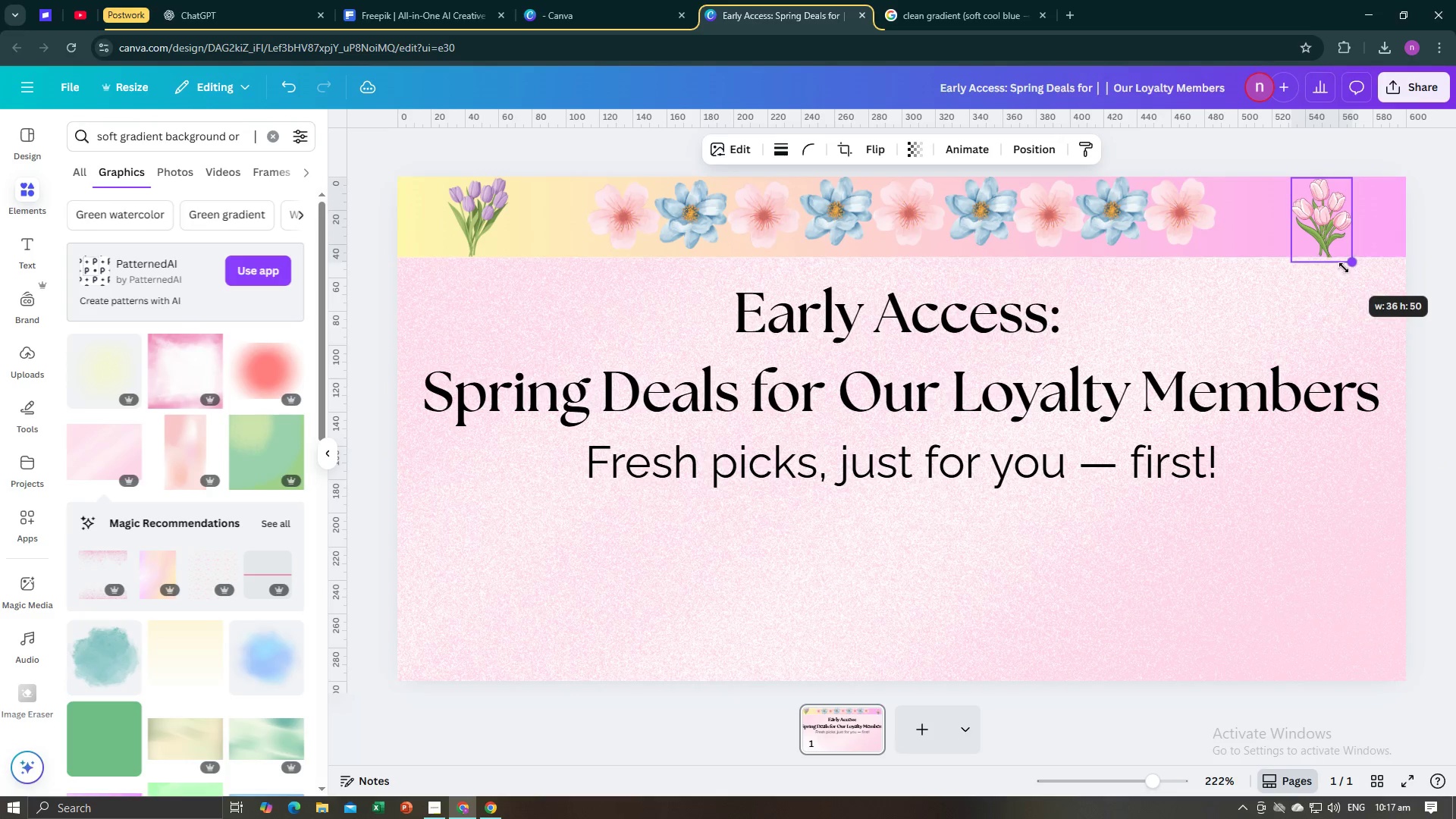 
left_click([1325, 242])
 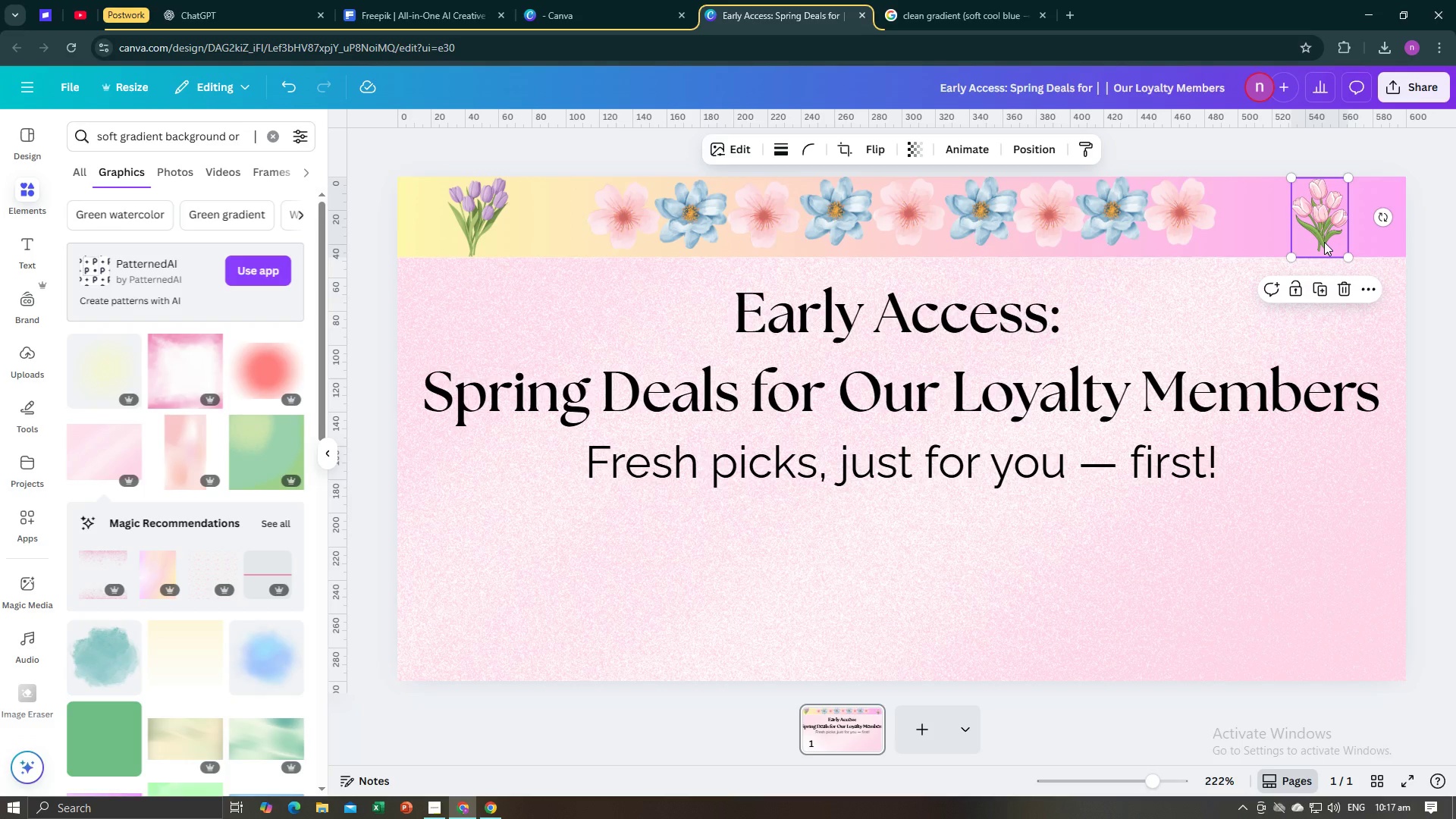 
right_click([1324, 242])
 